 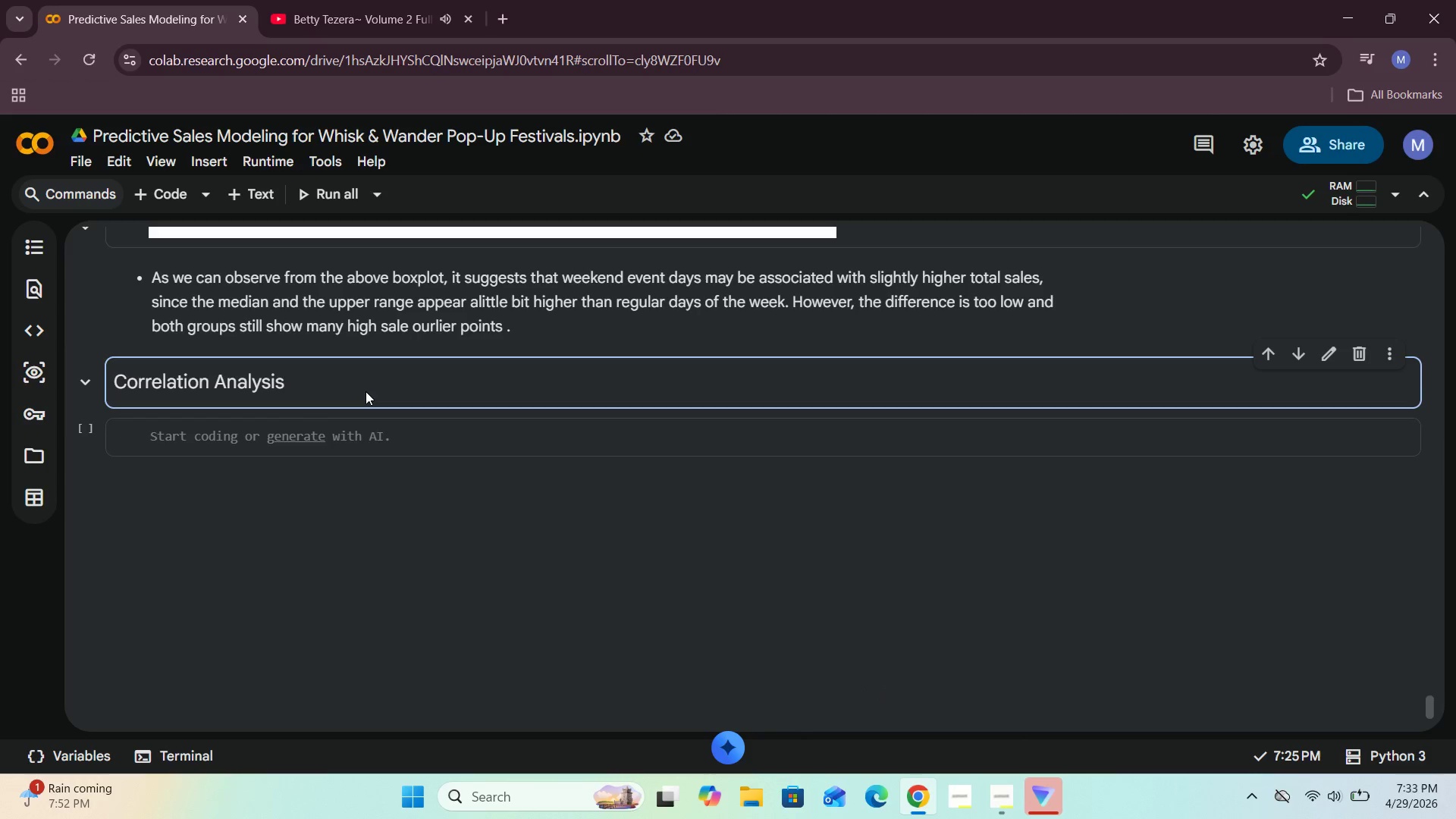 
left_click([246, 200])
 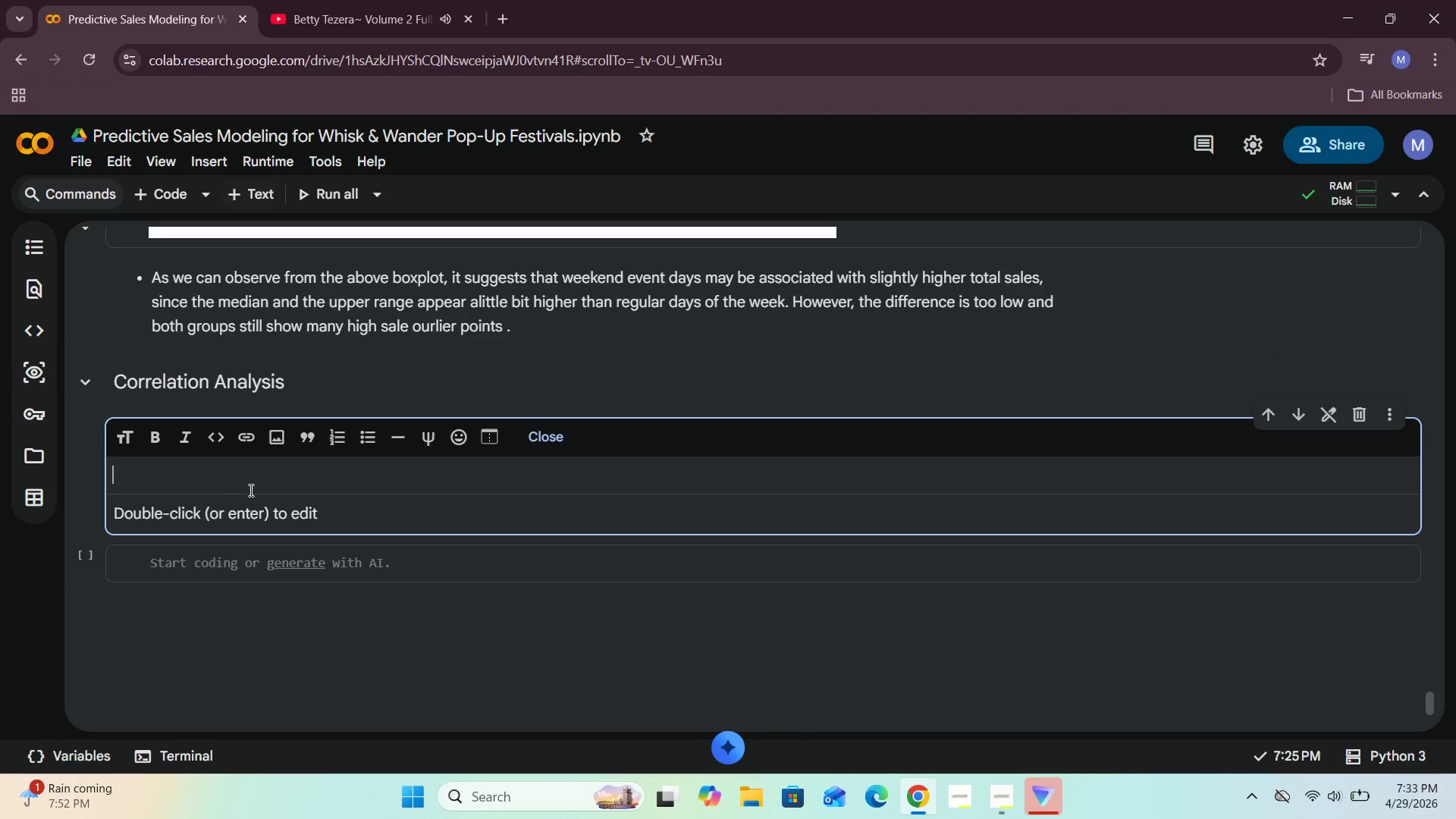 
left_click([224, 483])
 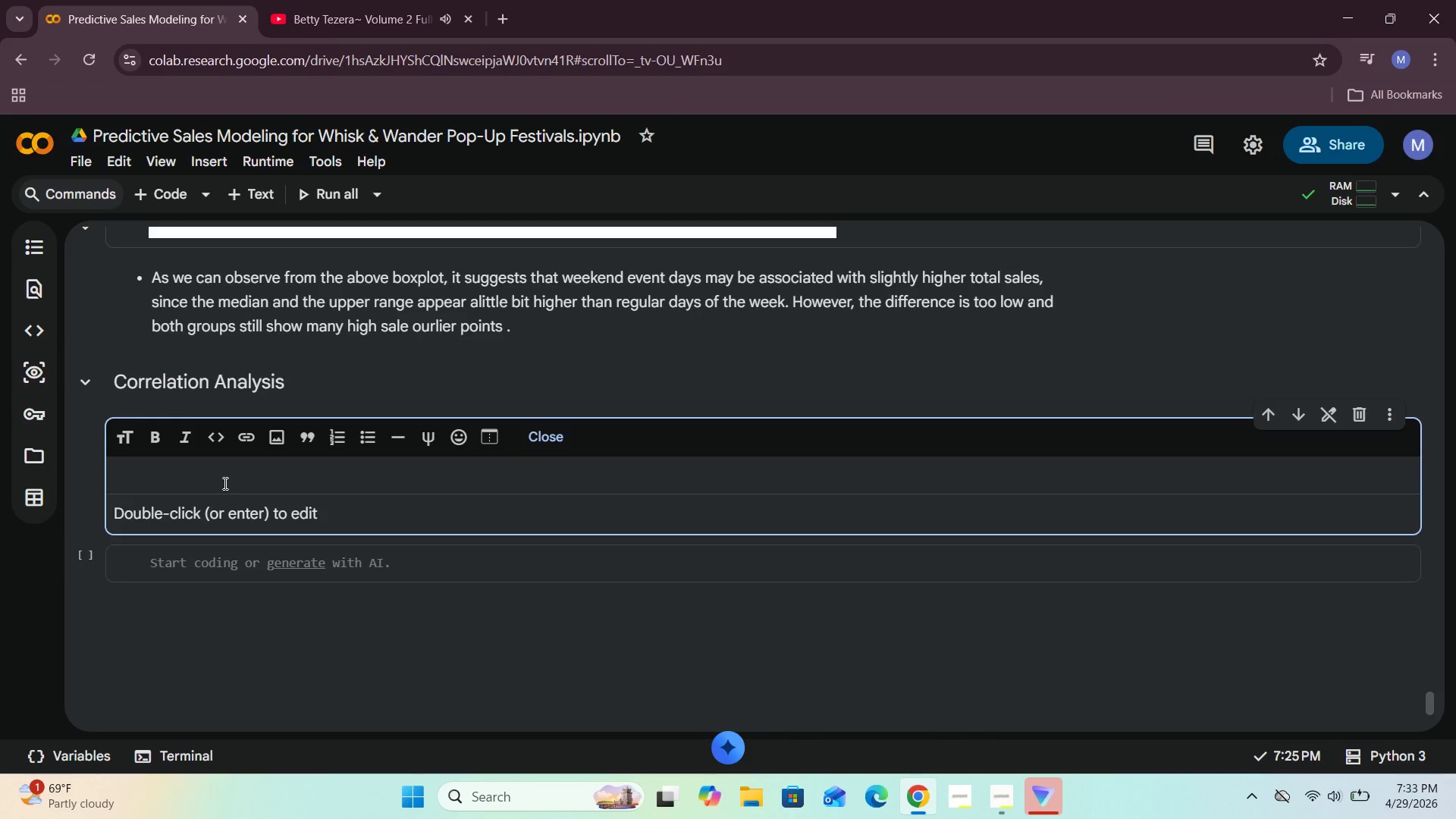 
wait(13.88)
 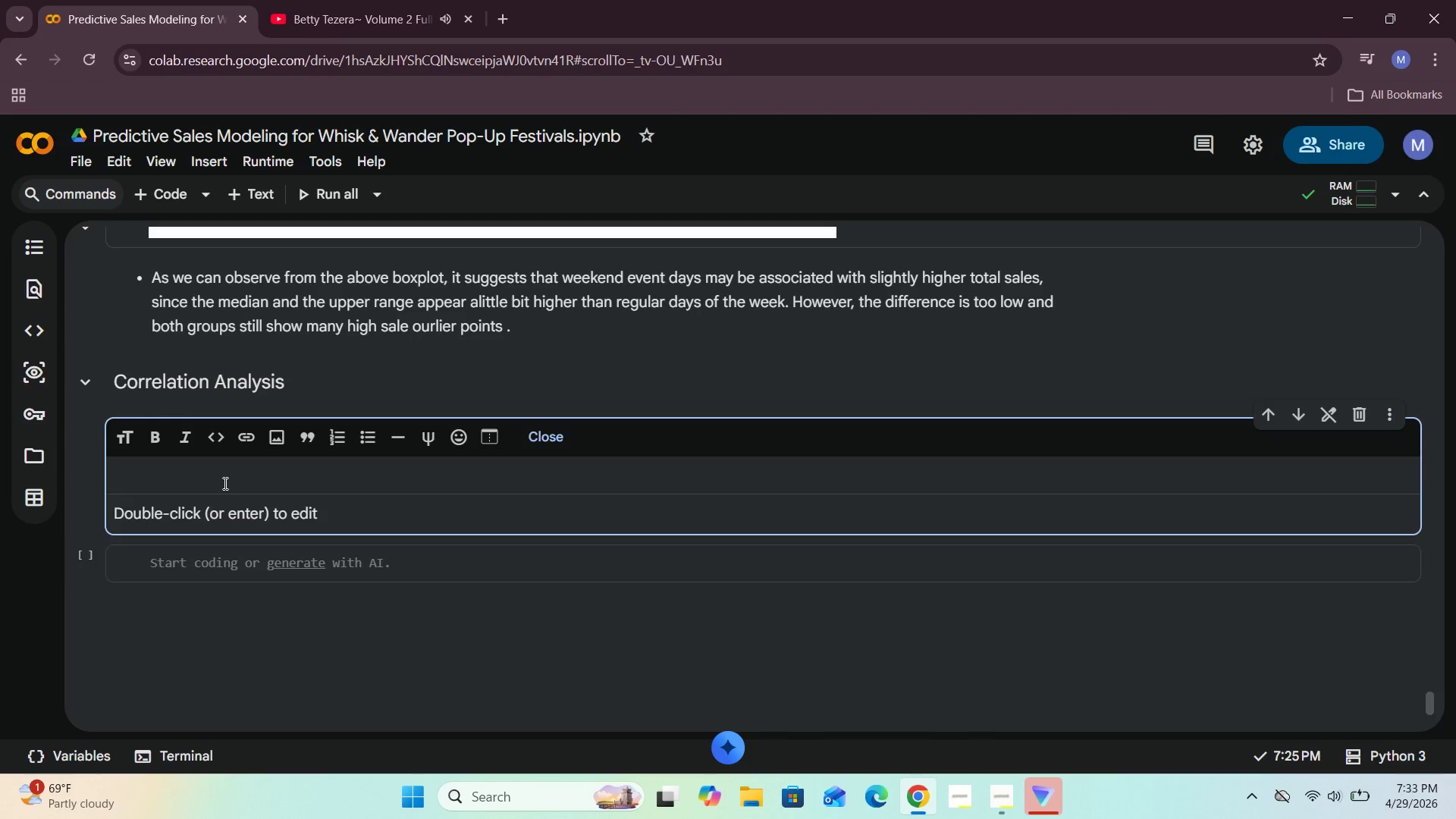 
type(So snce the vi)
key(Backspace)
key(Backspace)
type(frm the visualizations we could see there is only very very small correaltion between the environmental d)
key(Backspace)
type(factors and the )
 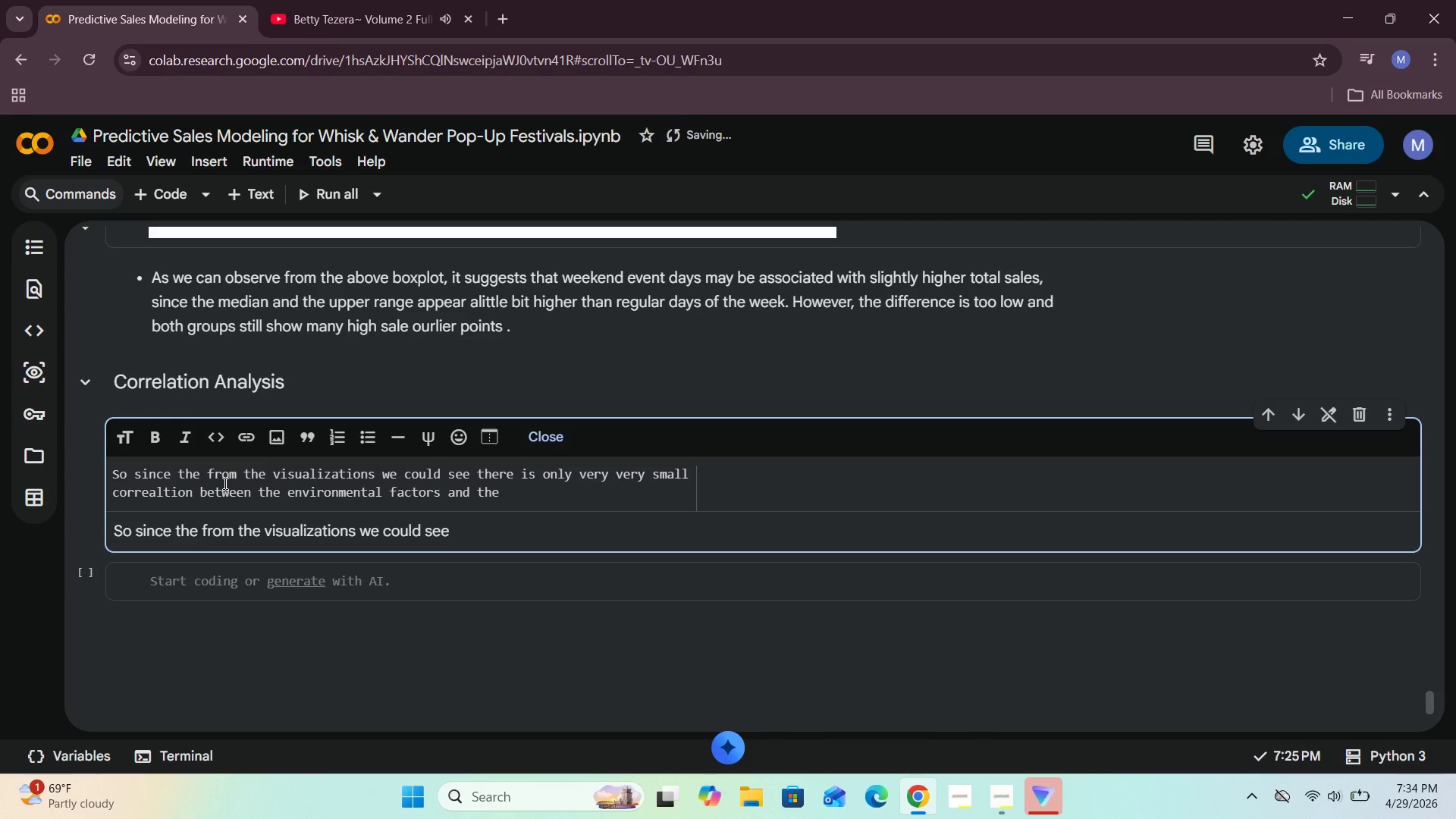 
type(total sael)
key(Backspace)
key(Backspace)
type(les , let make sure this correlatin b doig correlational am)
key(Backspace)
type(nala)
key(Backspace)
type(ysis .)
 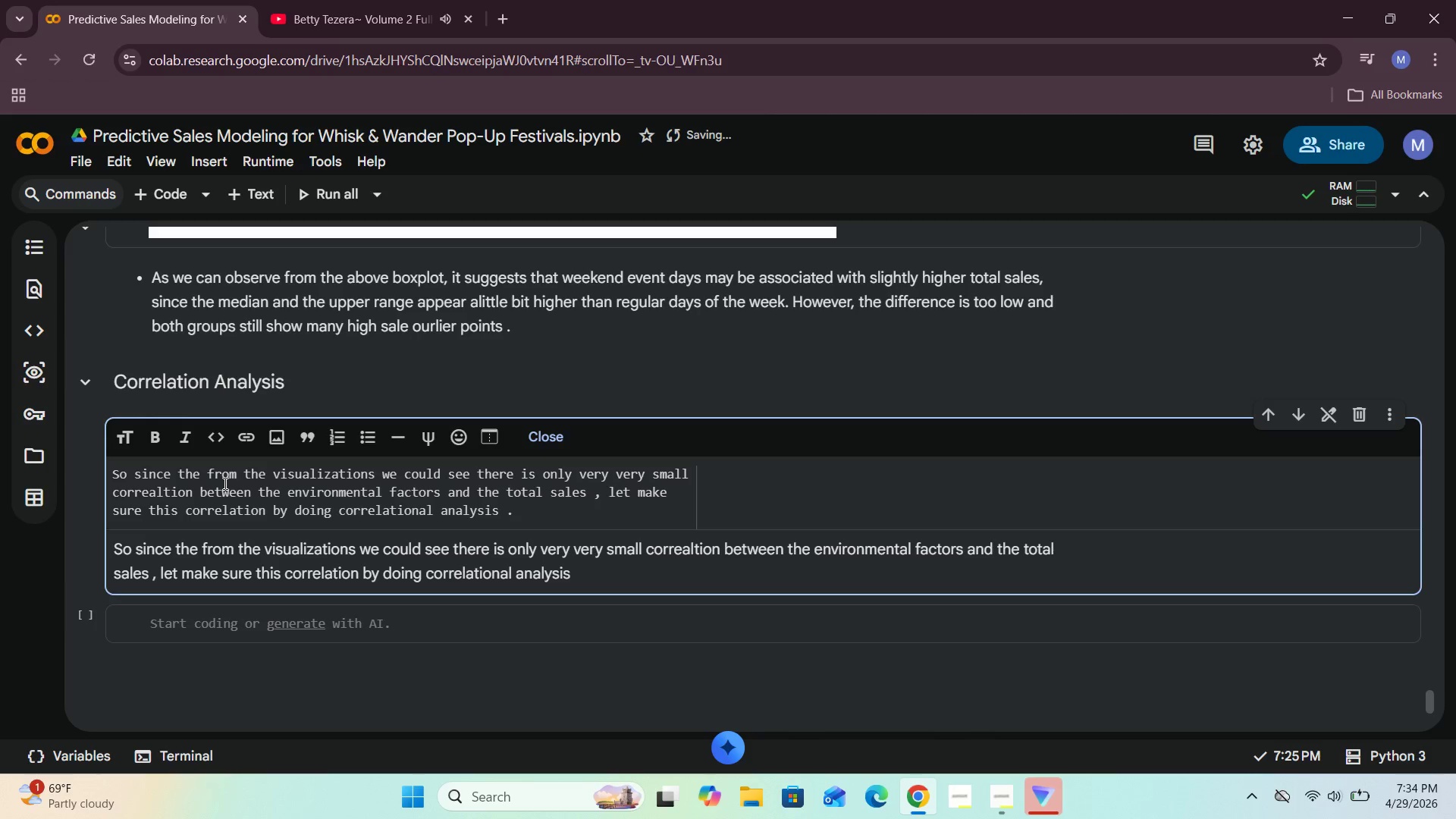 
type( to )
key(Backspace)
key(Backspace)
key(Backspace)
type(IN )
key(Backspace)
key(Backspace)
type(norder to knw the exact c)
key(Backspace)
type(degrre )
key(Backspace)
key(Backspace)
key(Backspace)
type(ee of correlation between the variba)
key(Backspace)
key(Backspace)
type(ables anf )
key(Backspace)
key(Backspace)
type(d the target )
key(Backspace)
key(Backspace)
type((total_sales).)
 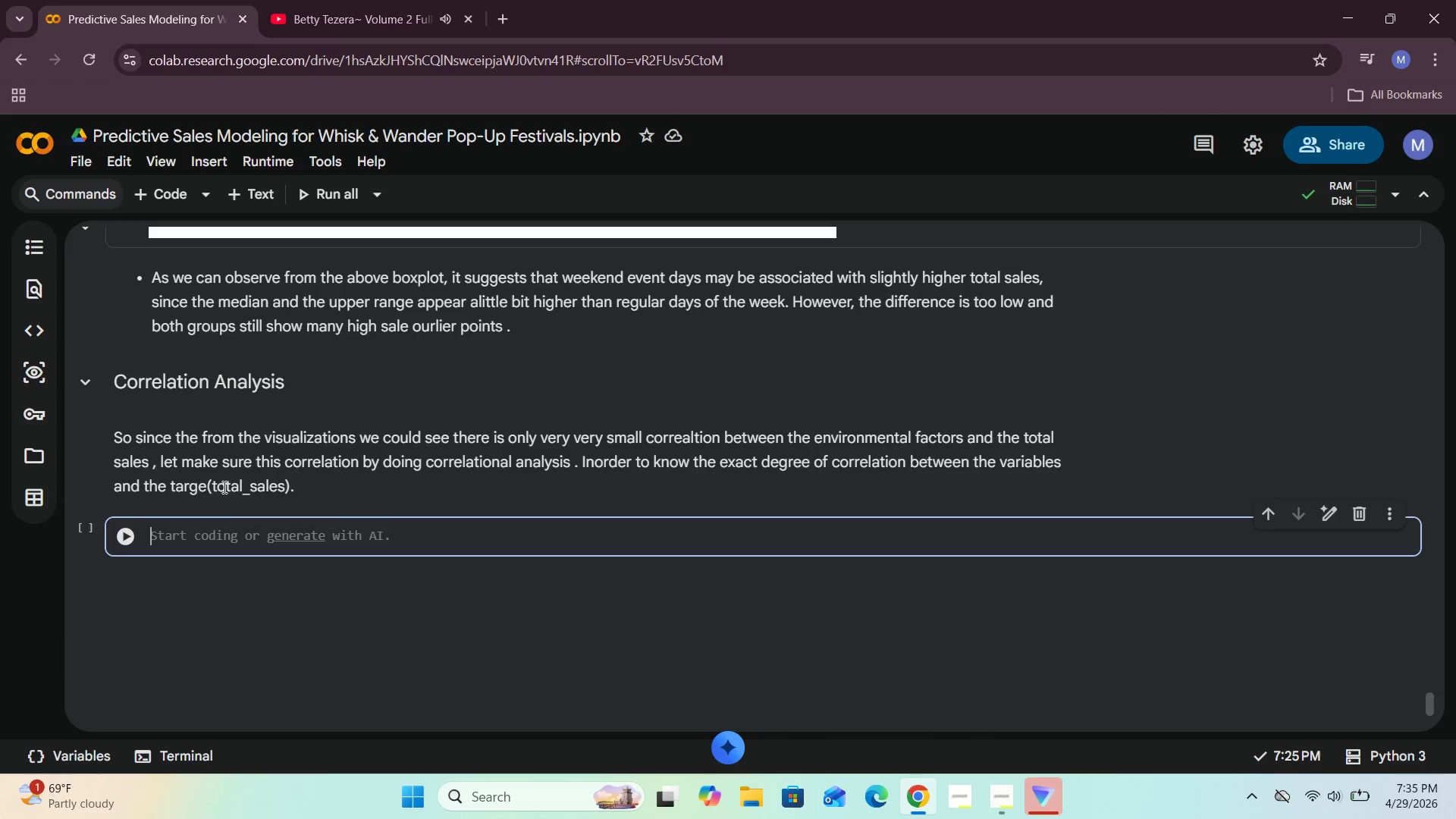 
 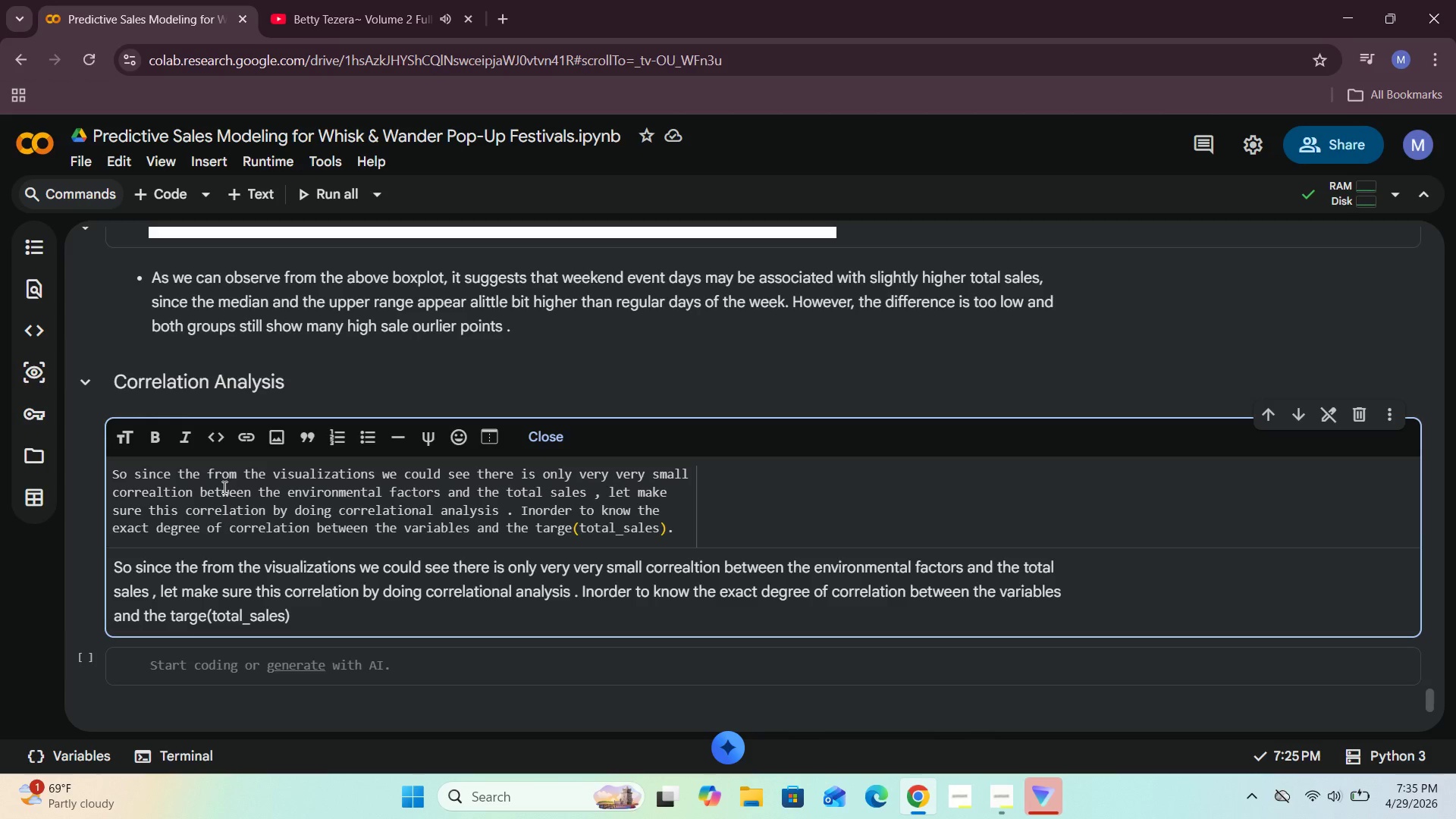 
key(Shift+Enter)
 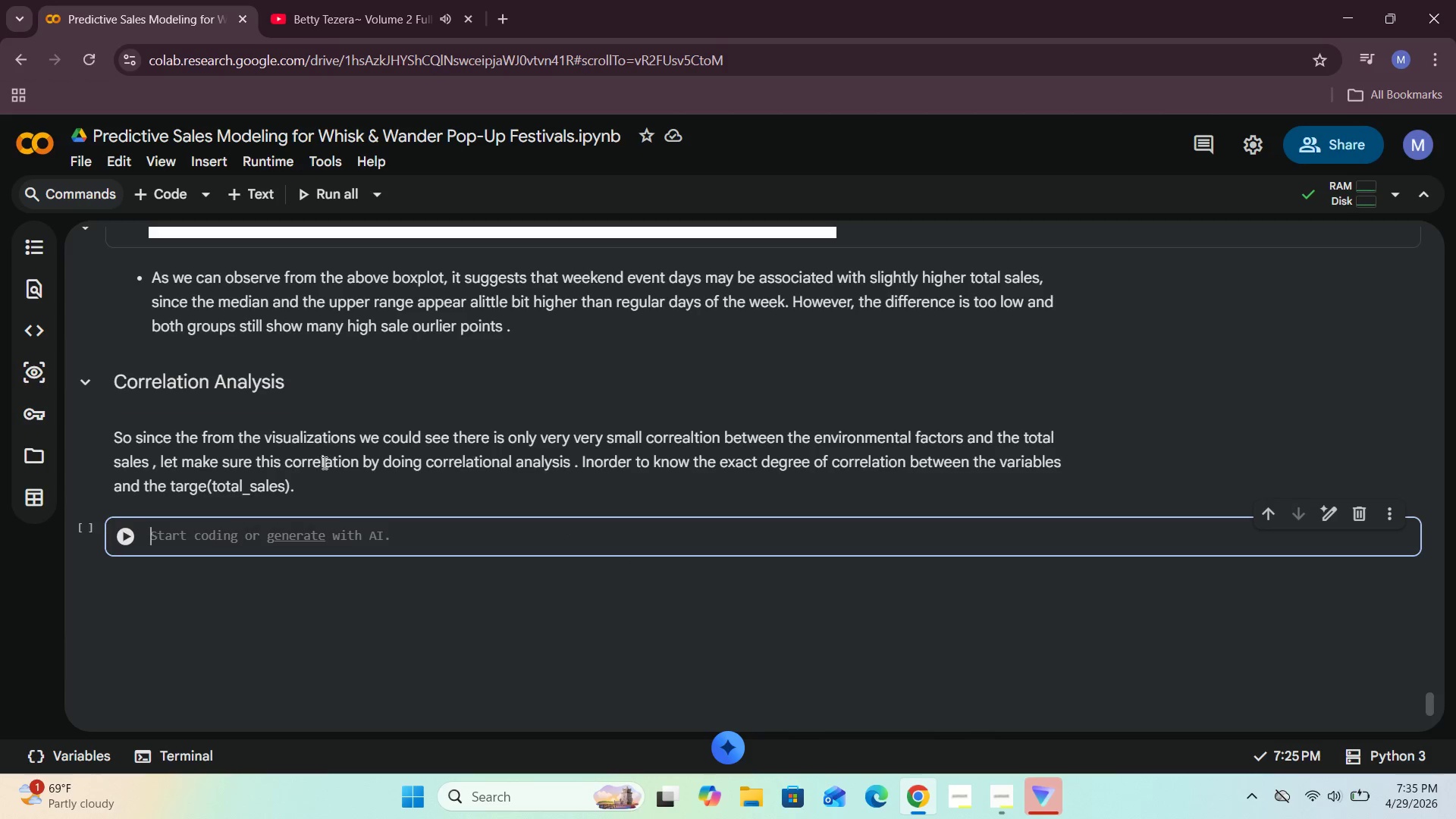 
double_click([327, 483])
 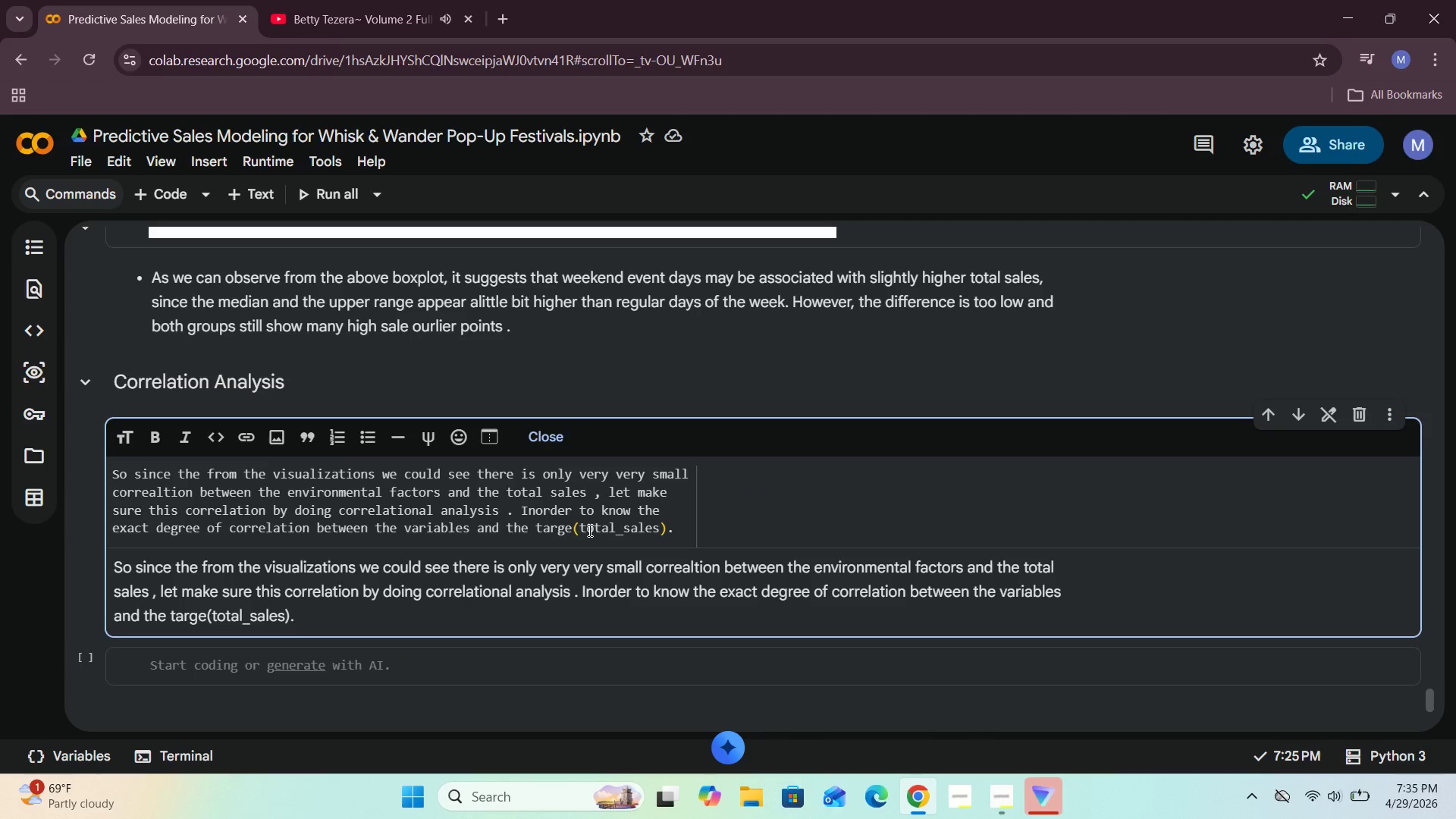 
left_click([667, 532])
 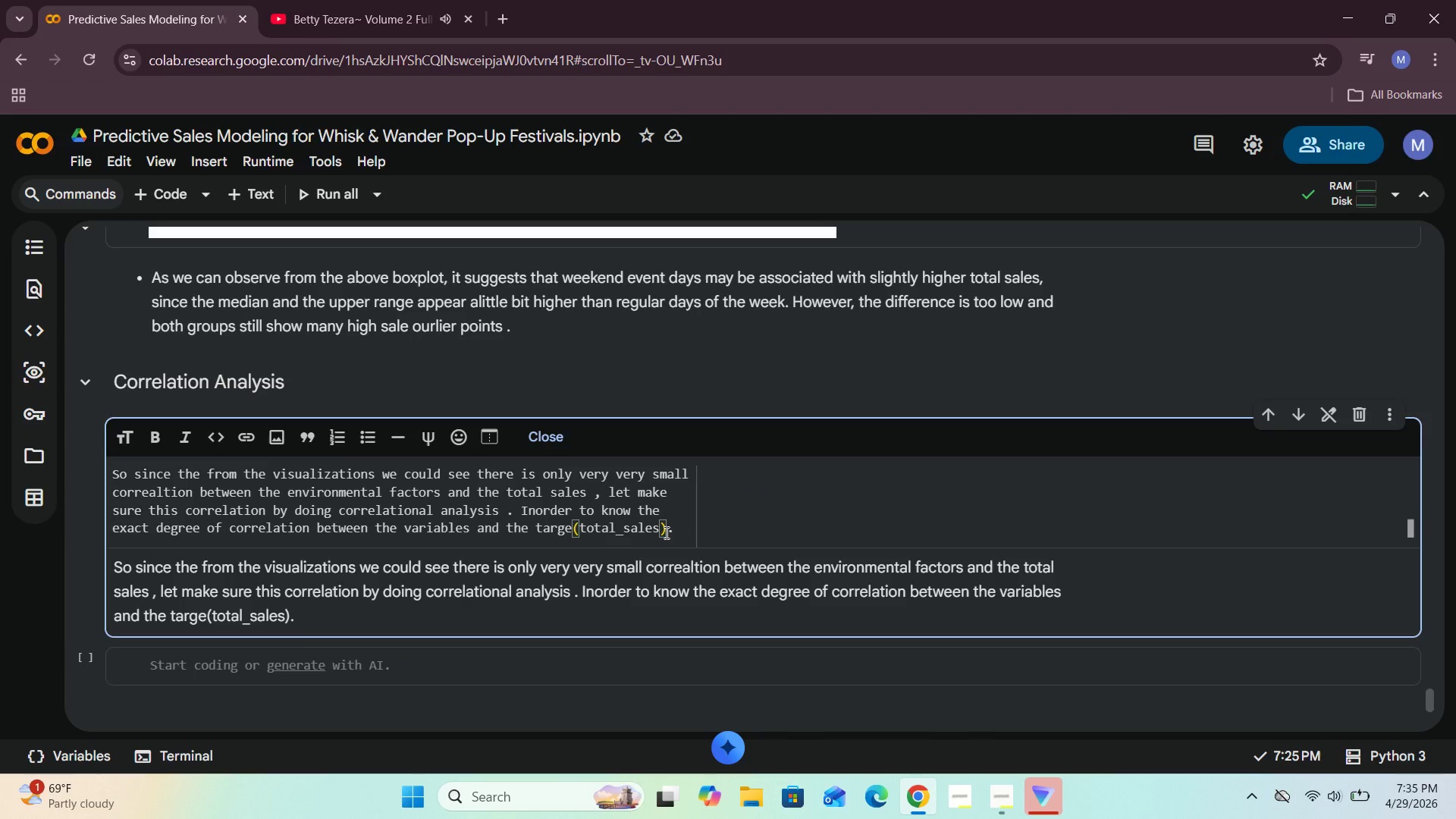 
key(Backspace)
 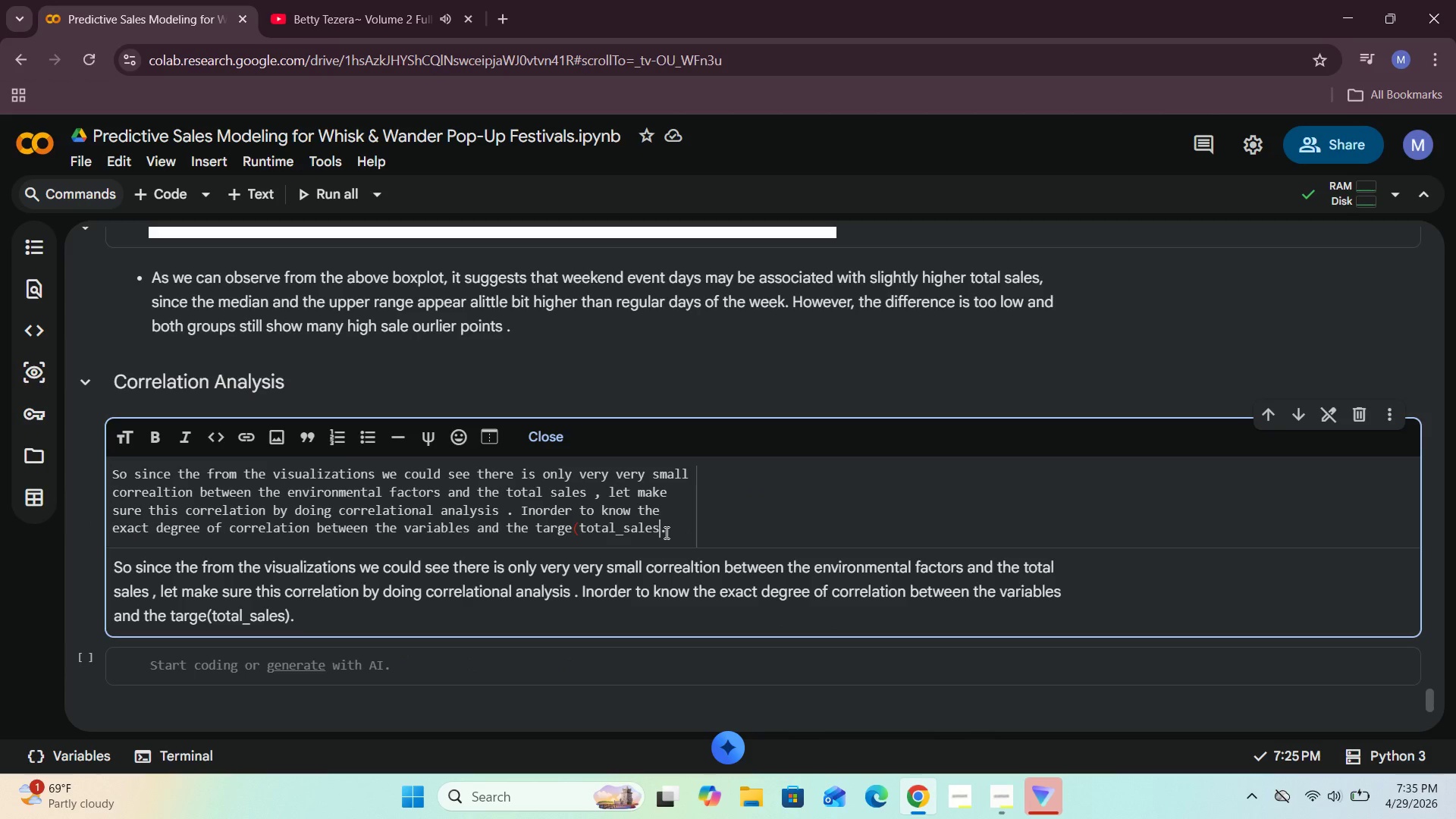 
key(Backspace)
 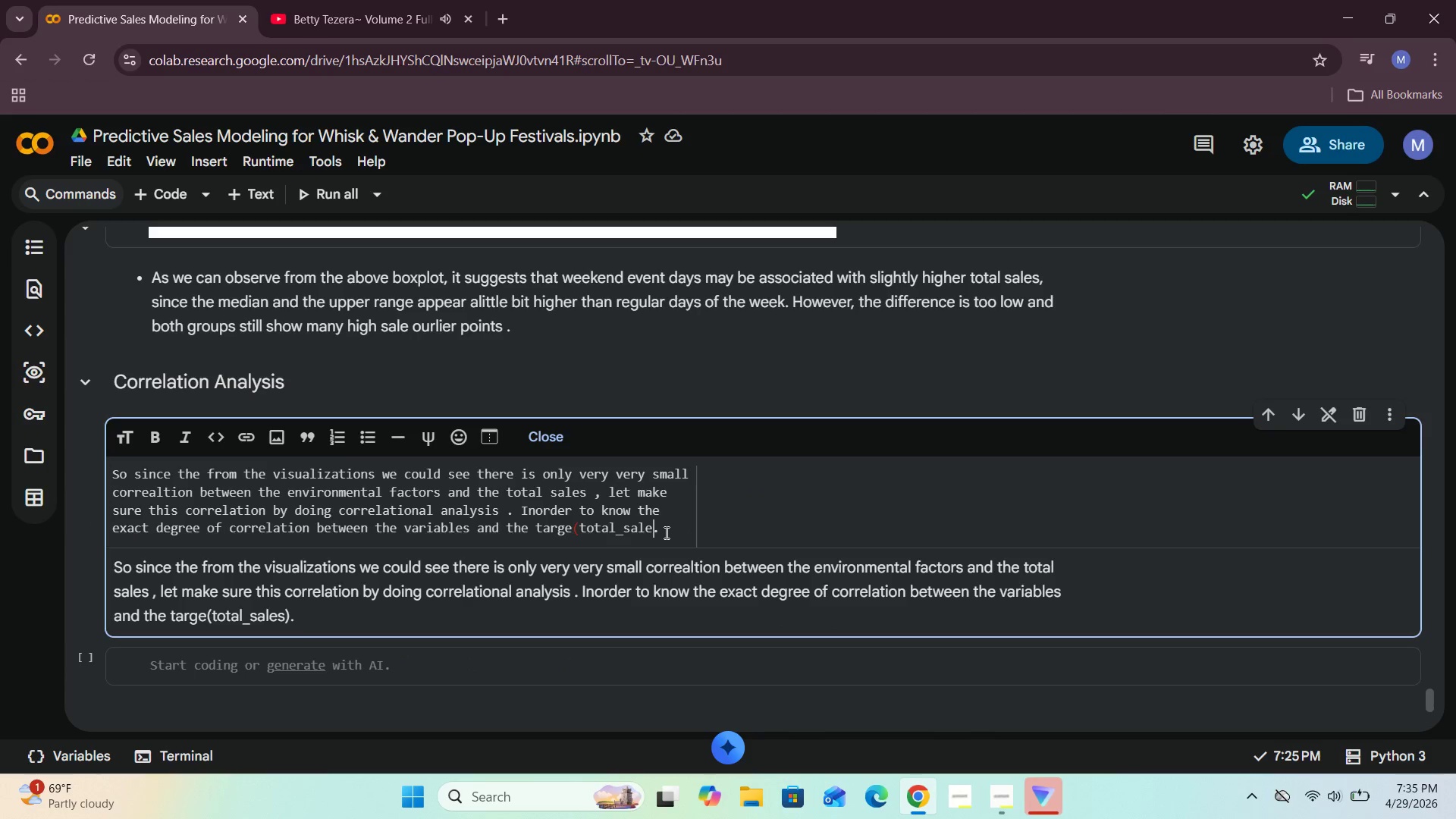 
key(Backspace)
 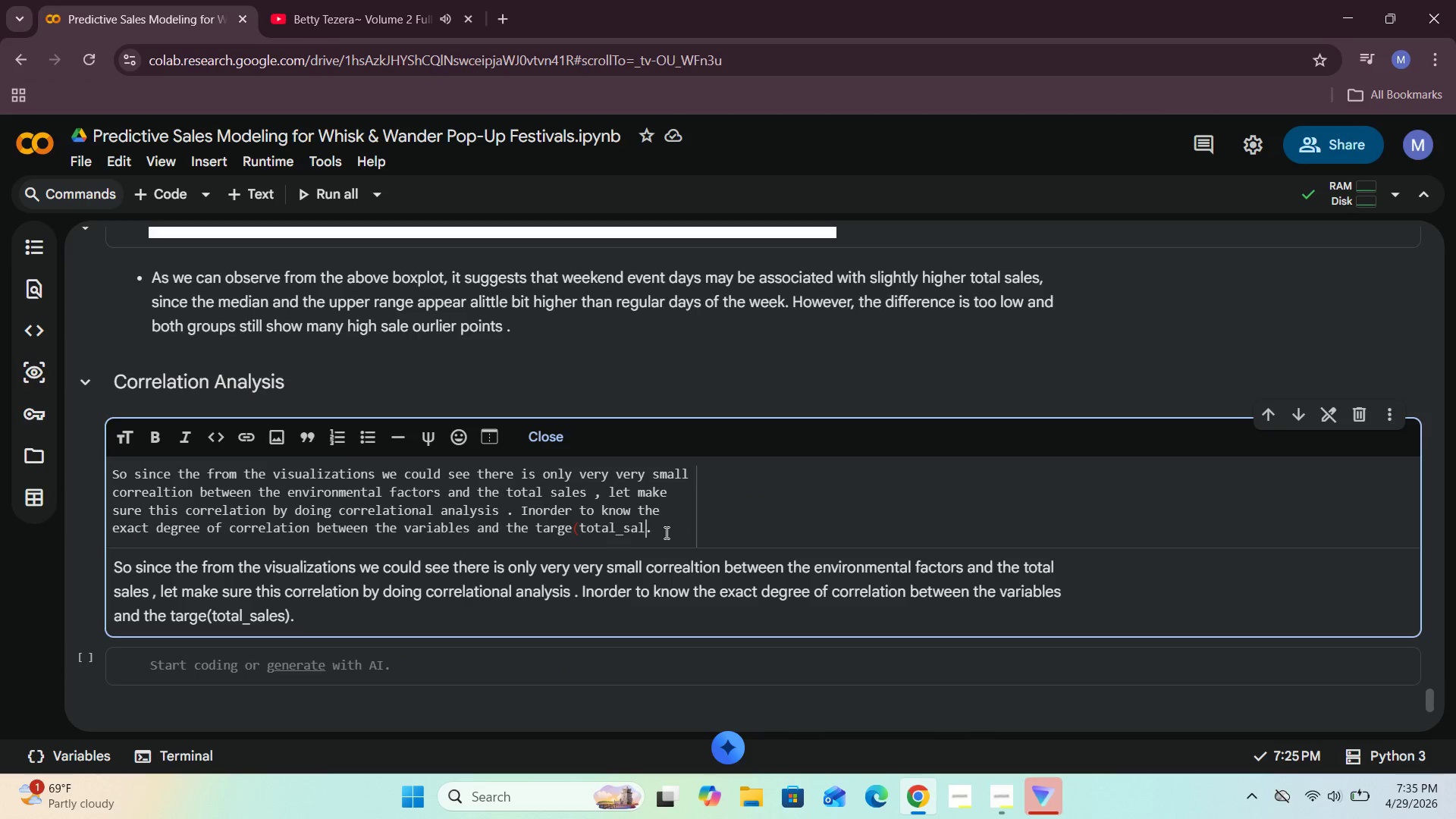 
key(Backspace)
 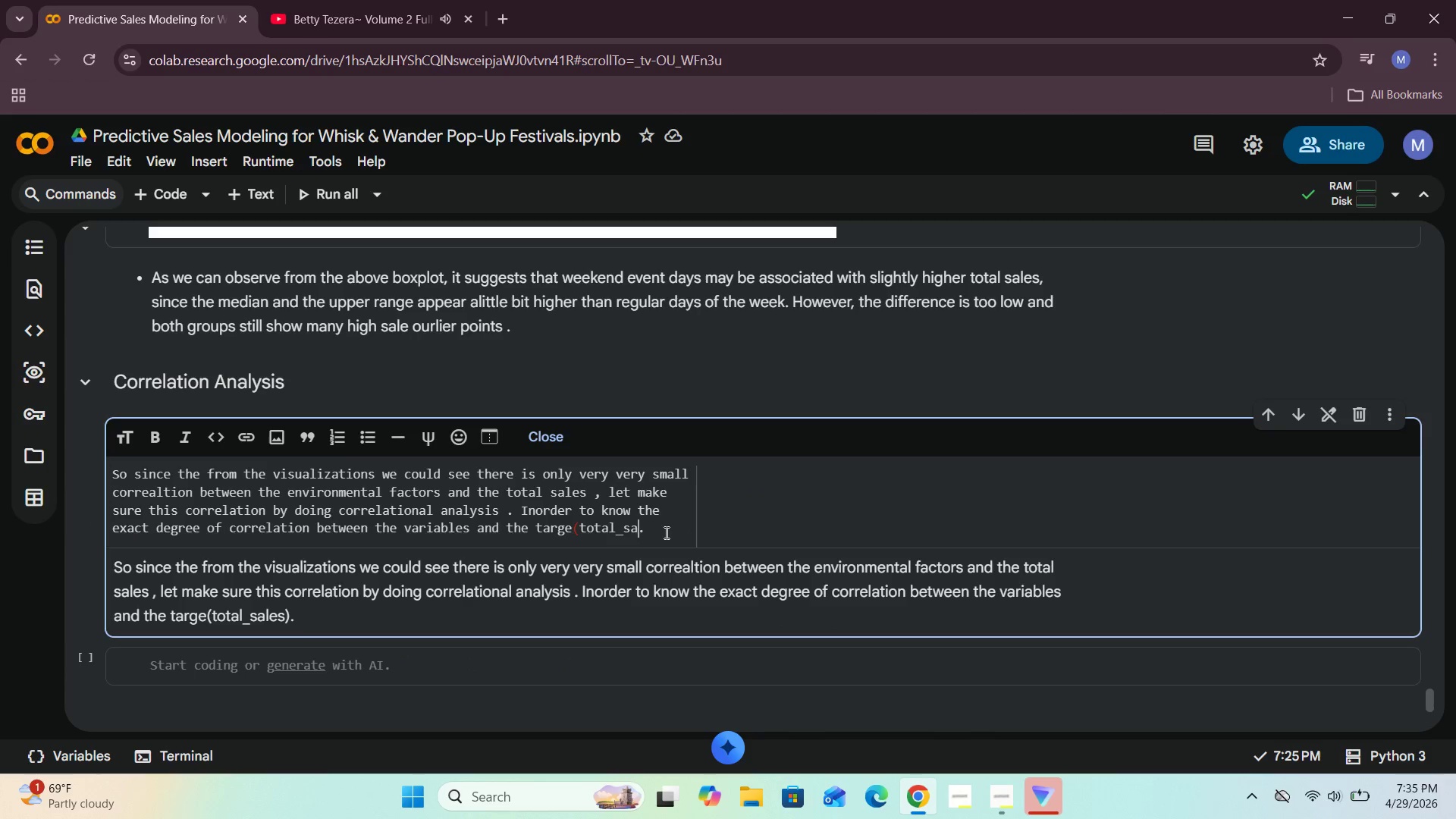 
key(Backspace)
 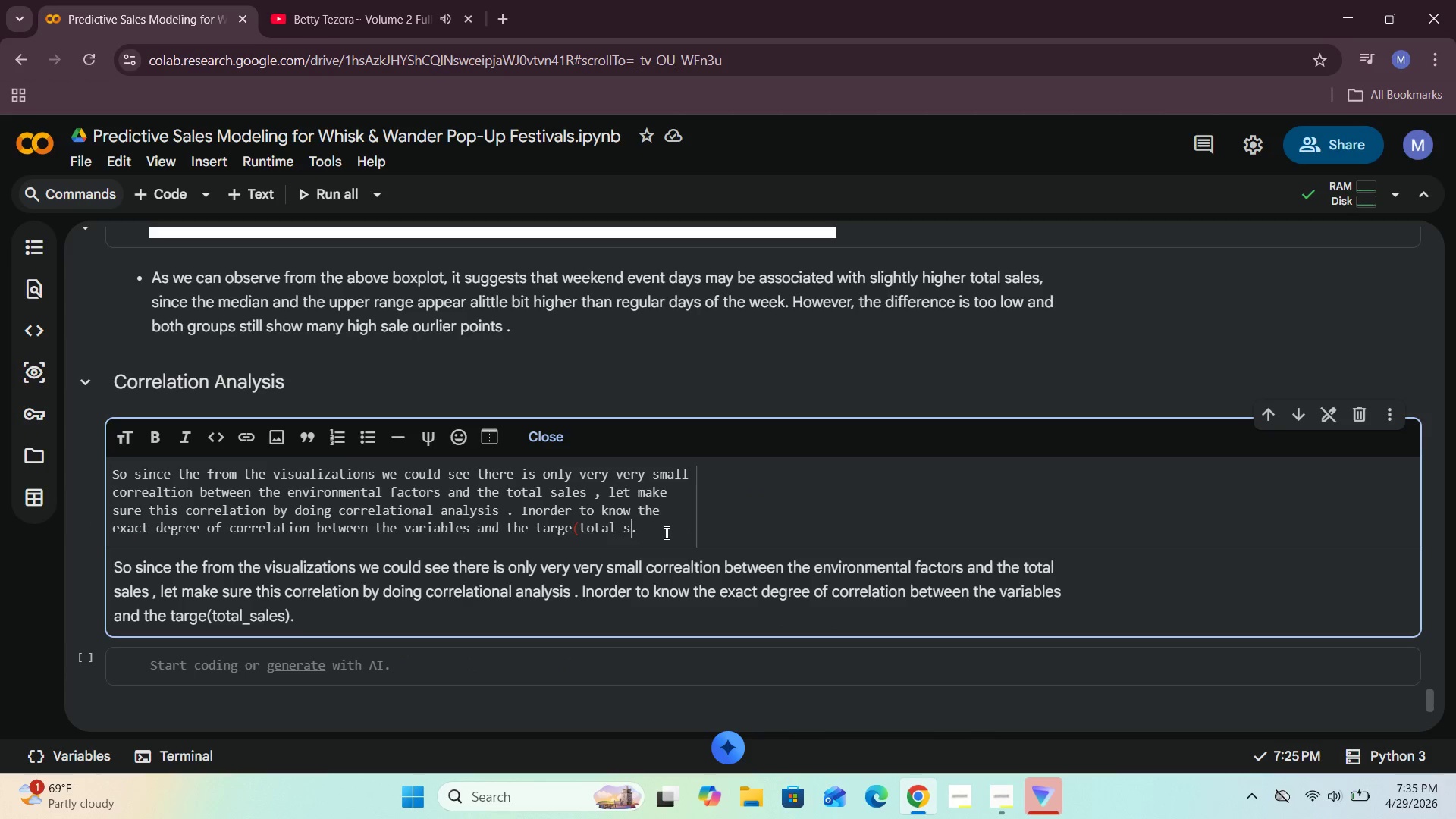 
key(Backspace)
 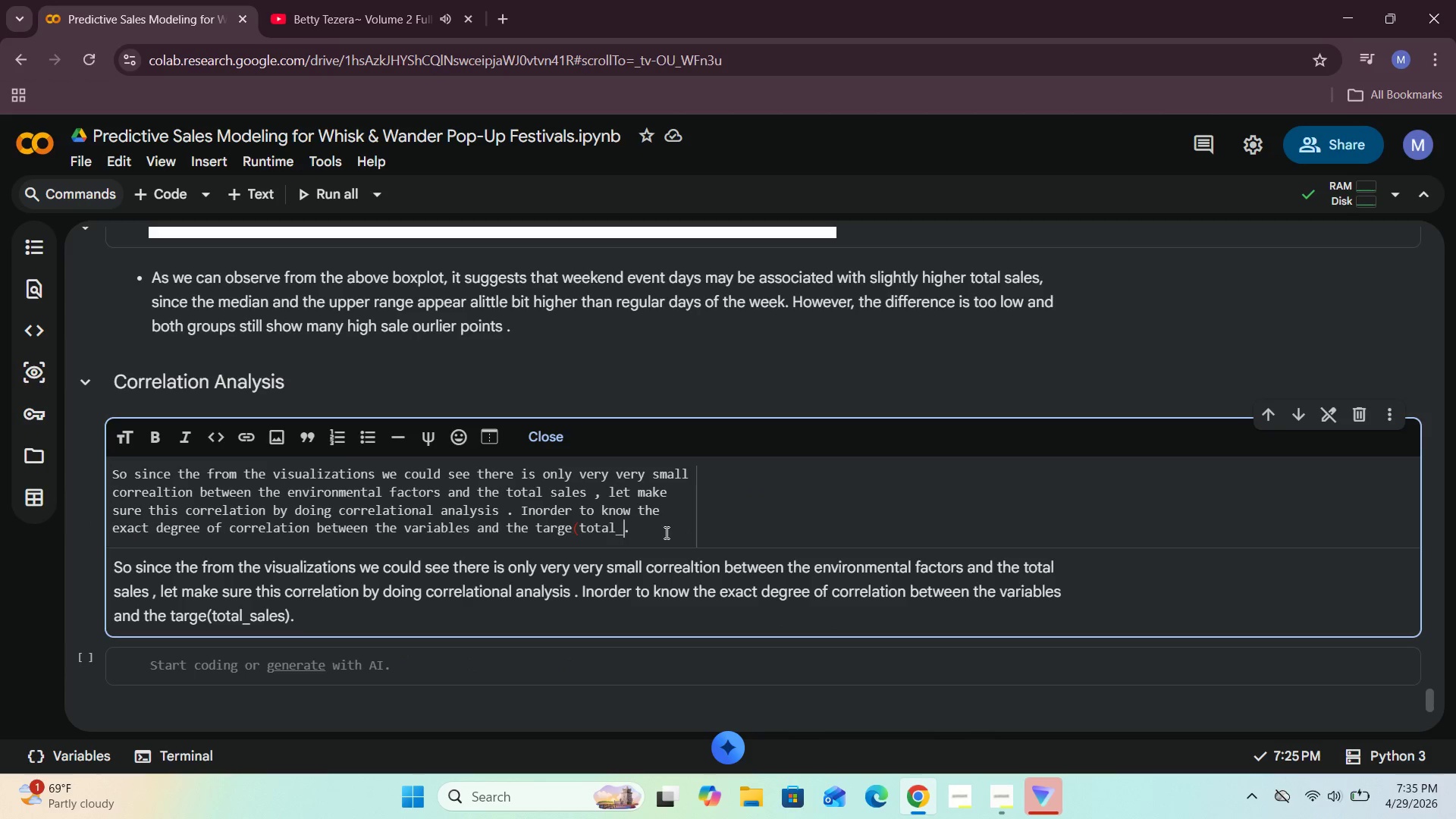 
key(Backspace)
 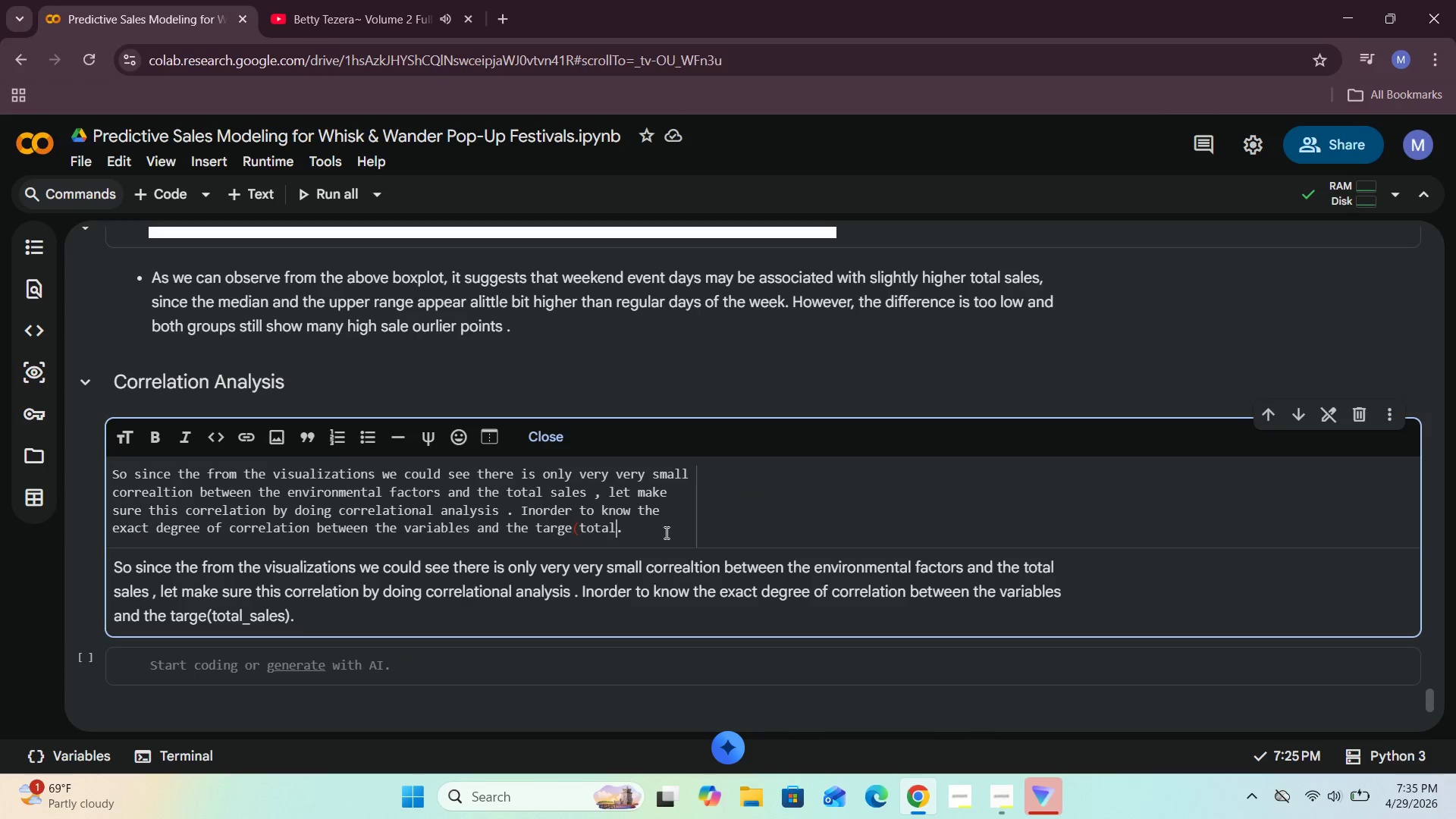 
key(Backspace)
 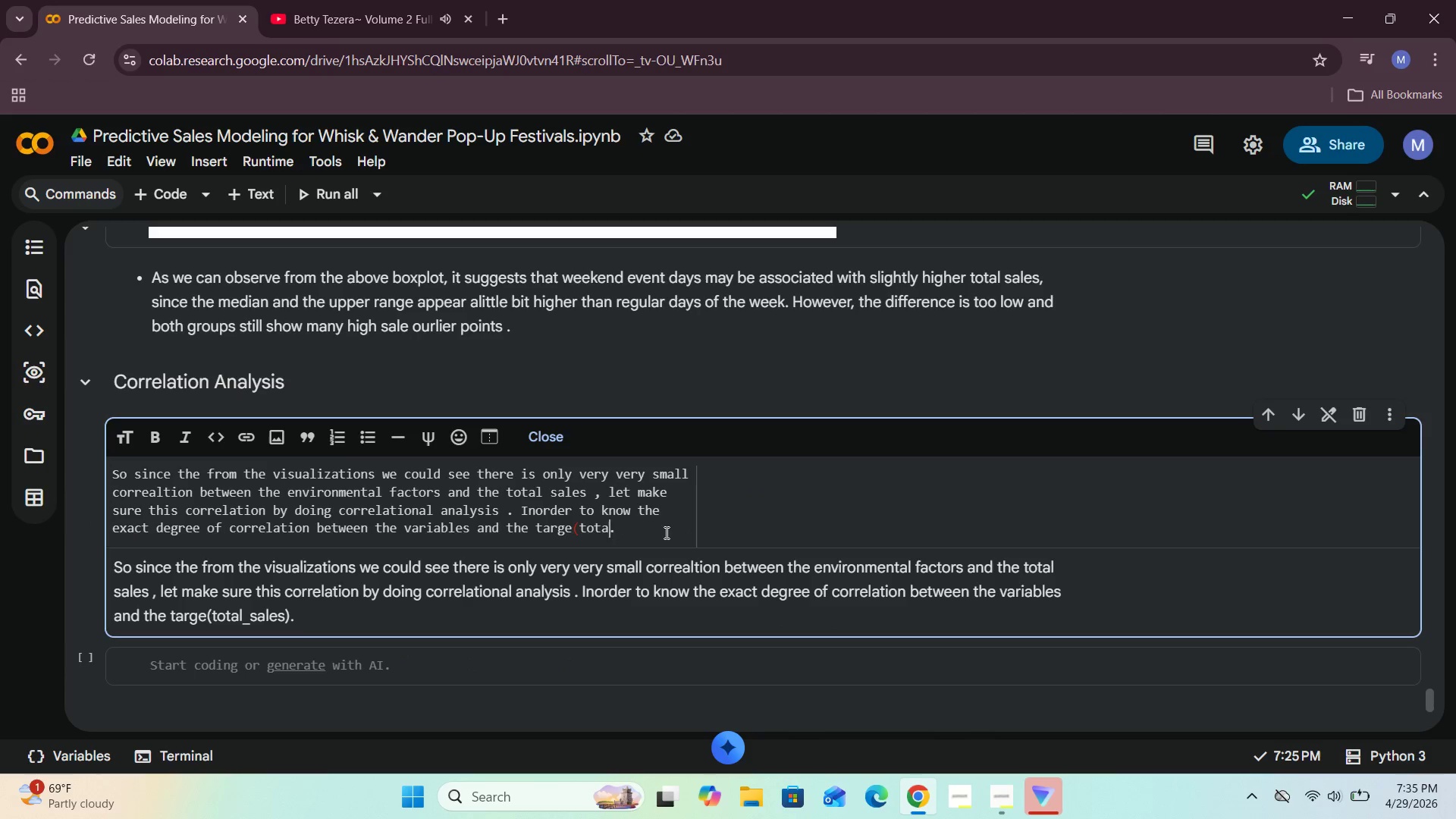 
key(Backspace)
 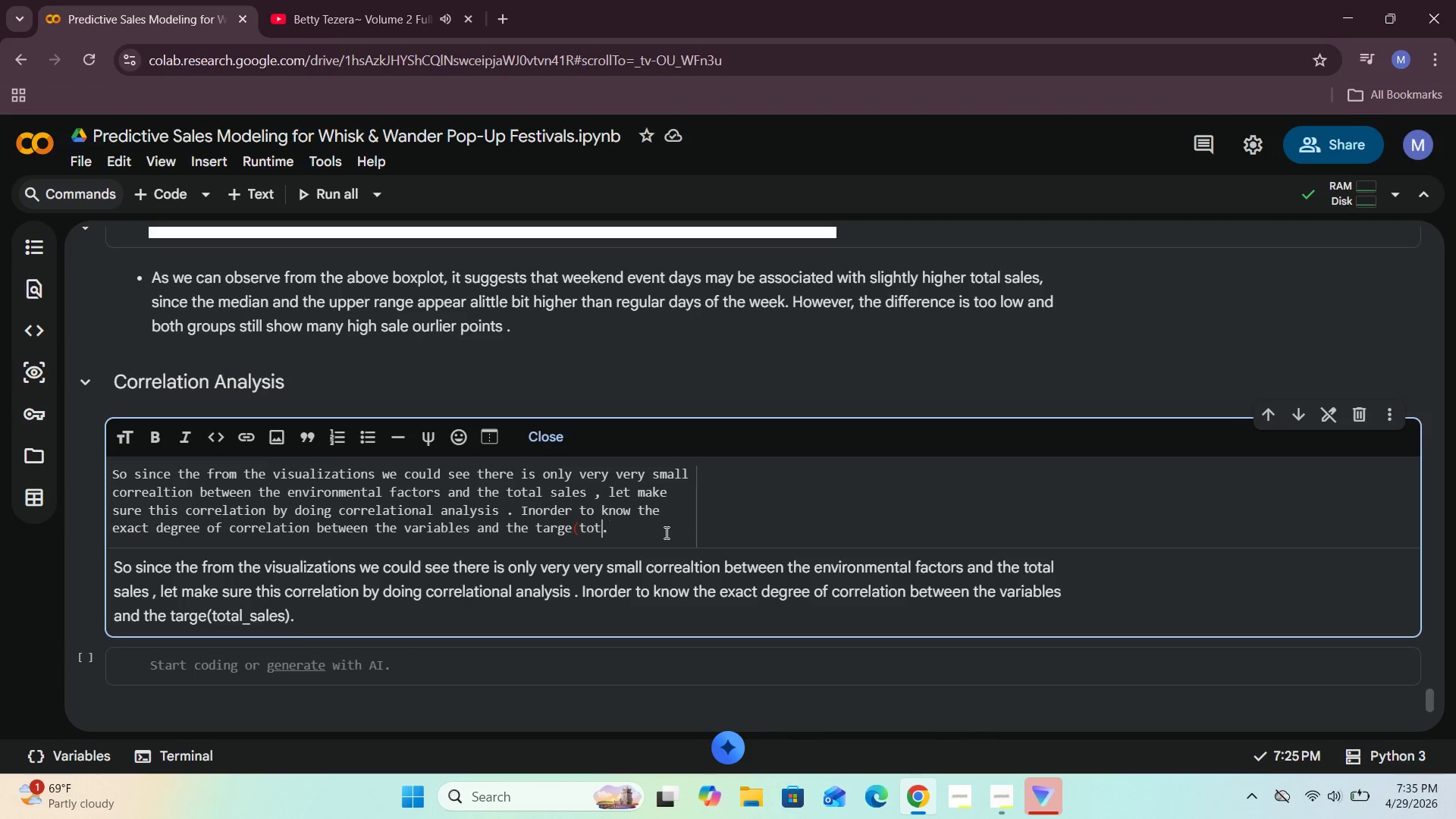 
key(Backspace)
 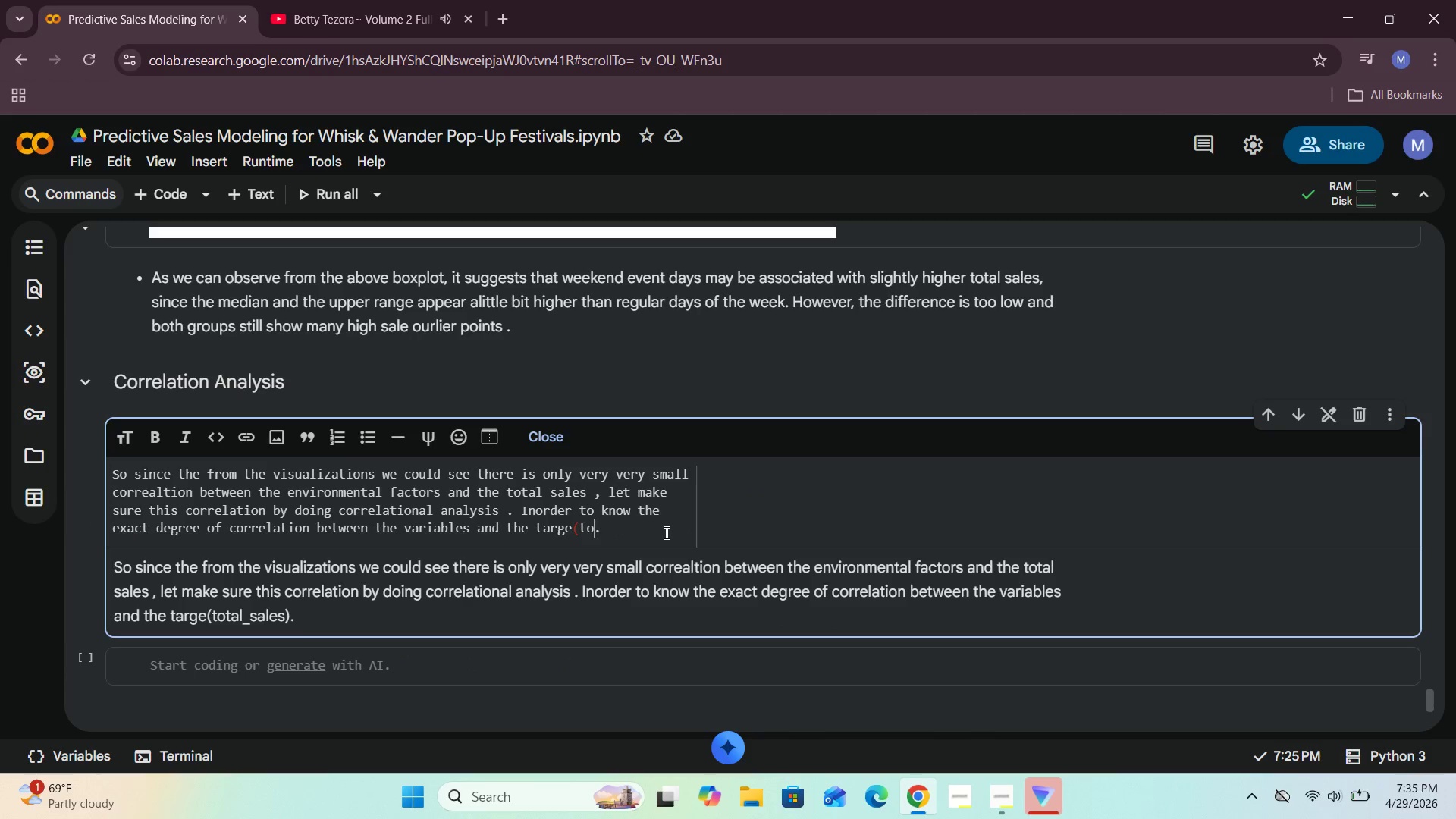 
key(Backspace)
 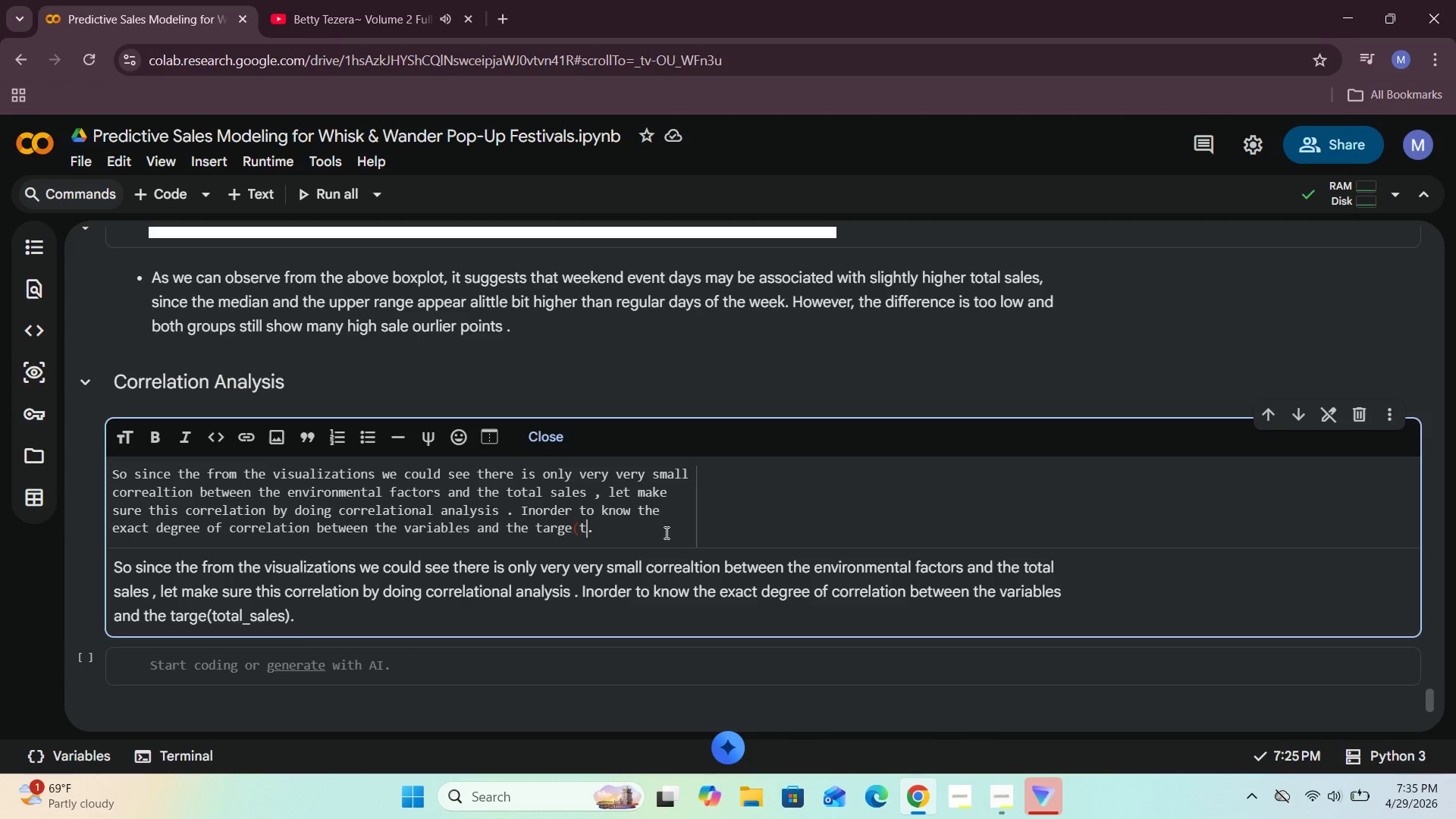 
key(Backspace)
 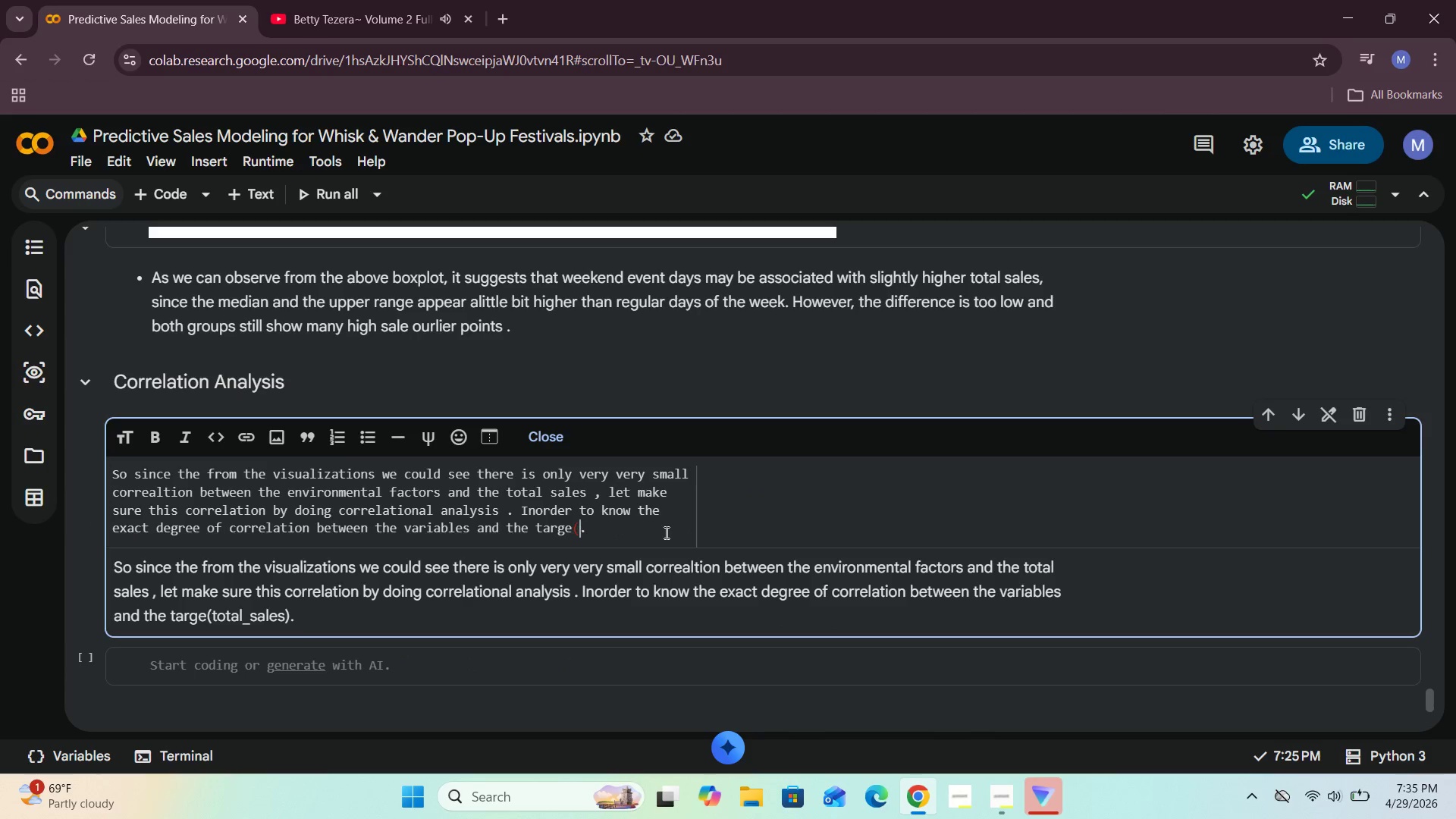 
key(Backspace)
 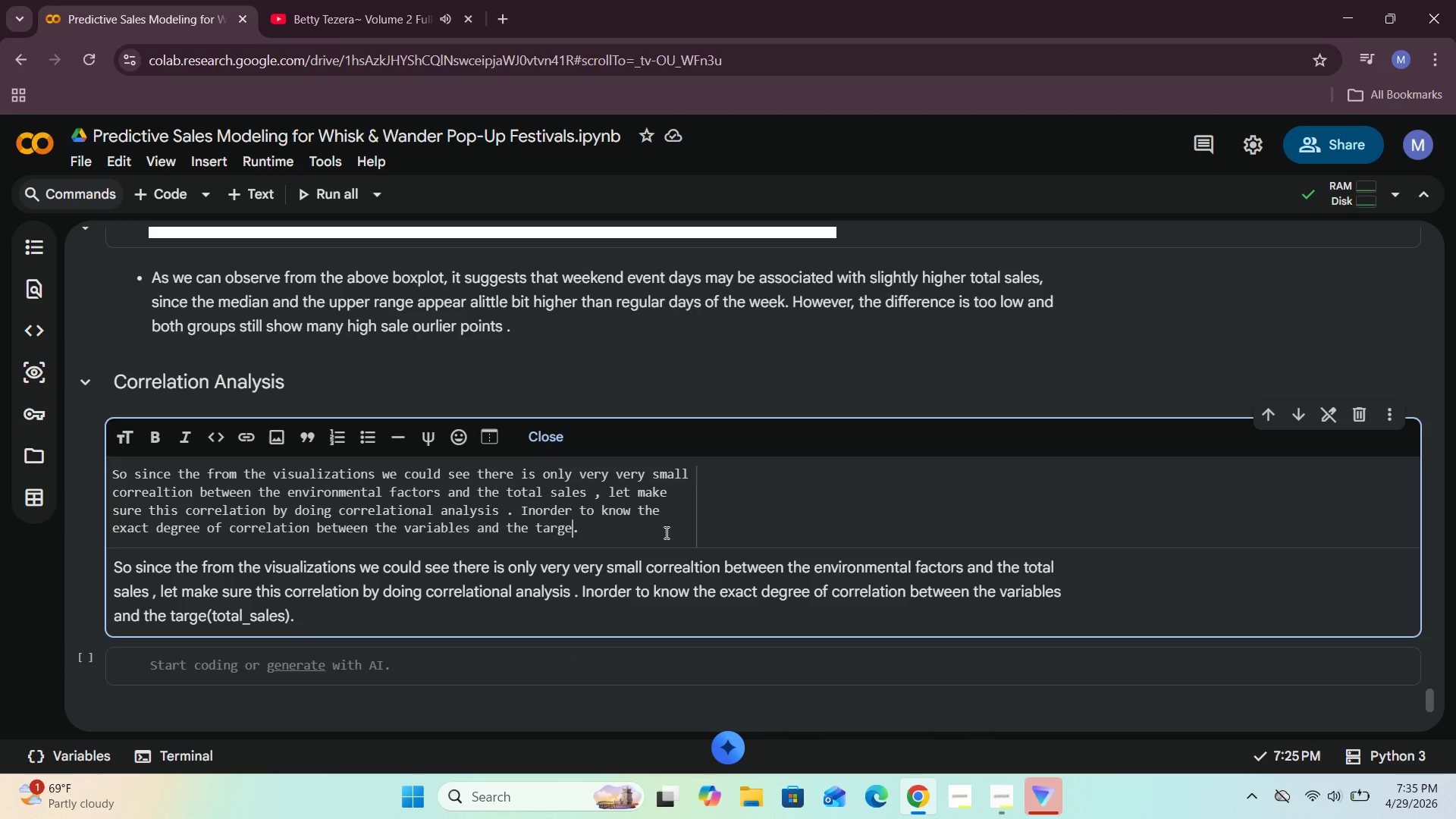 
key(Alt+AltRight)
 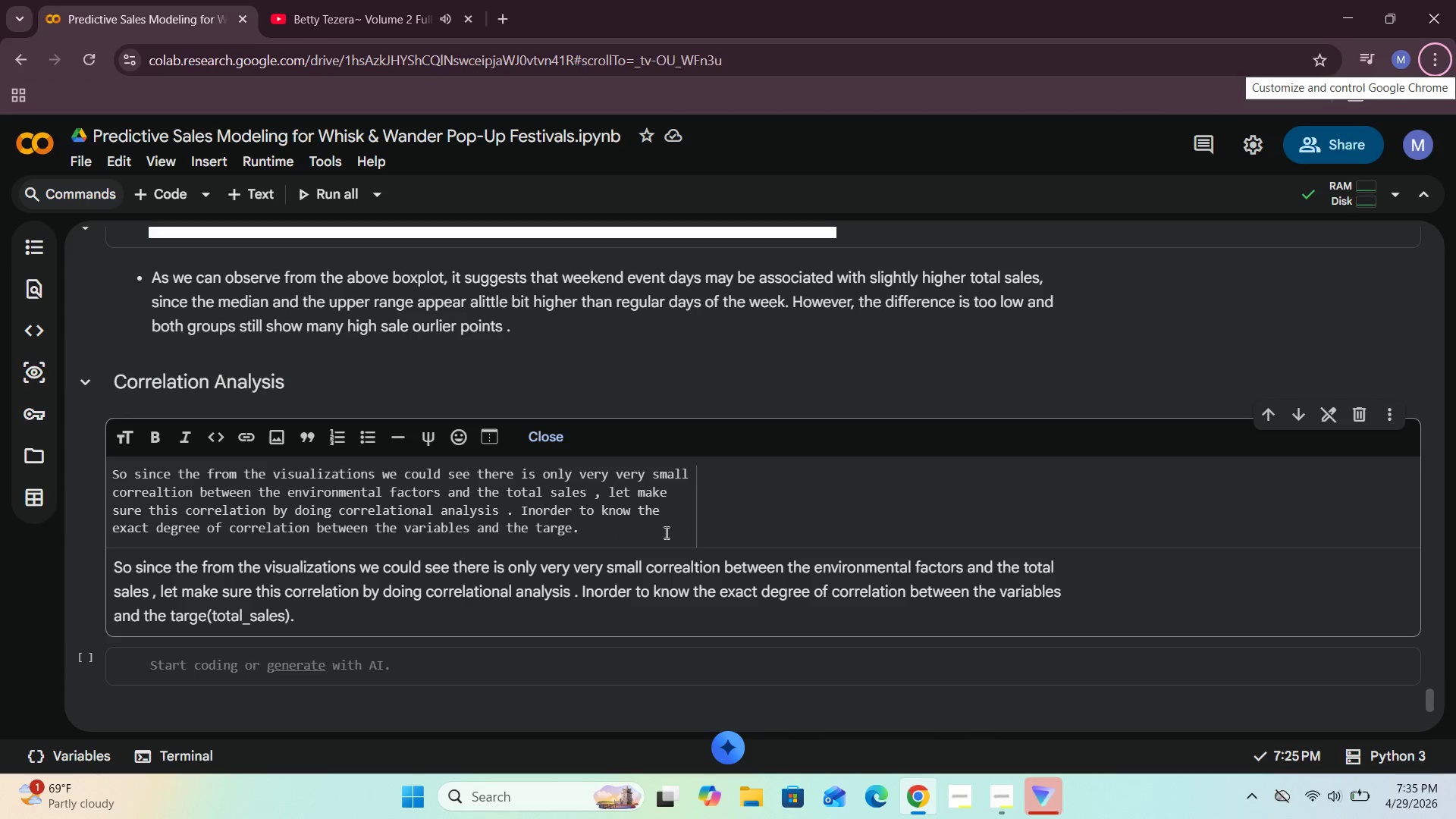 
key(Space)
 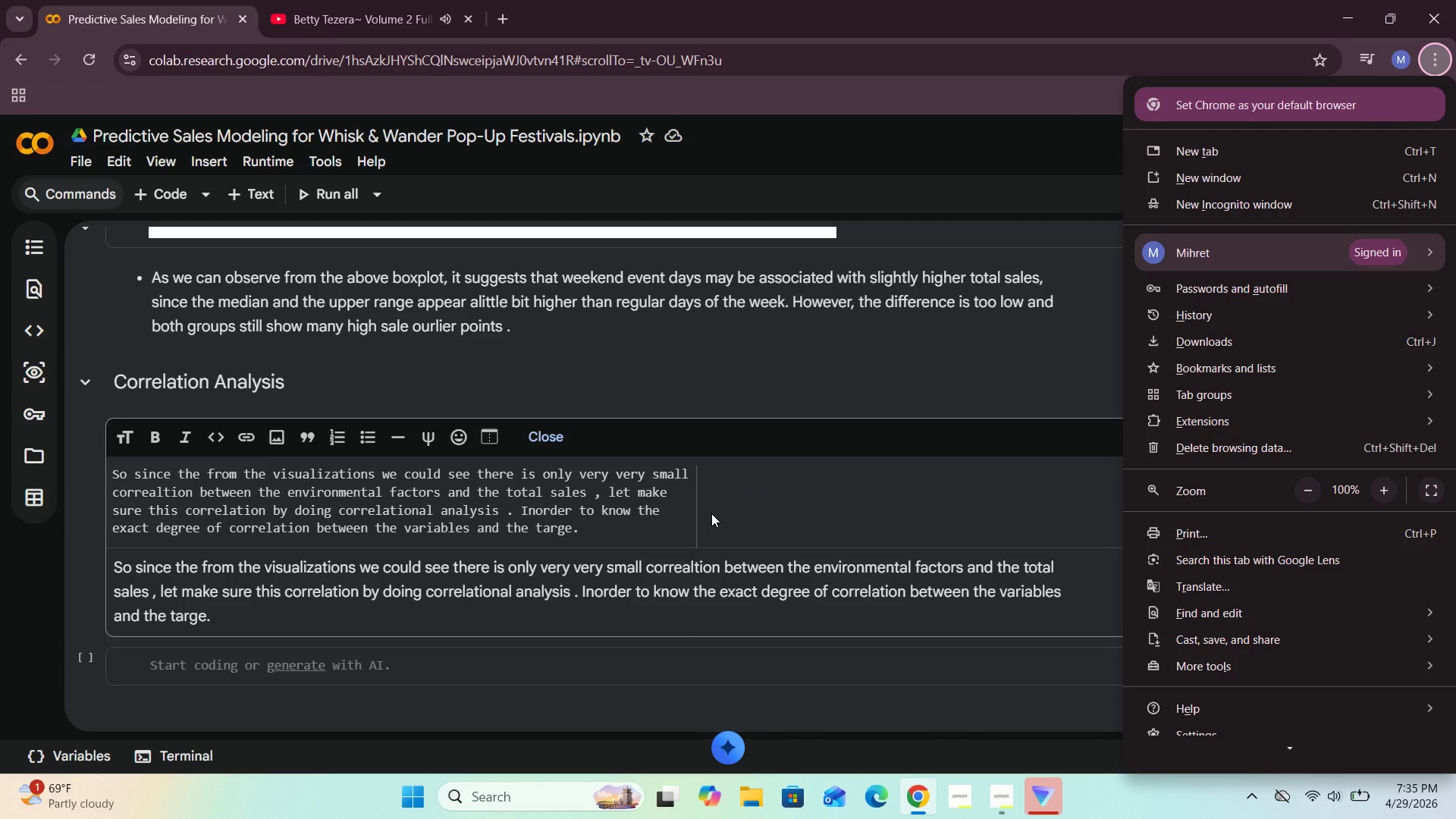 
left_click([717, 509])
 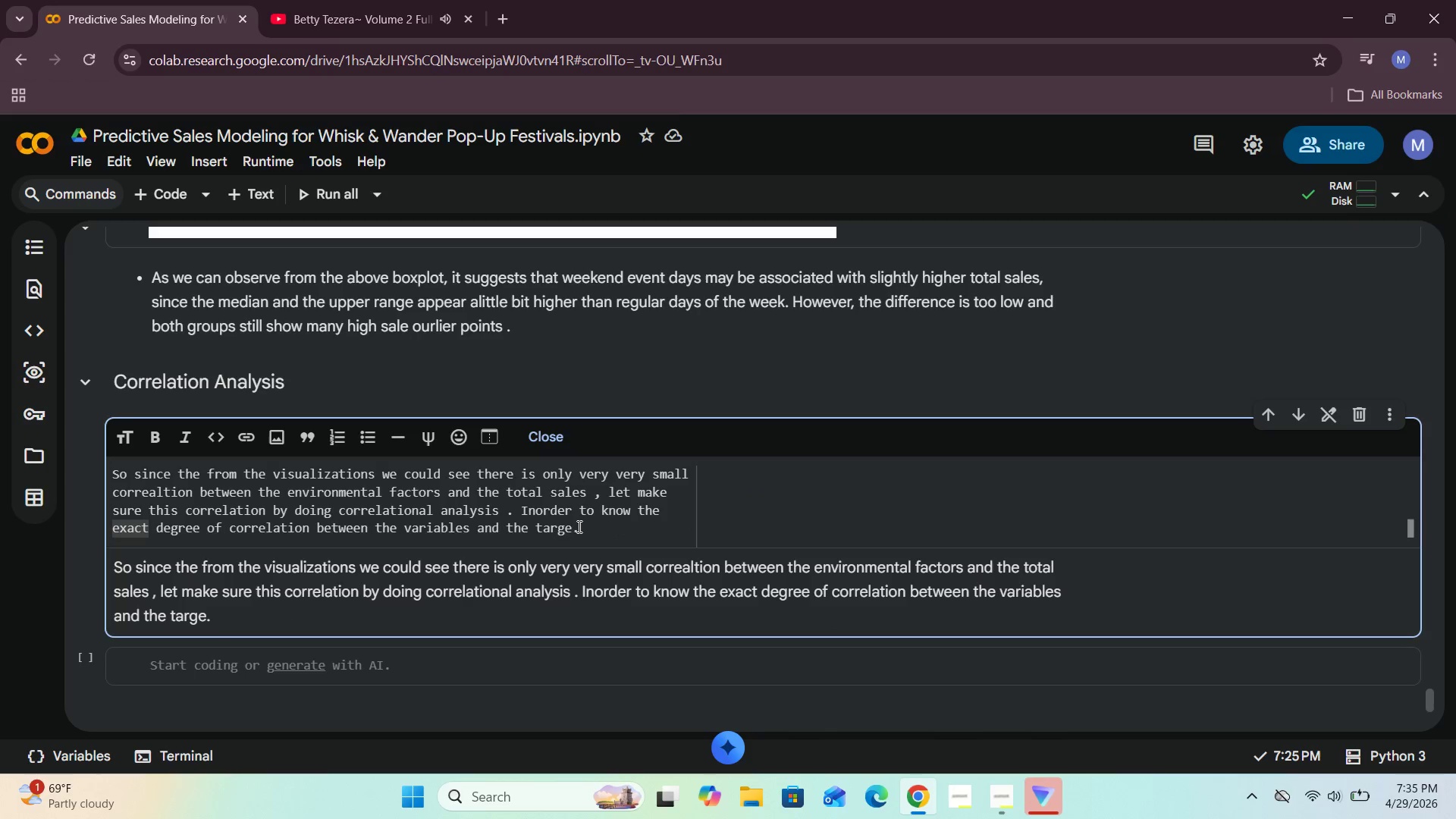 
left_click([574, 526])
 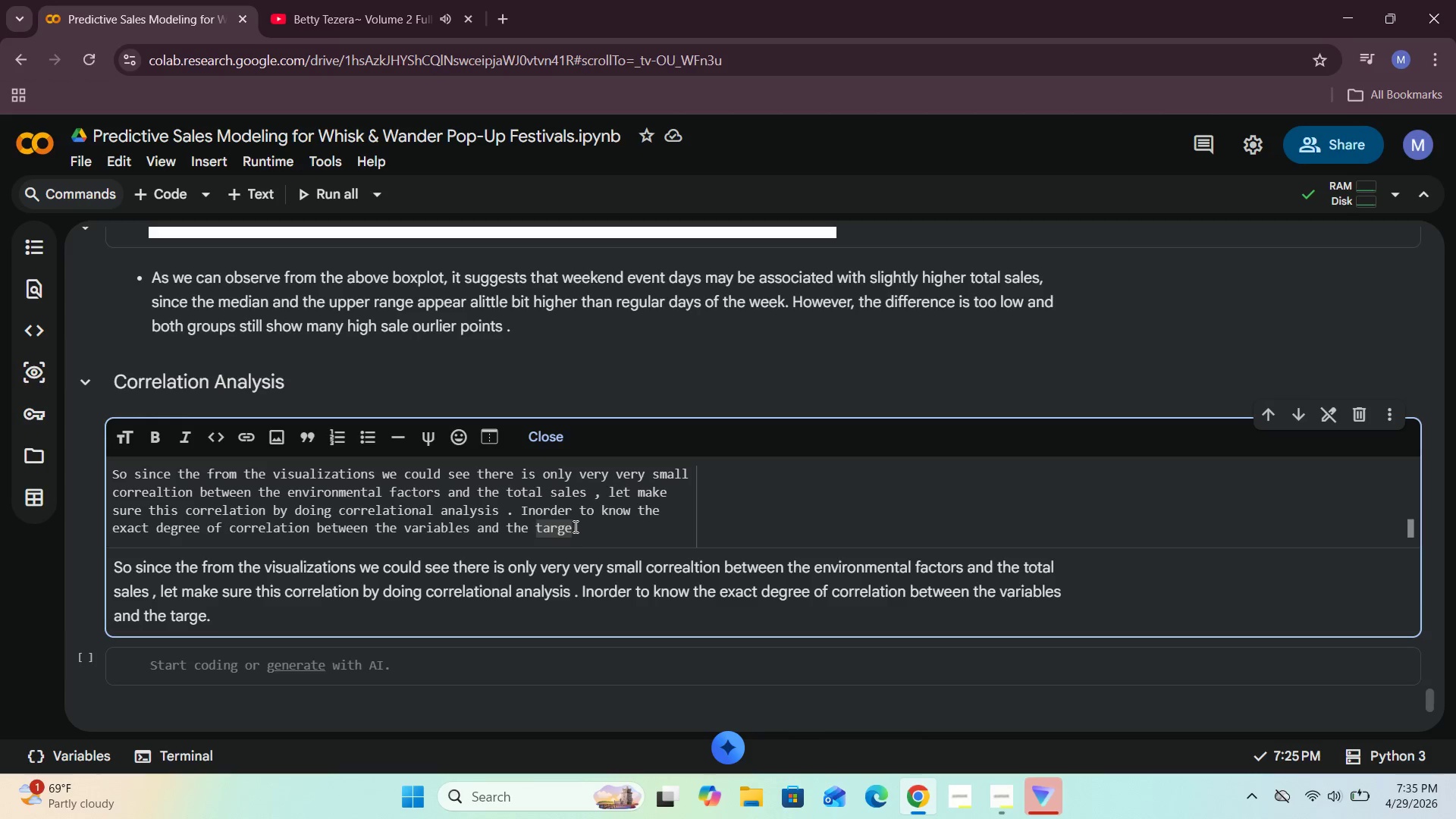 
key(T)
 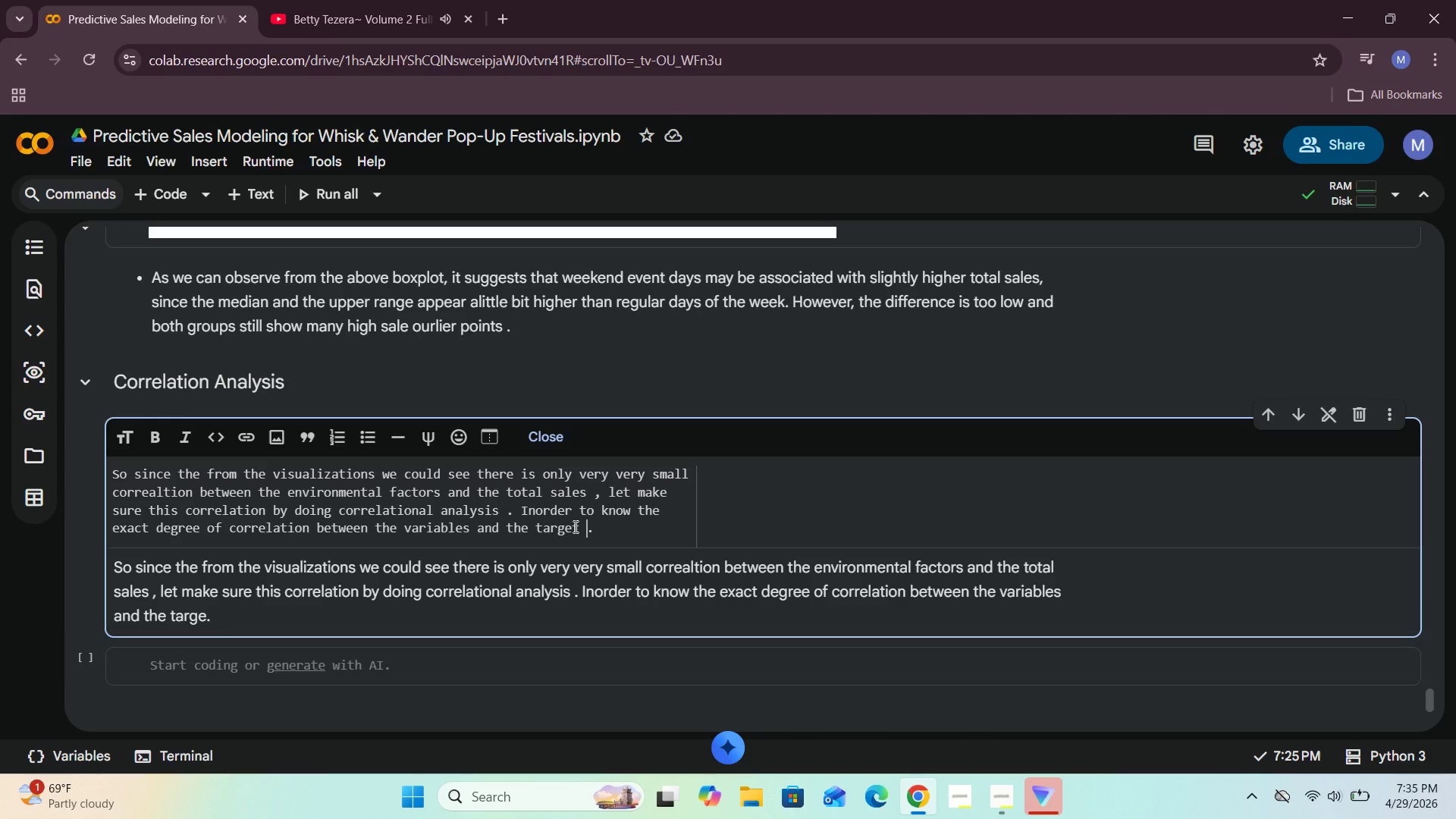 
key(Space)
 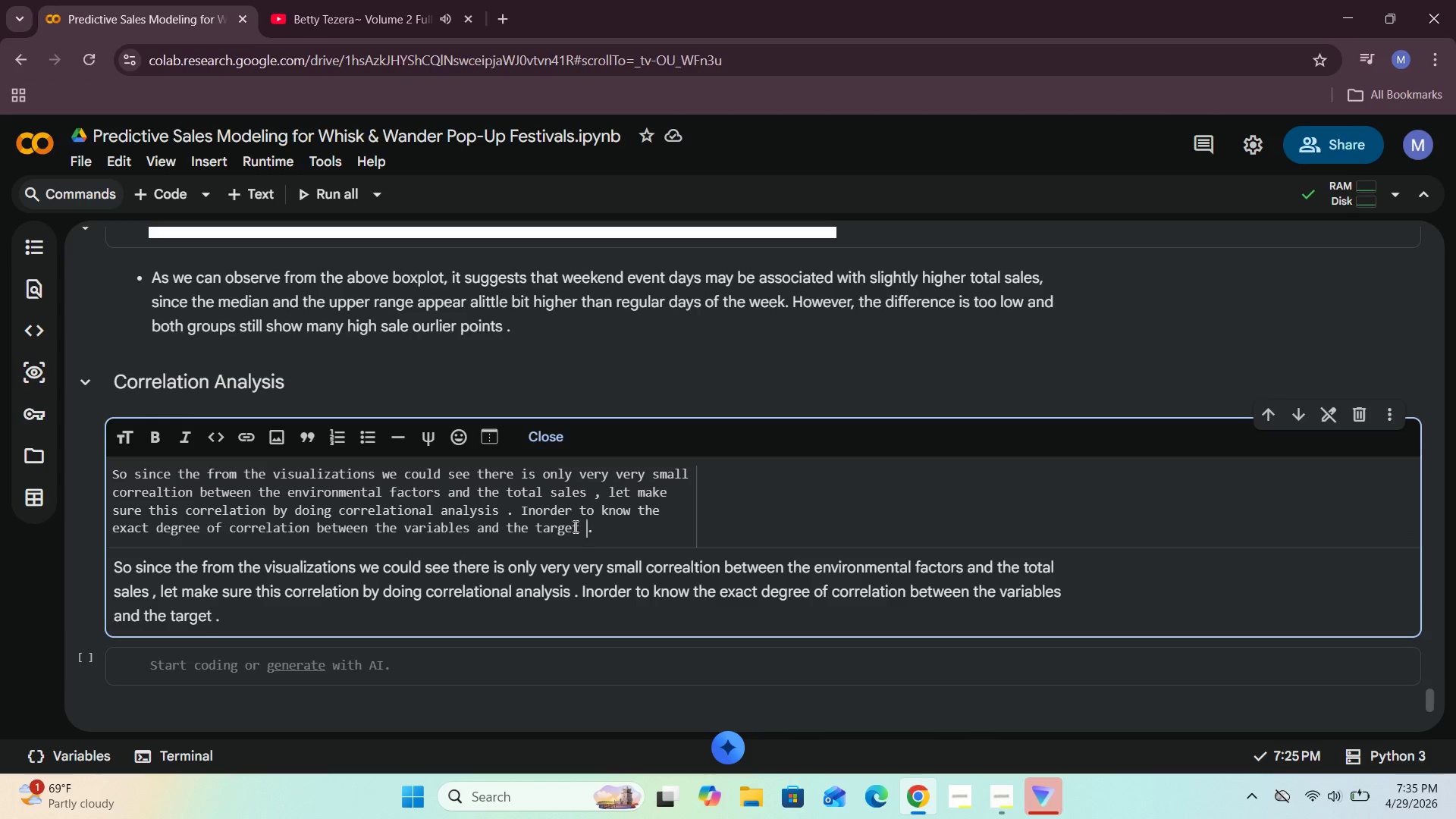 
key(Backquote)
 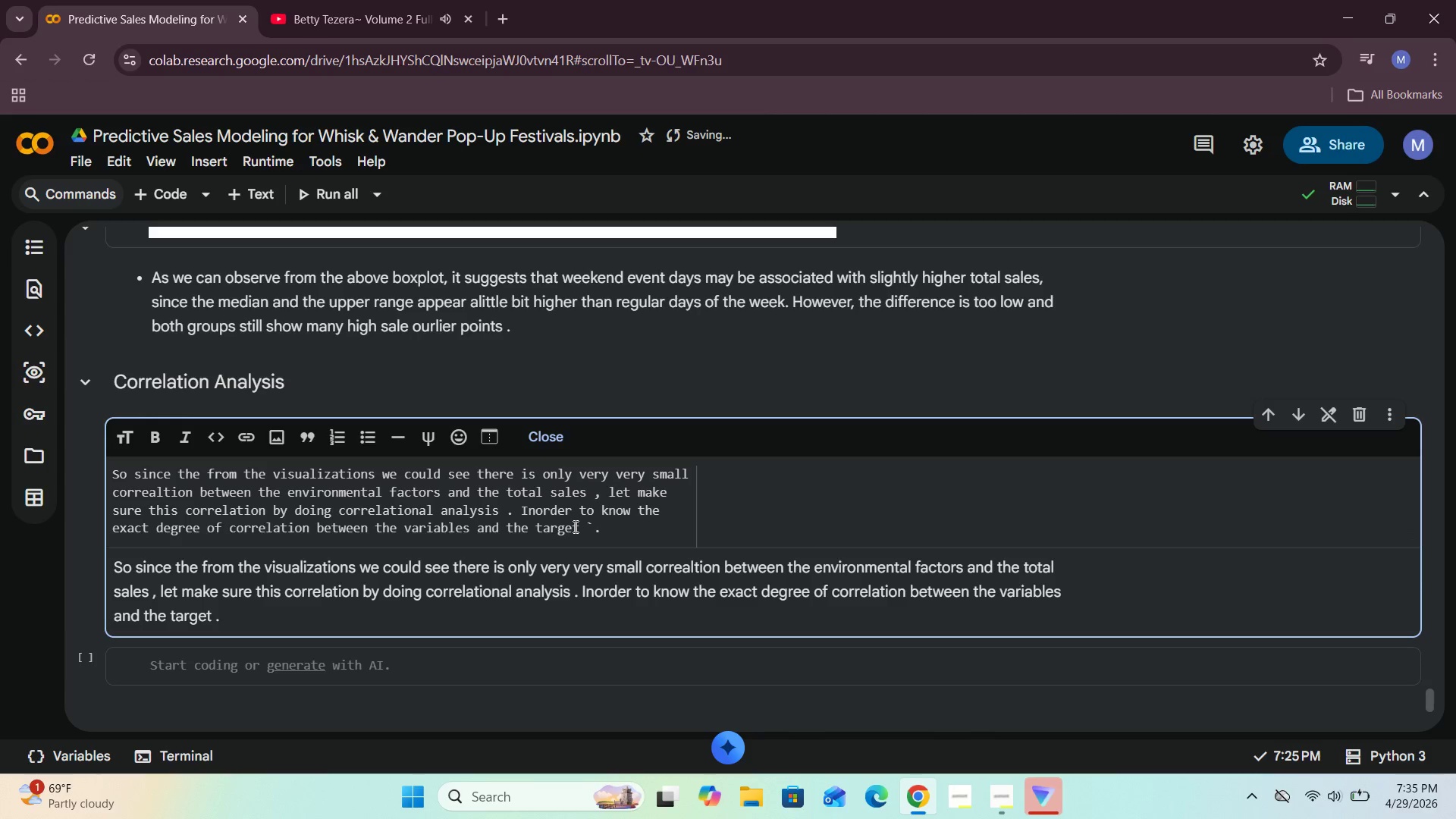 
key(Backquote)
 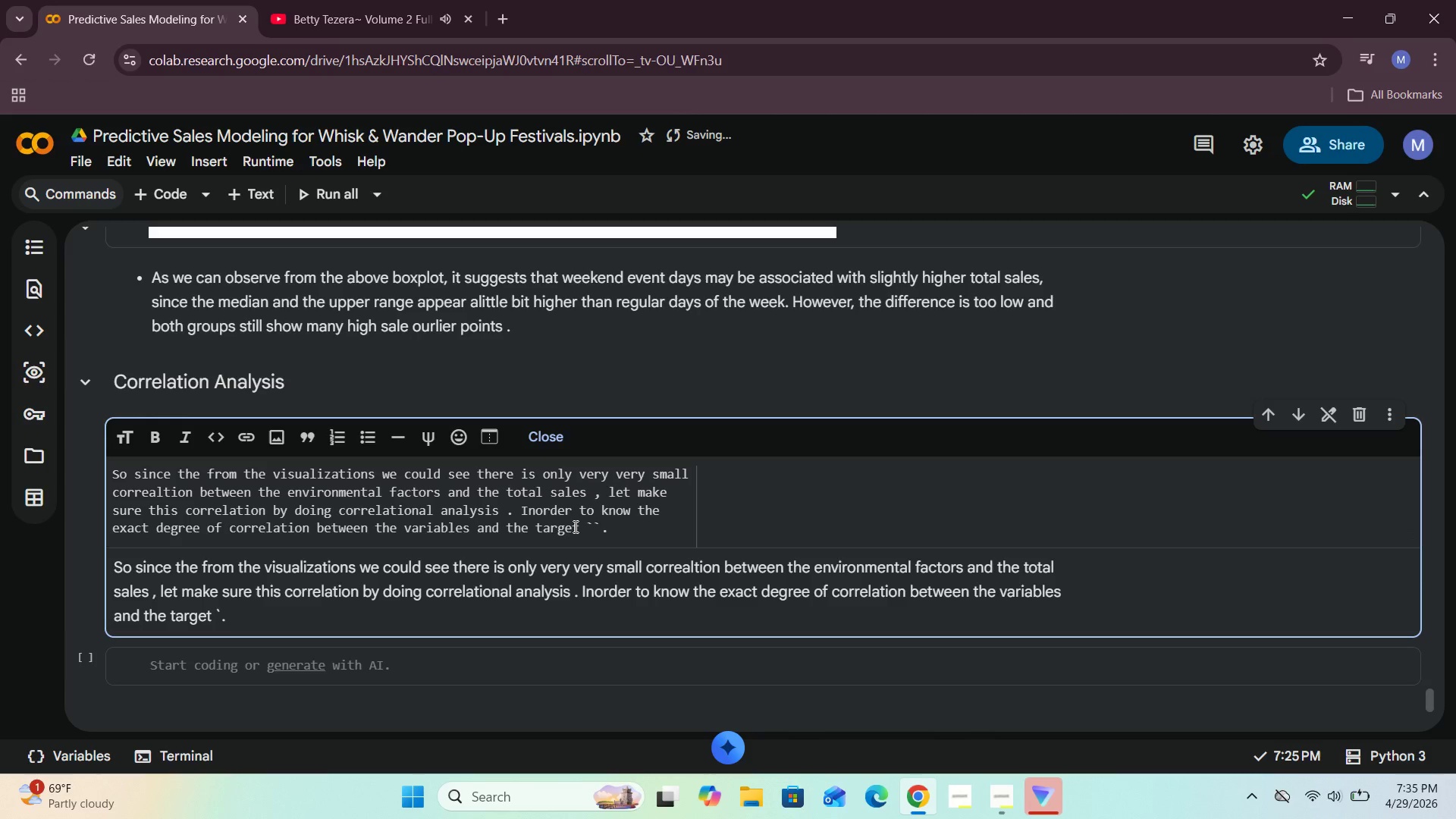 
key(ArrowLeft)
 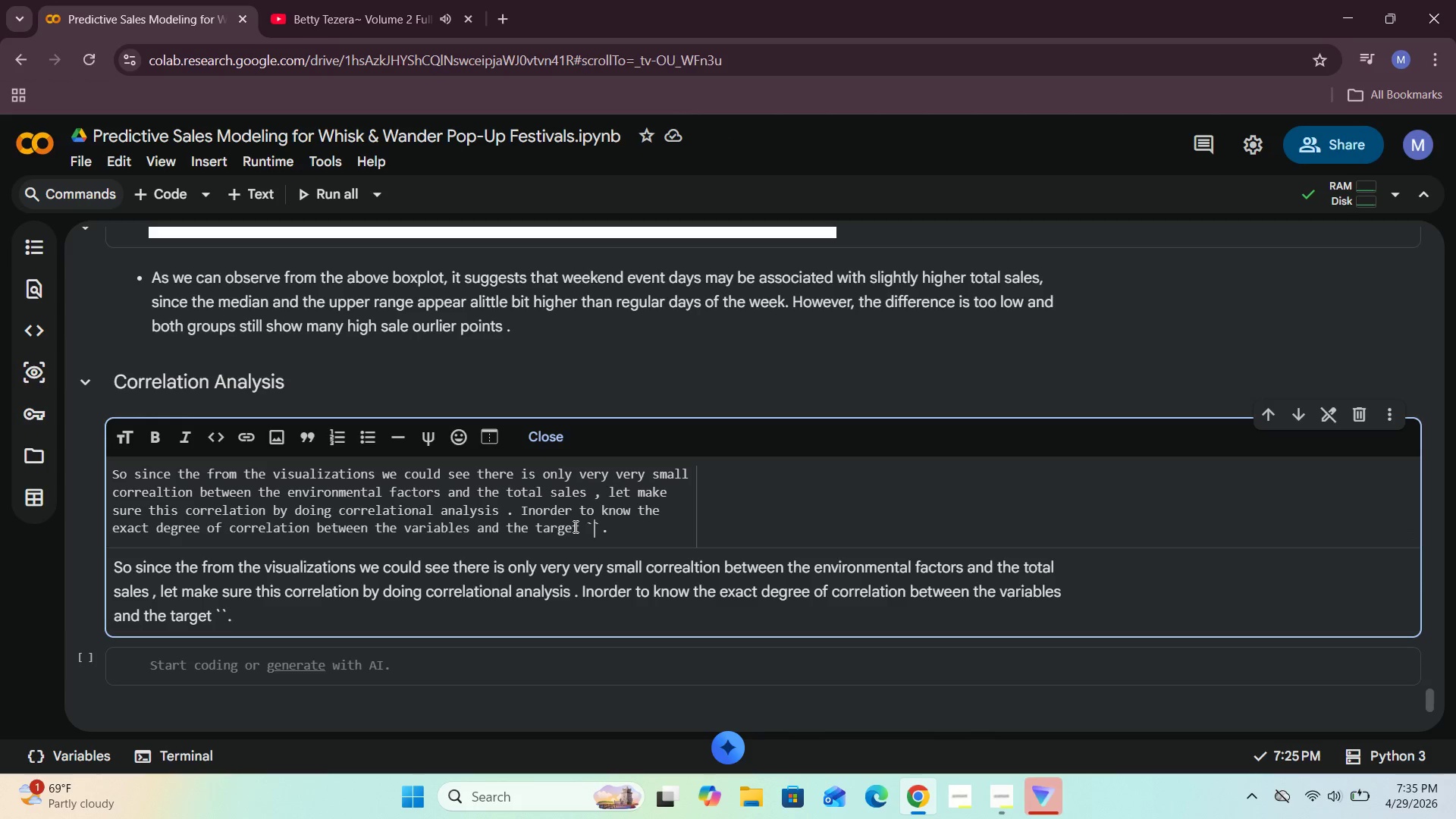 
type(Target )
key(Backspace)
key(Backspace)
key(Backspace)
key(Backspace)
key(Backspace)
key(Backspace)
key(Backspace)
type(Total Sasle)
key(Backspace)
key(Backspace)
key(Backspace)
type(es)
key(Backspace)
key(Backspace)
type(se)
key(Backspace)
key(Backspace)
key(Backspace)
key(Backspace)
 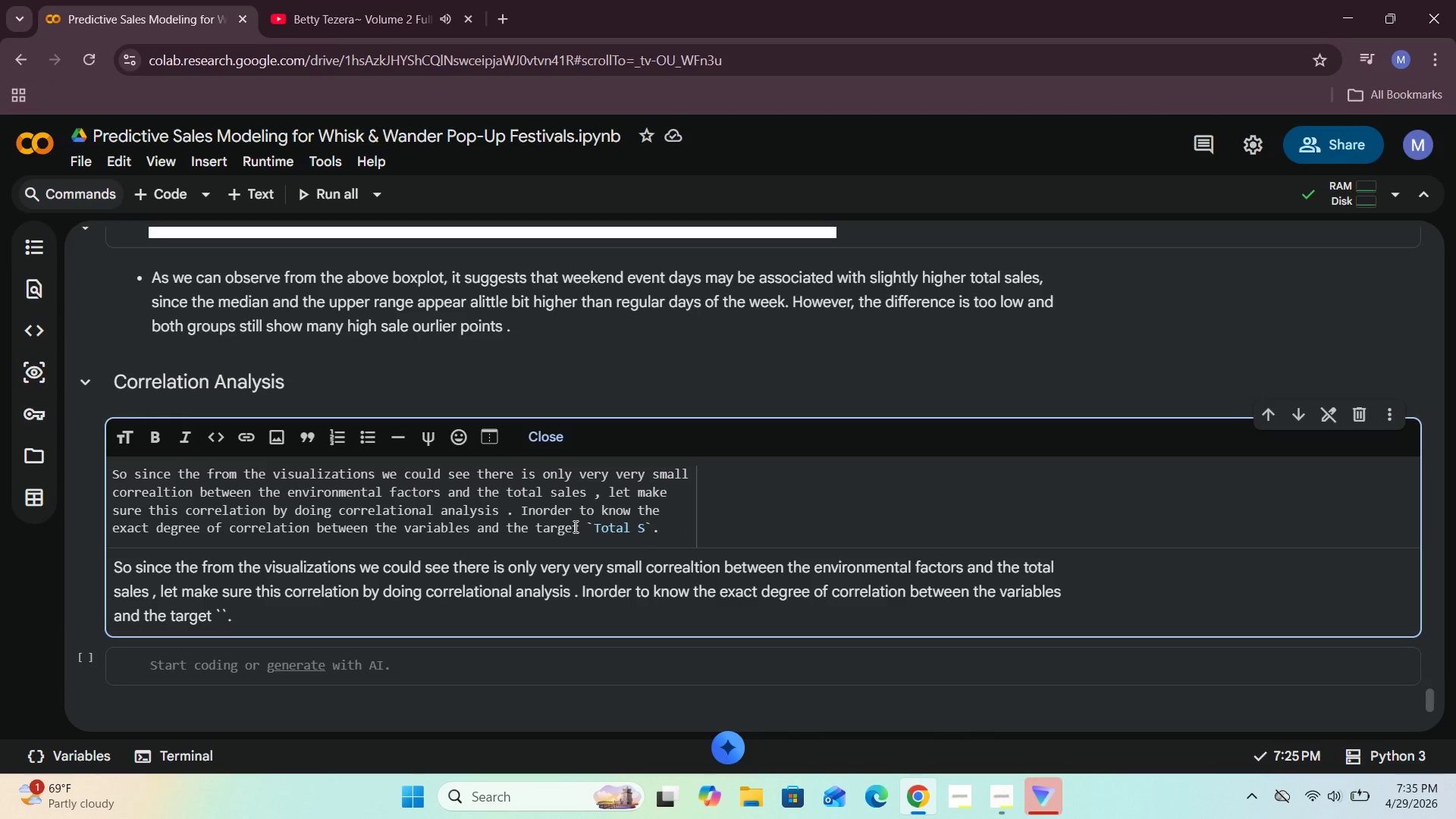 
type(ales)
 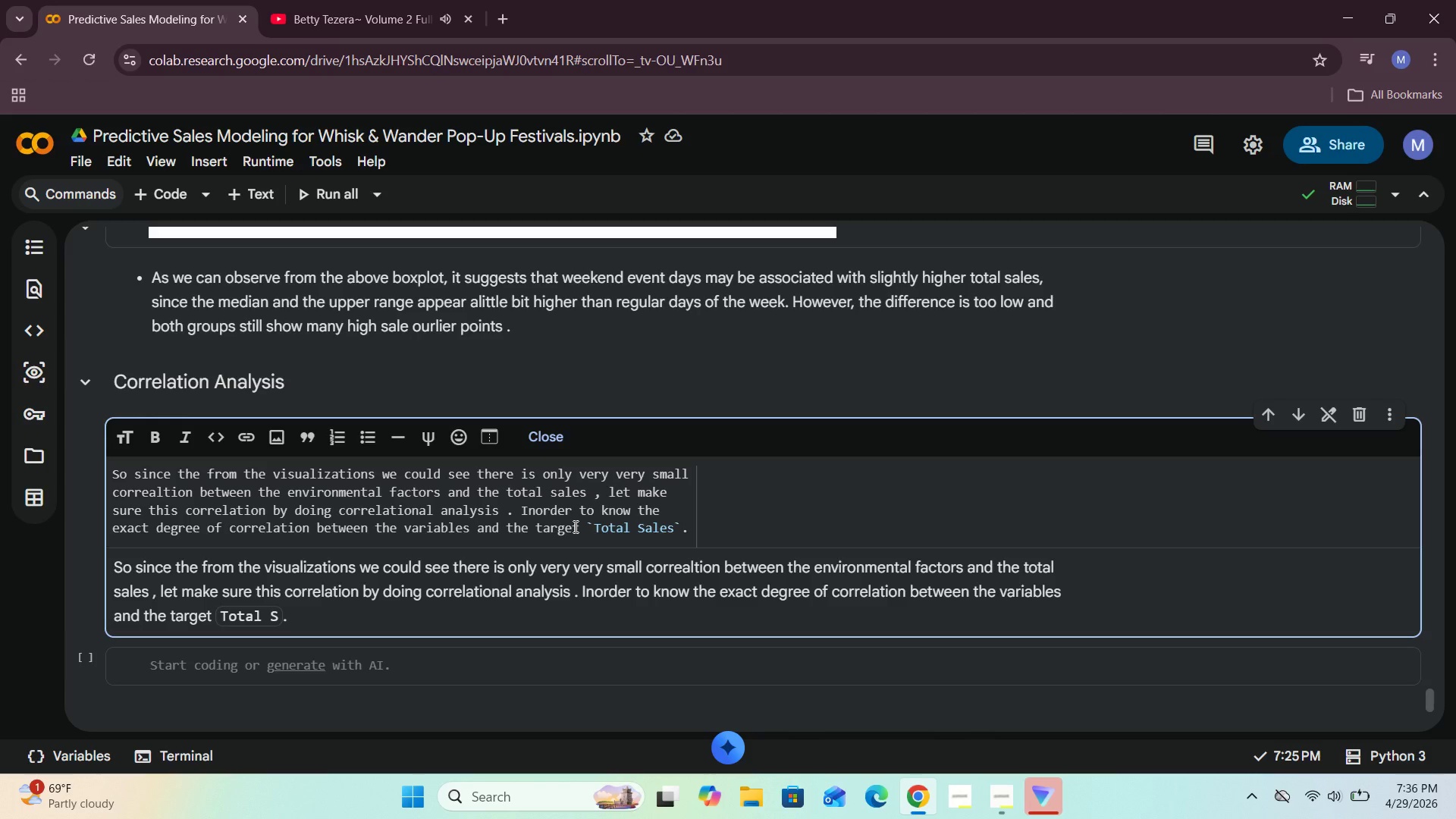 
key(Shift+Enter)
 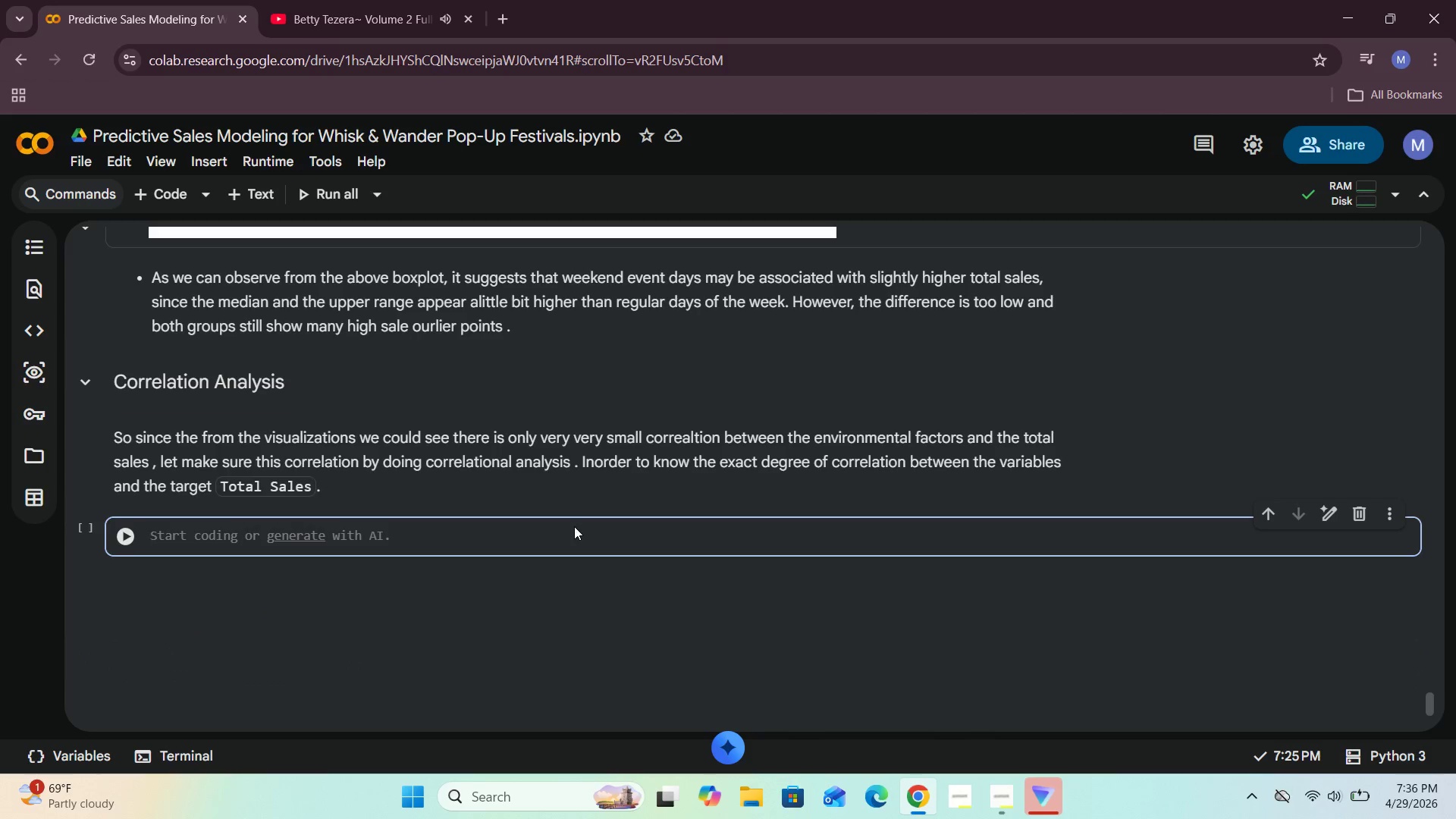 
key(Shift+ShiftRight)
 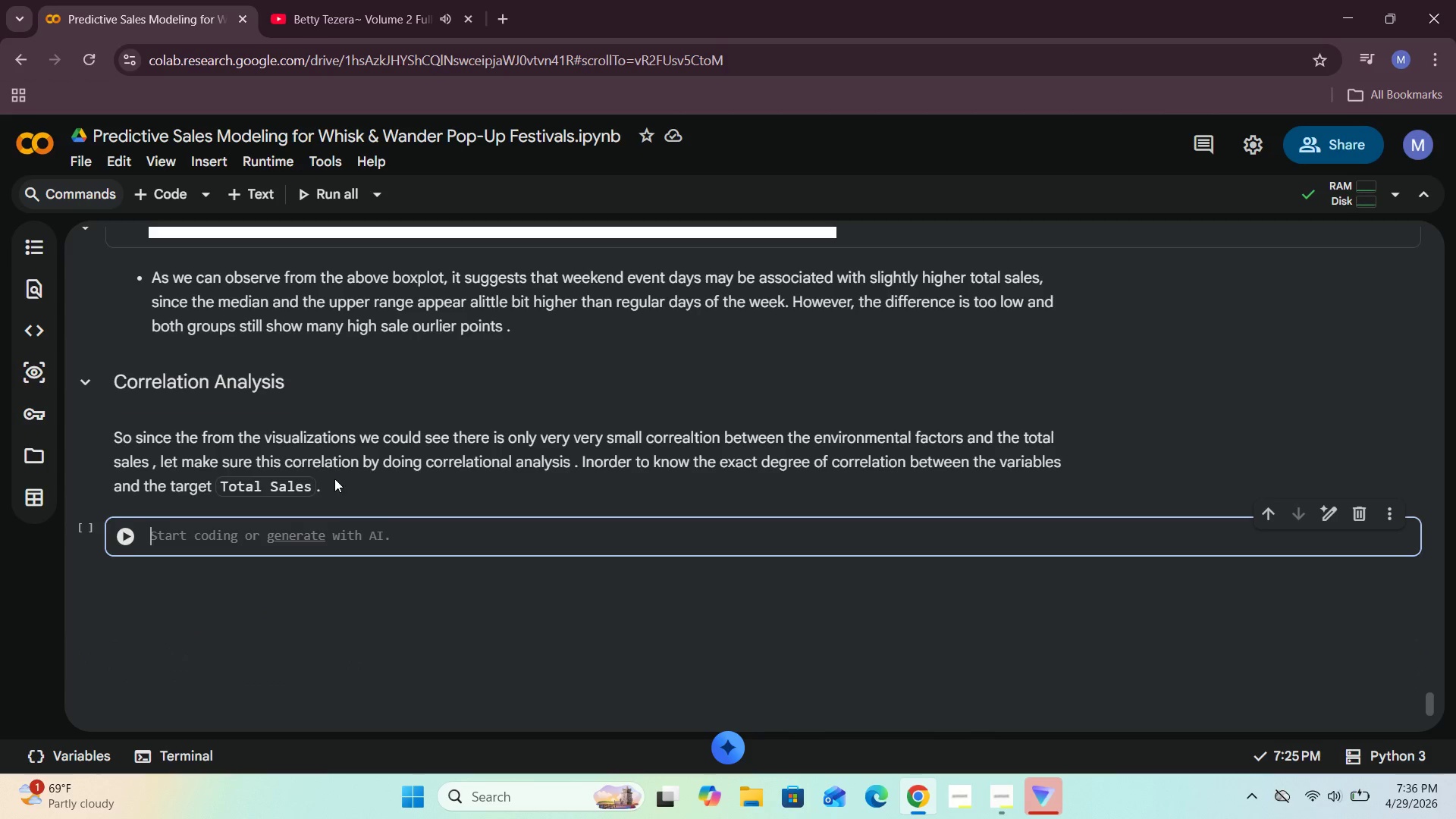 
scroll: coordinate [400, 454], scroll_direction: up, amount: 6.0
 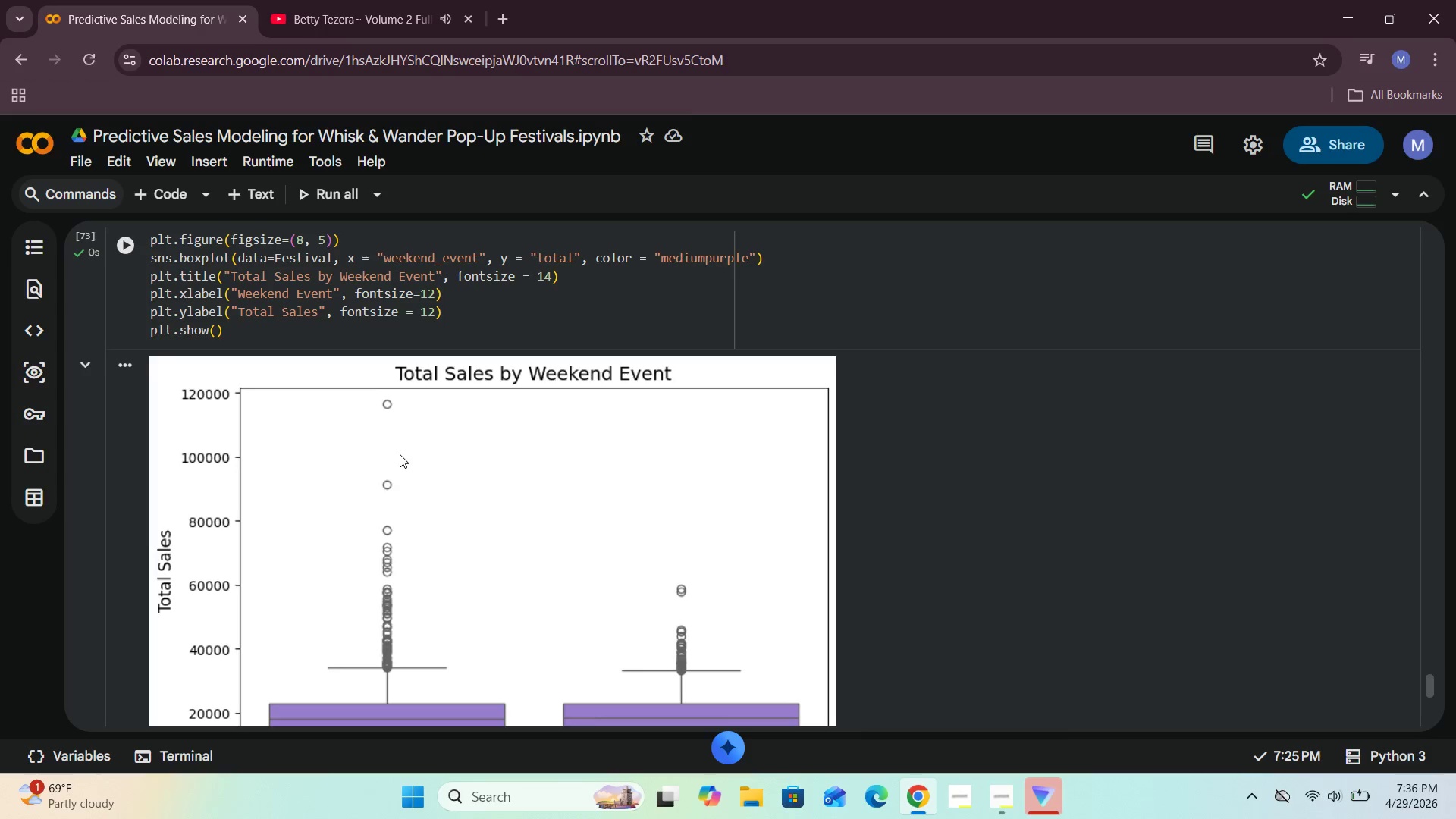 
wait(42.16)
 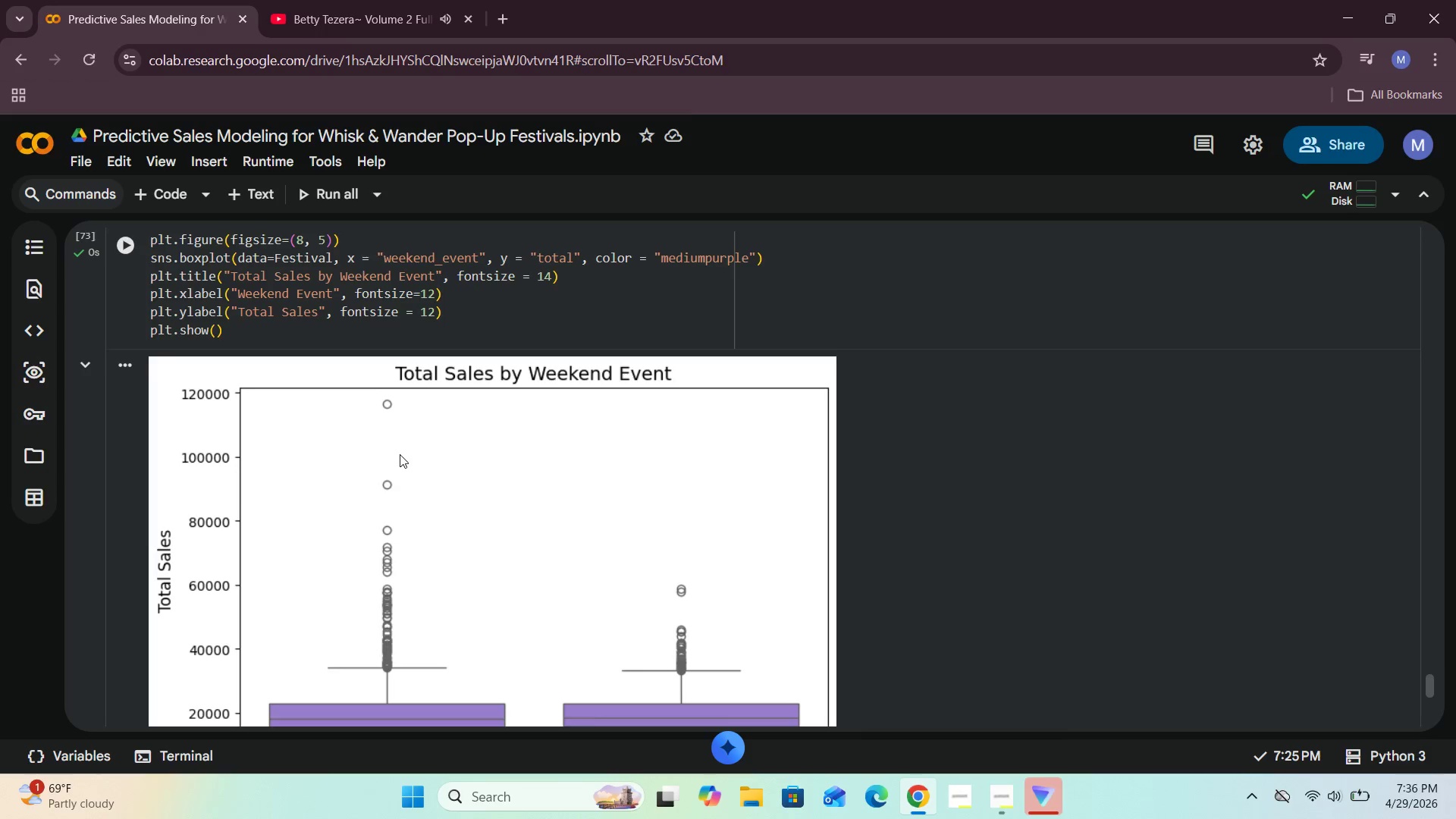 
scroll: coordinate [386, 403], scroll_direction: down, amount: 7.0
 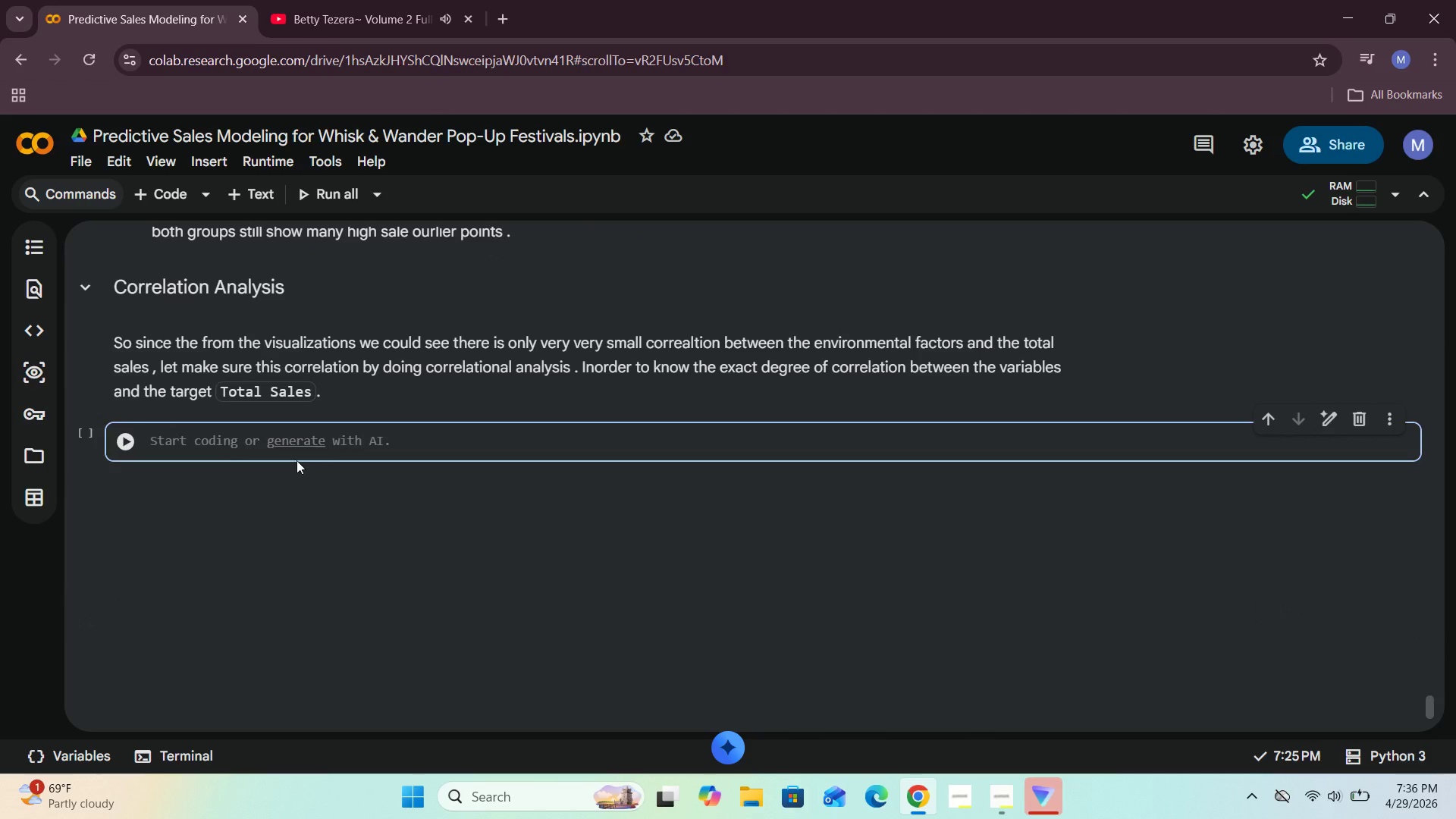 
left_click([195, 444])
 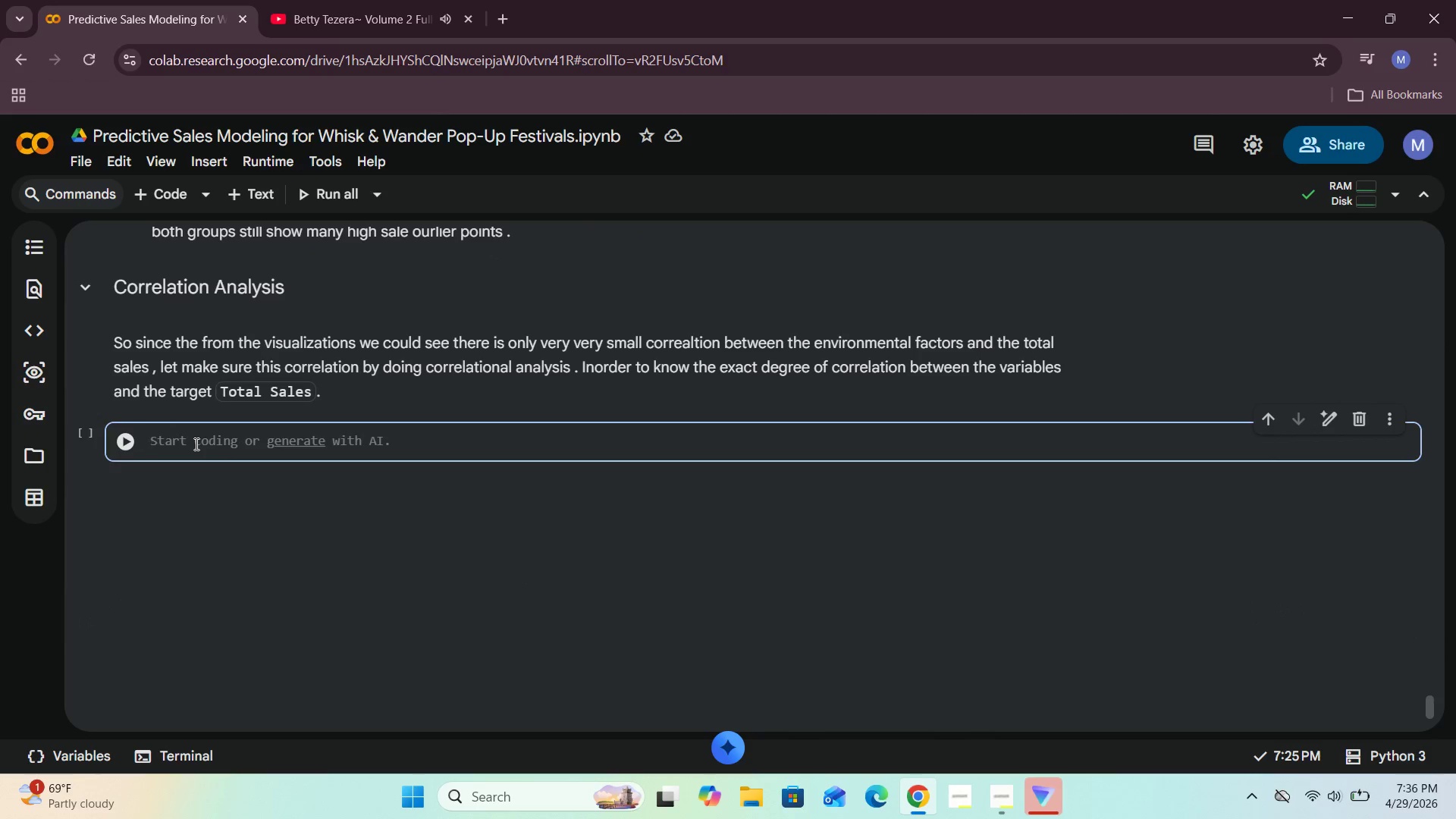 
key(CapsLock)
 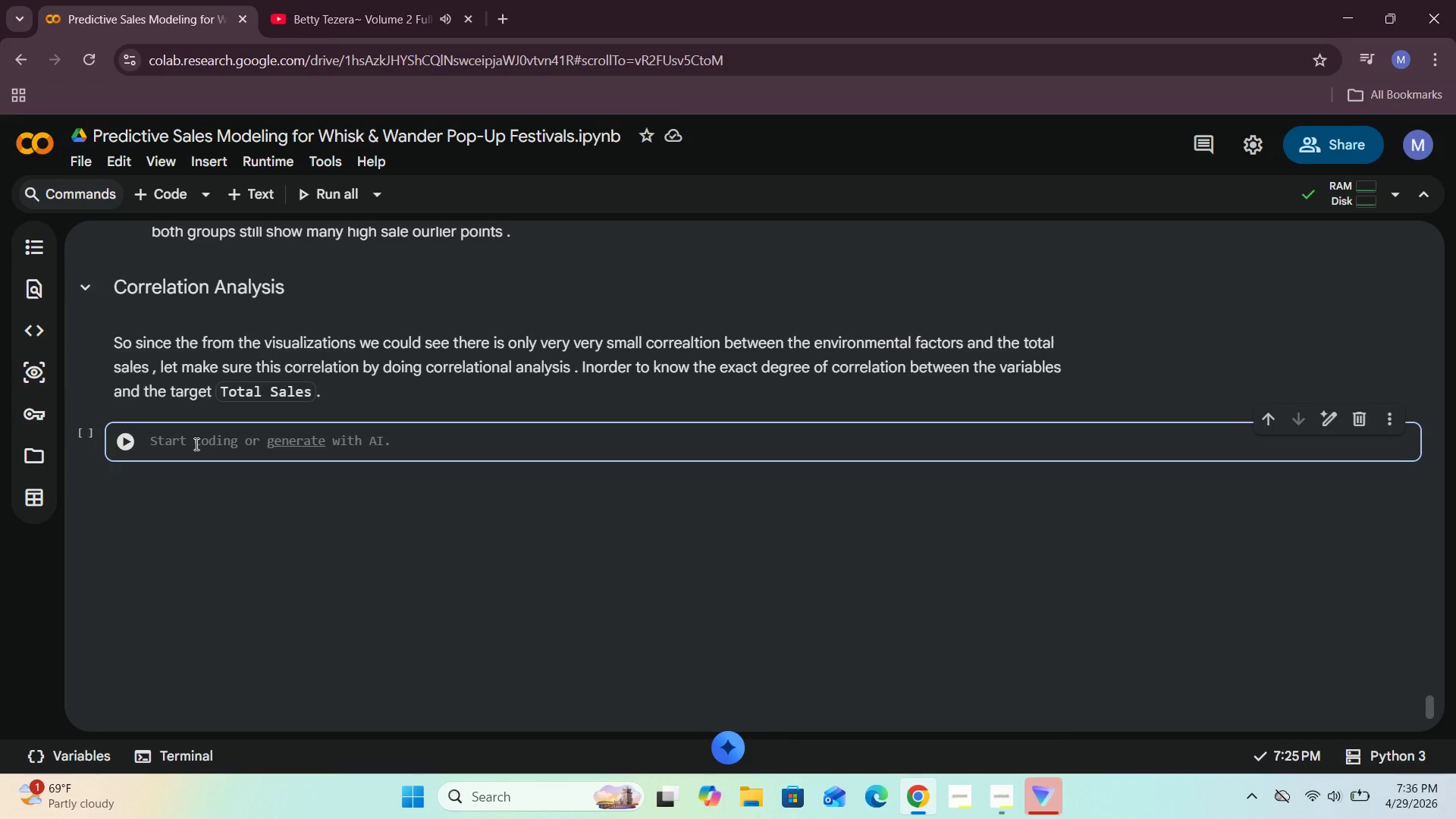 
key(F)
 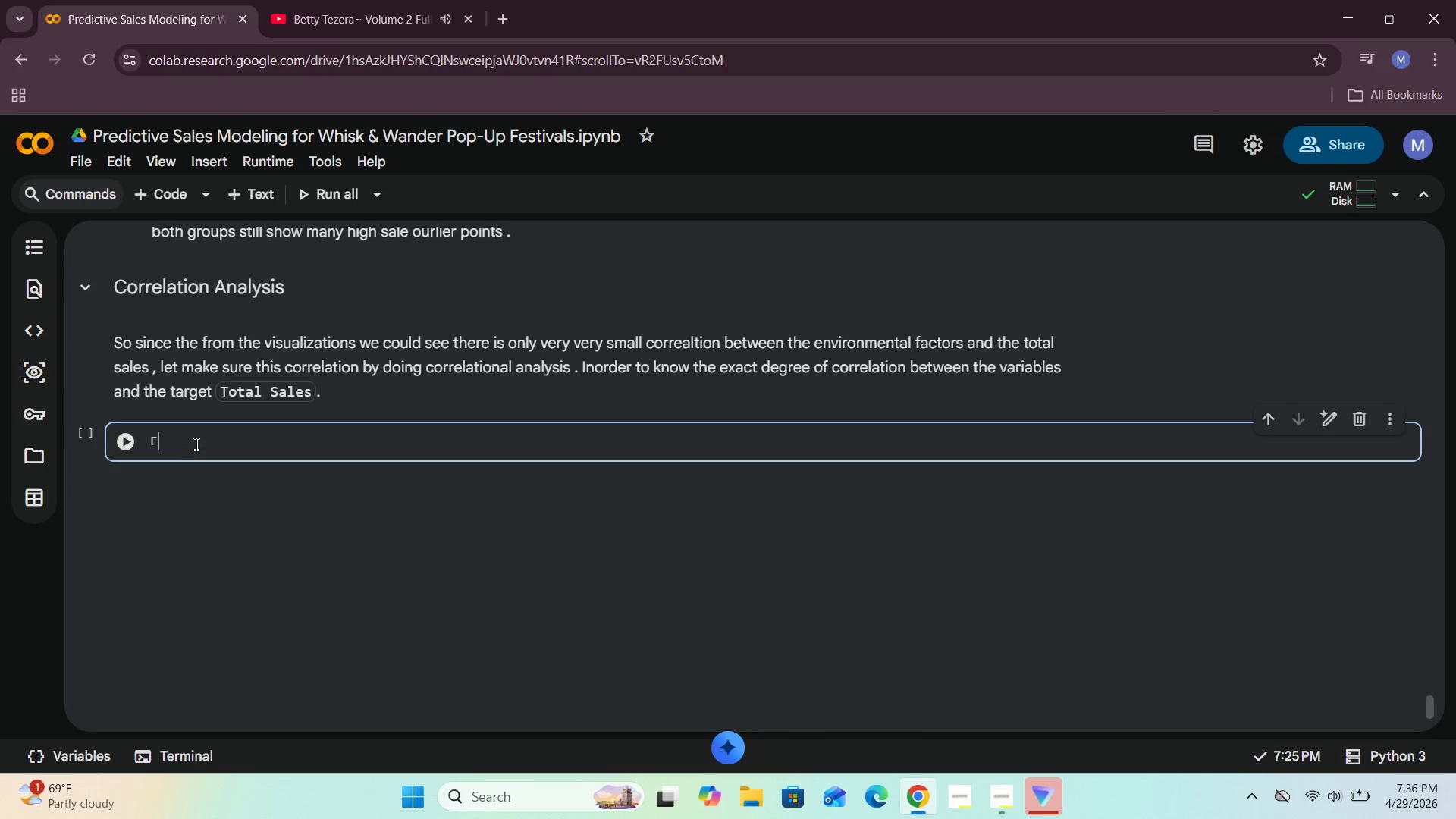 
key(CapsLock)
 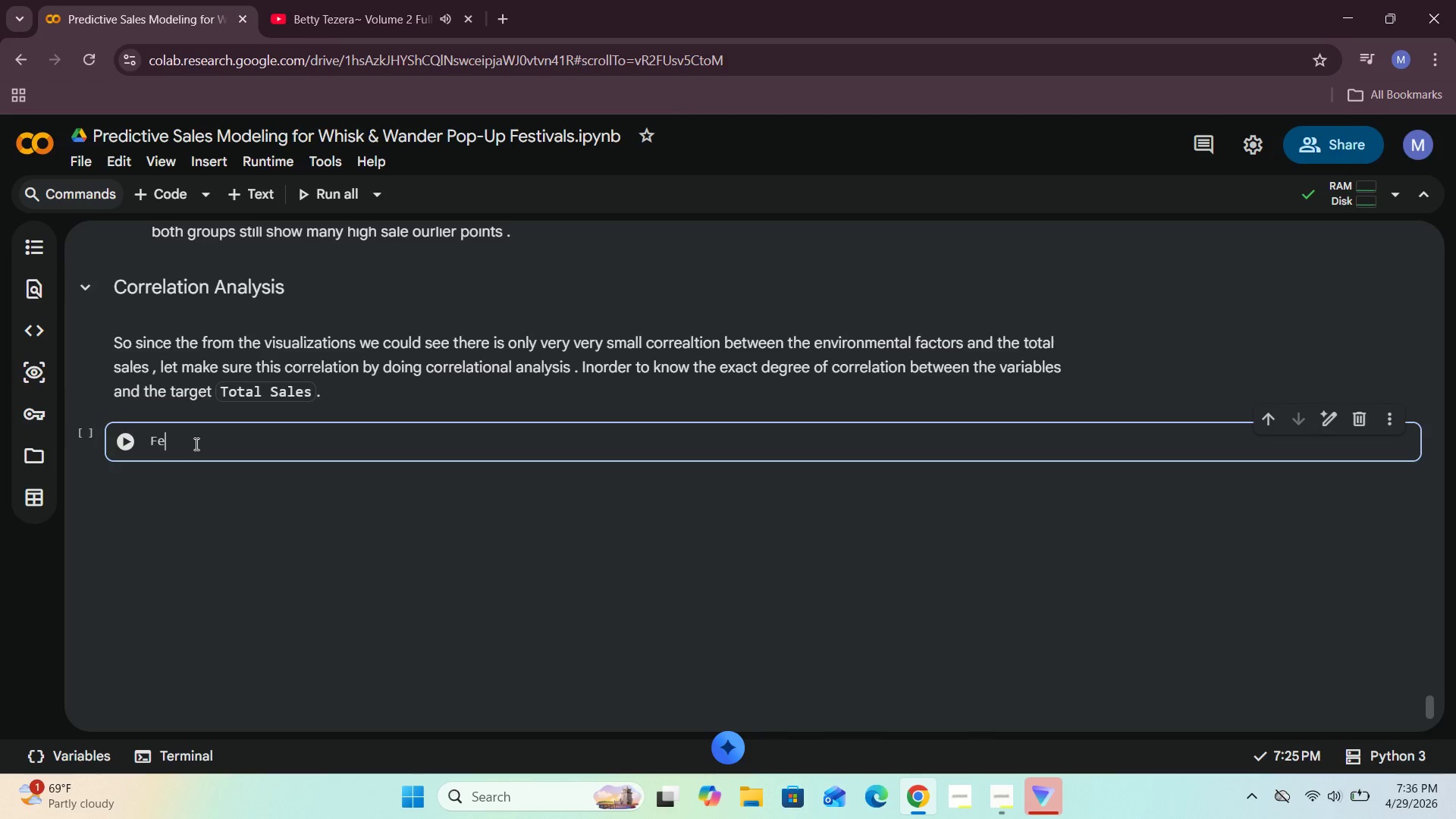 
key(E)
 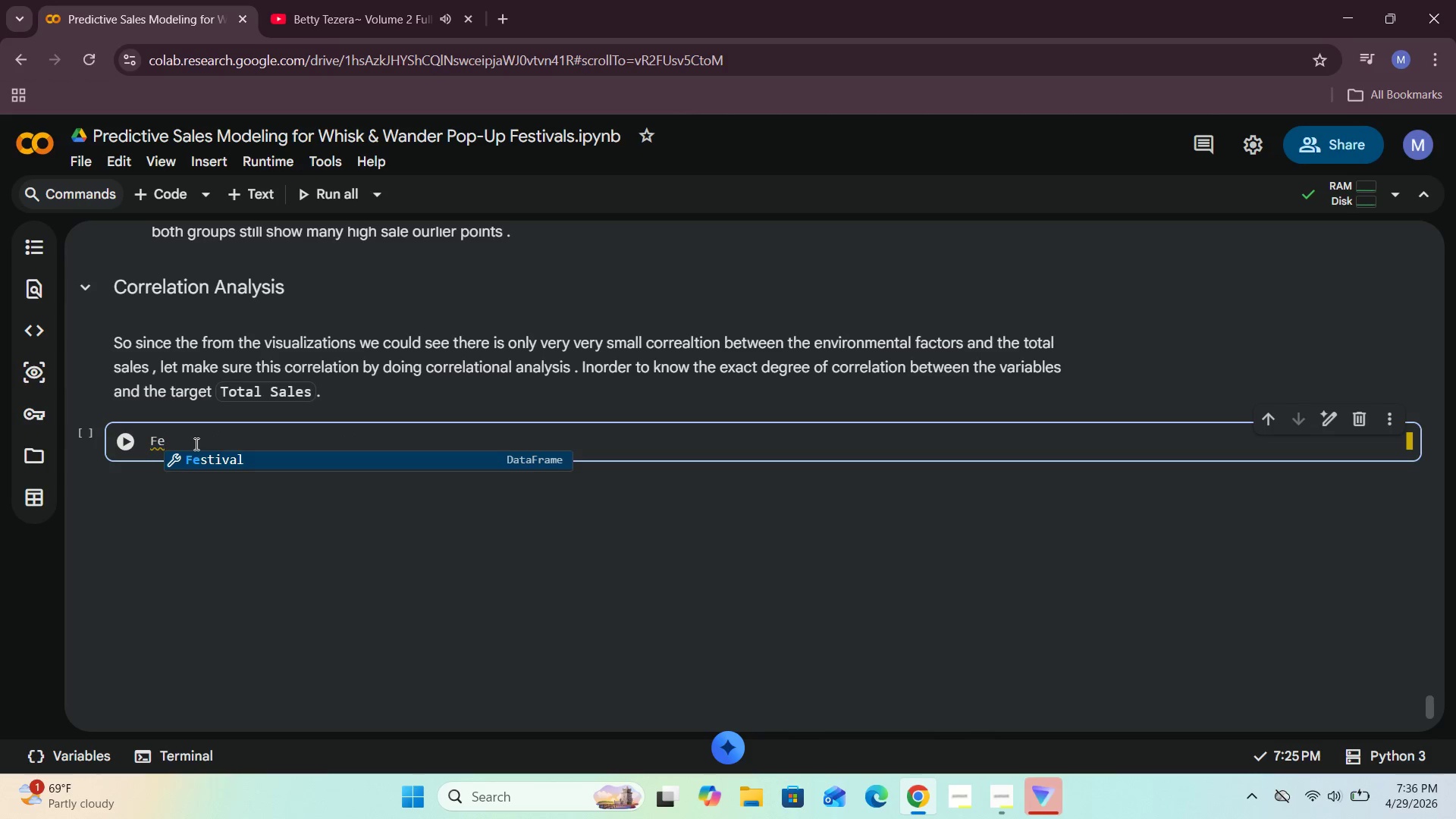 
type(stival[[)
 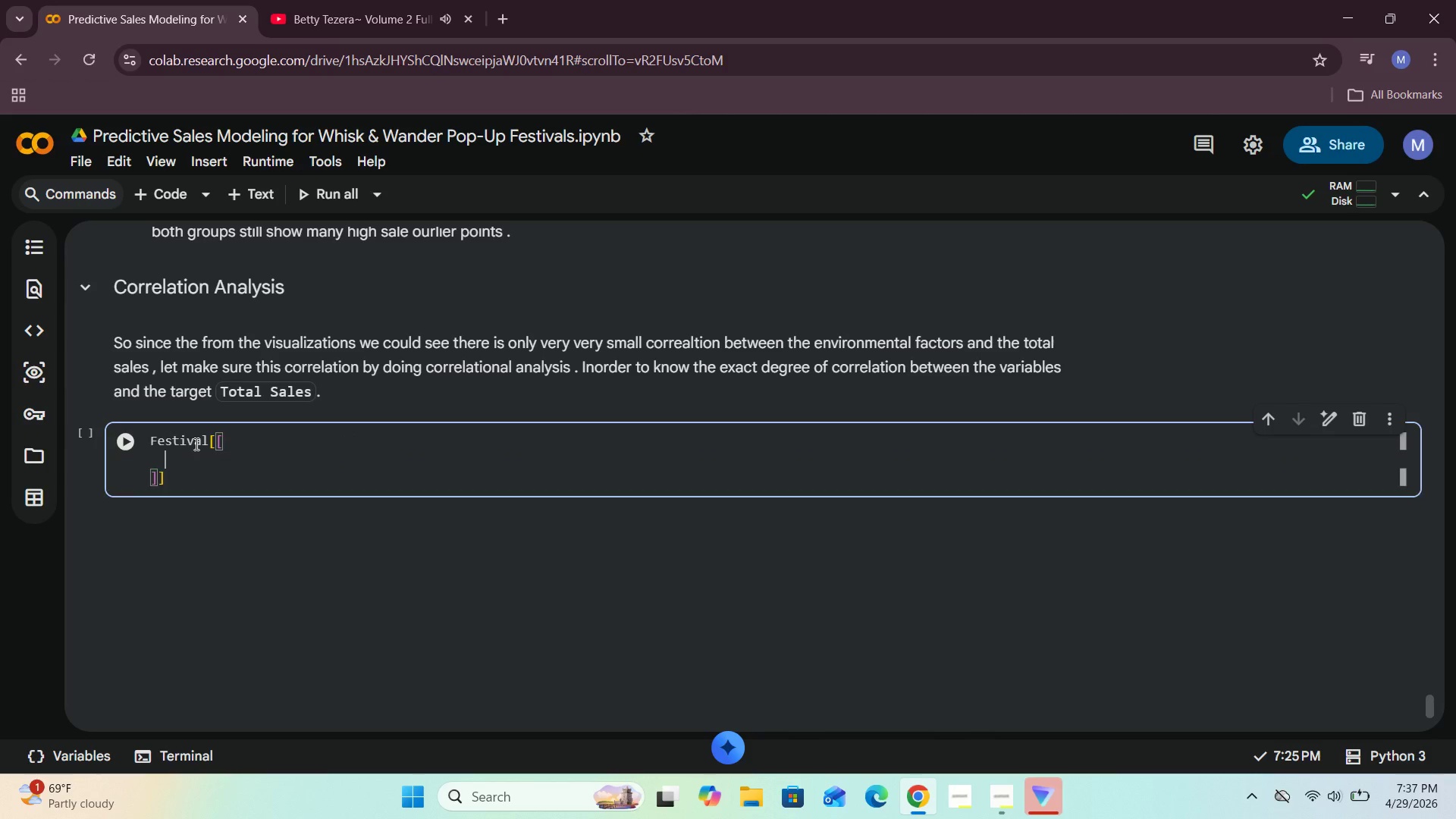 
key(Enter)
 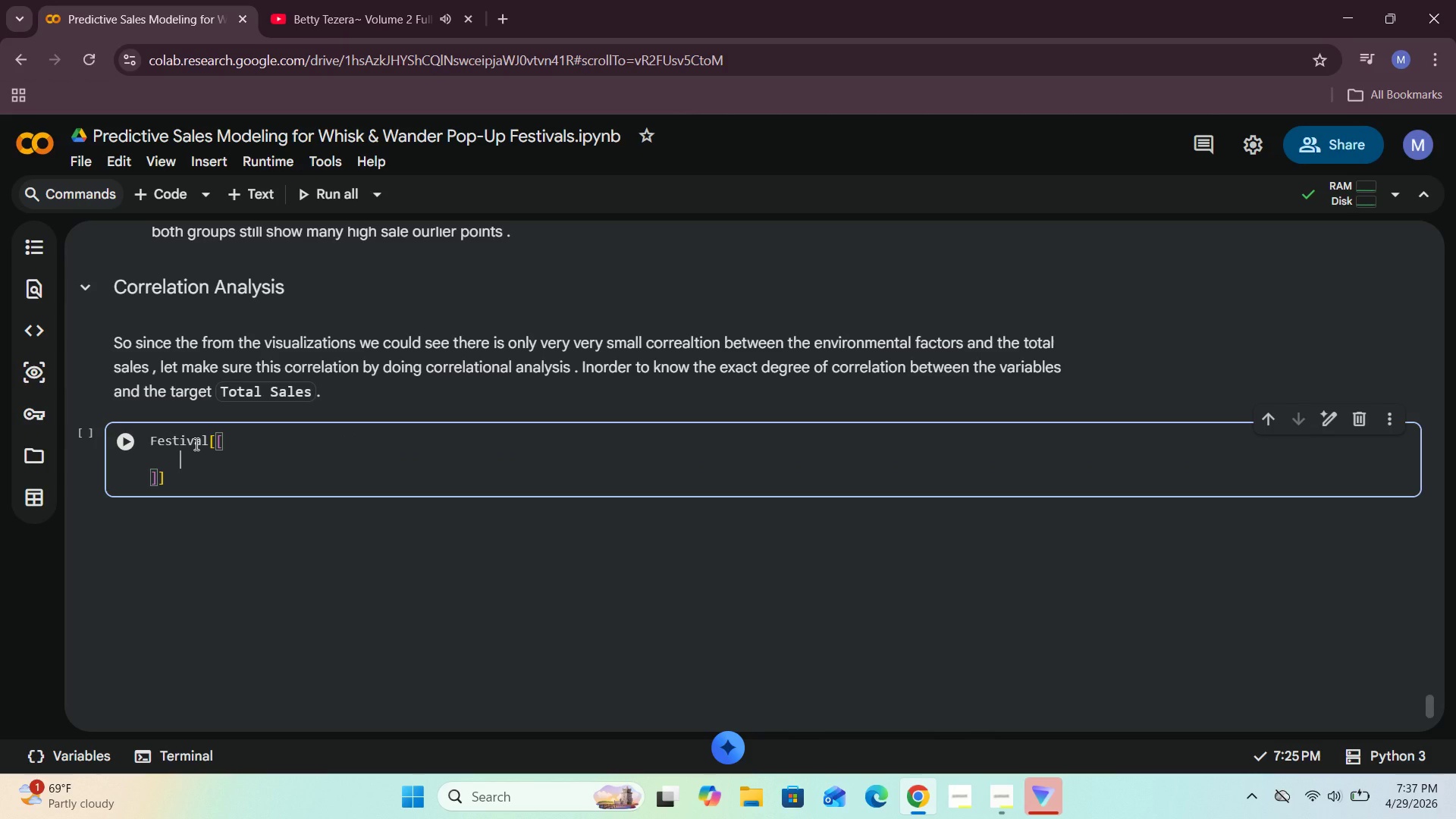 
type("total)
 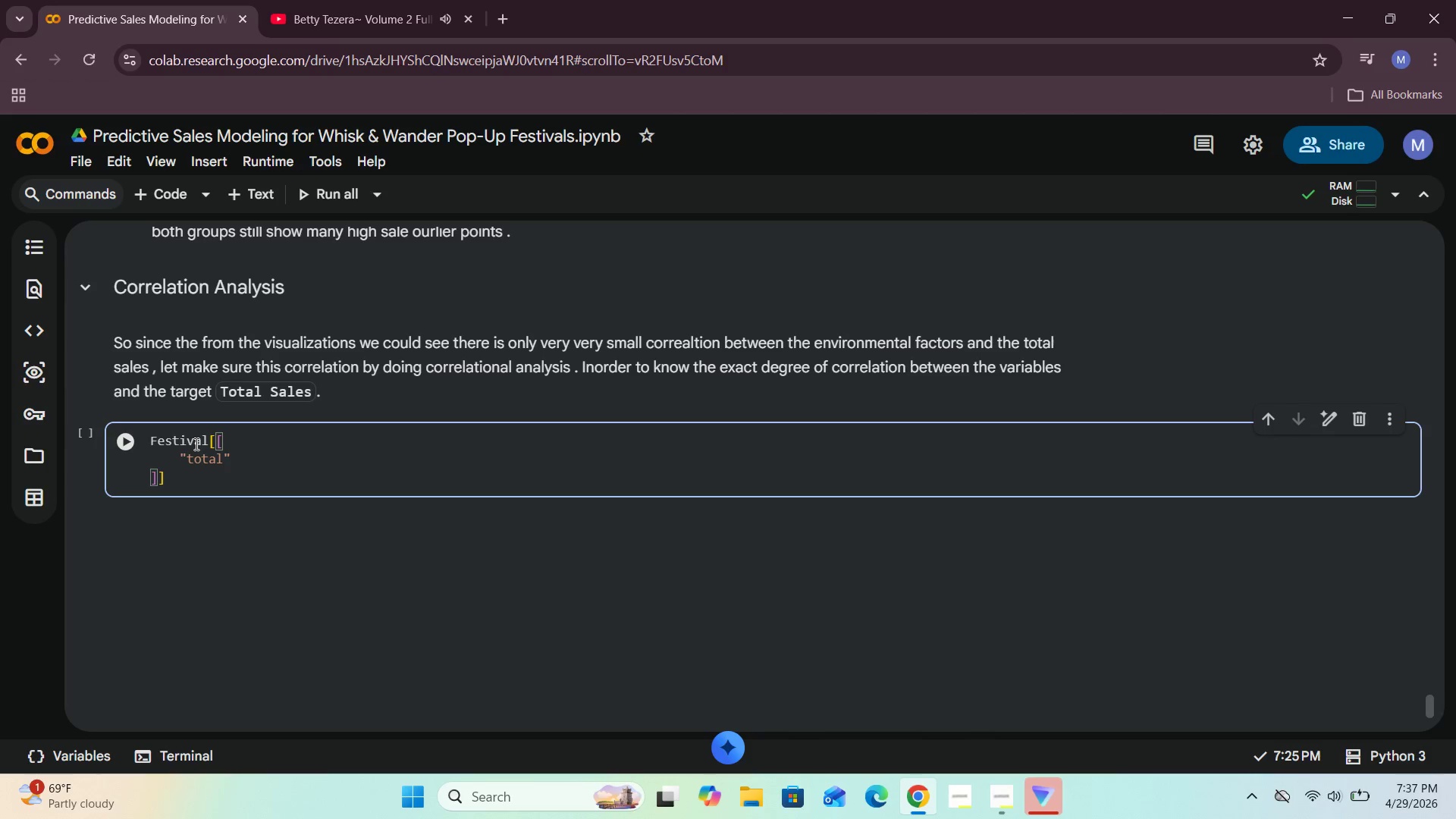 
key(ArrowRight)
 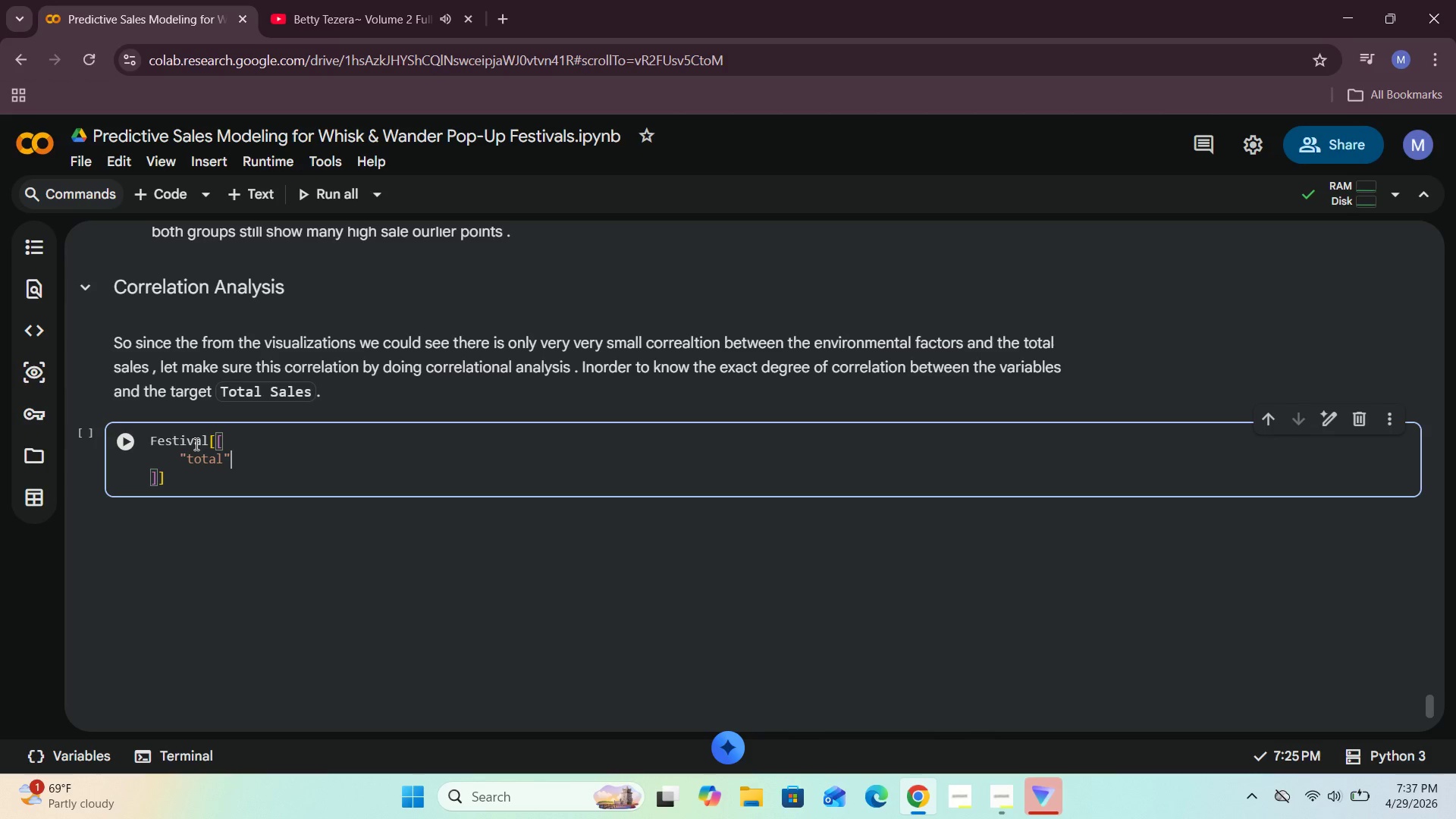 
key(Comma)
 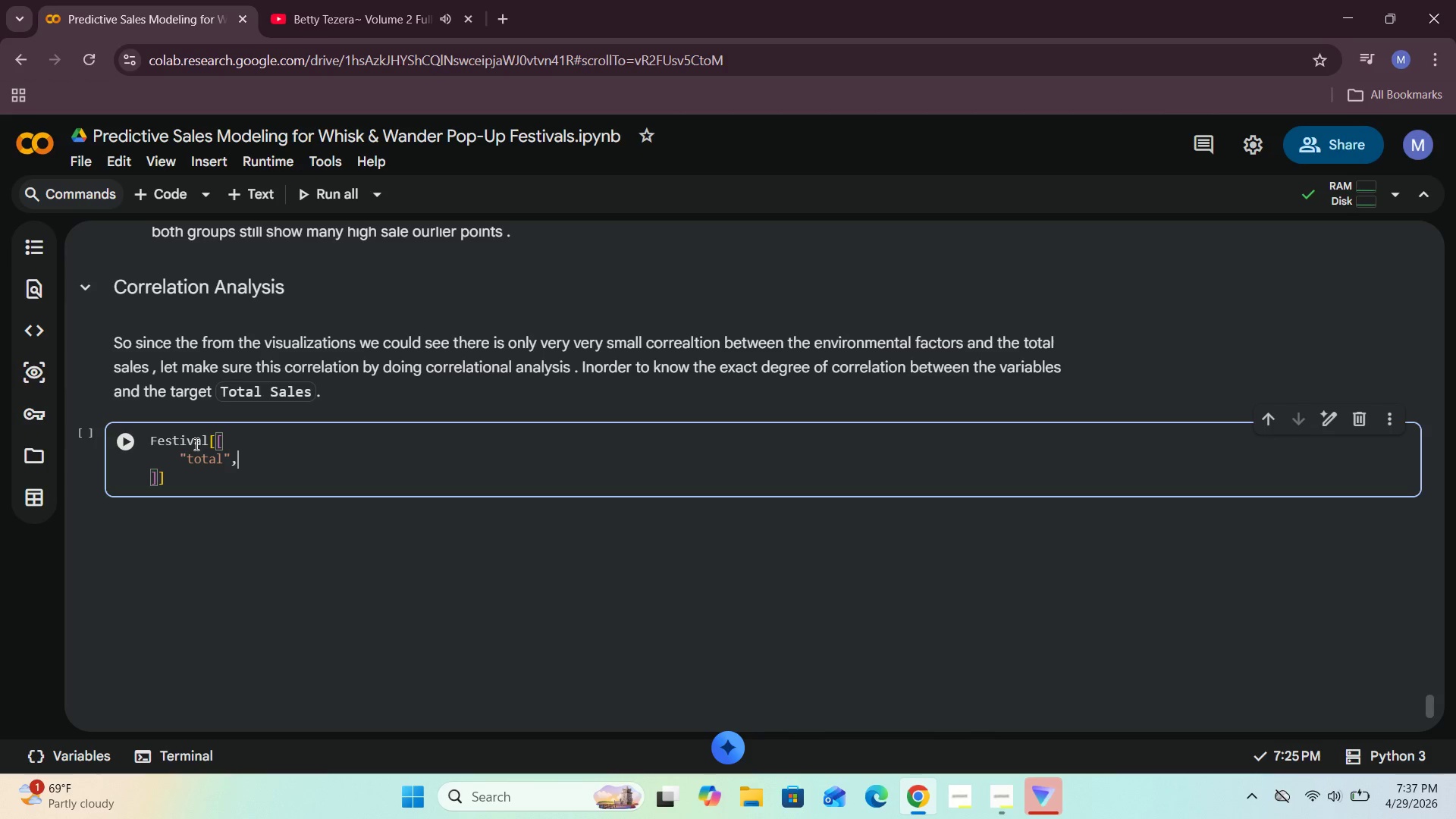 
key(Enter)
 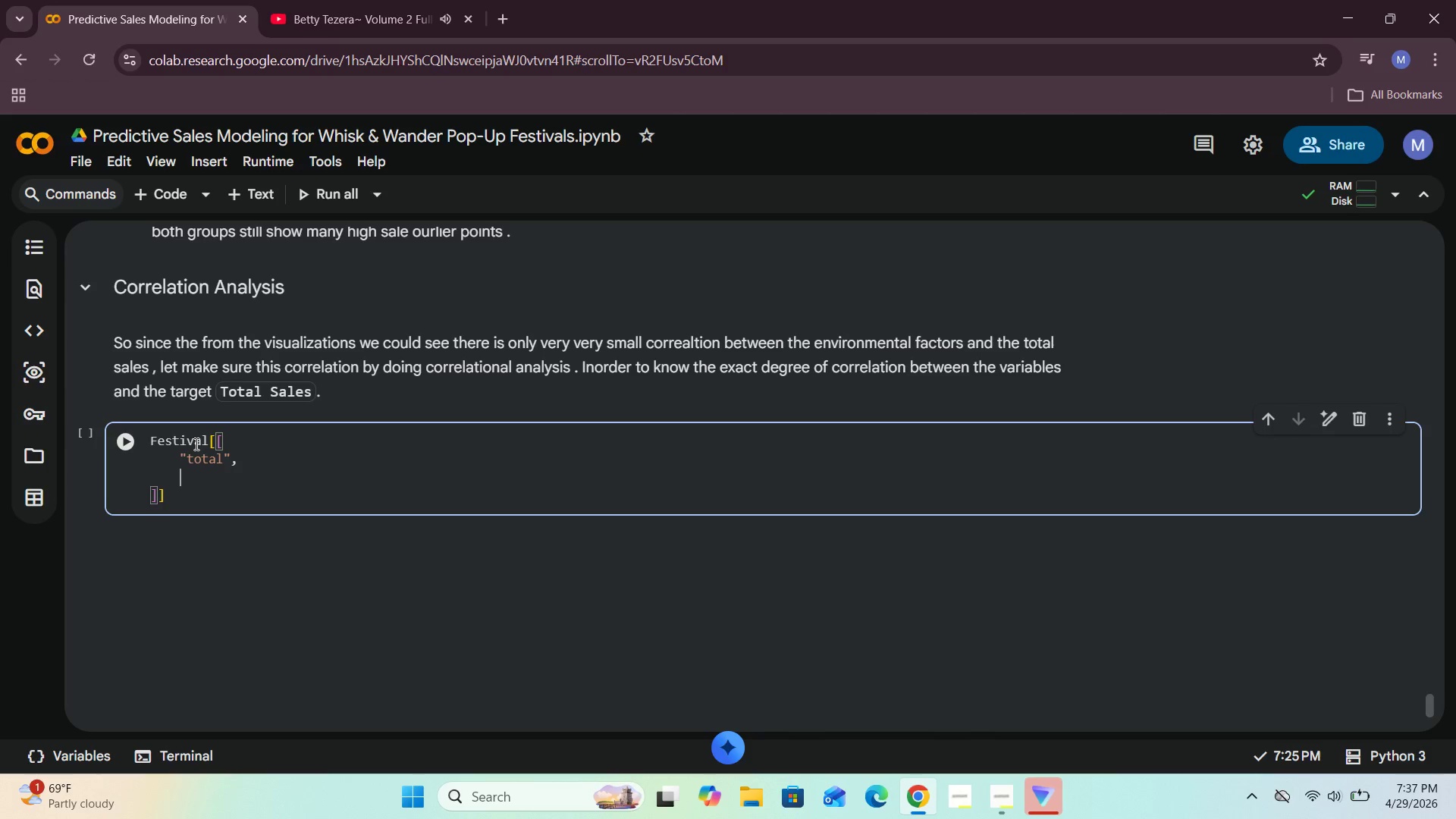 
type("temperature)
 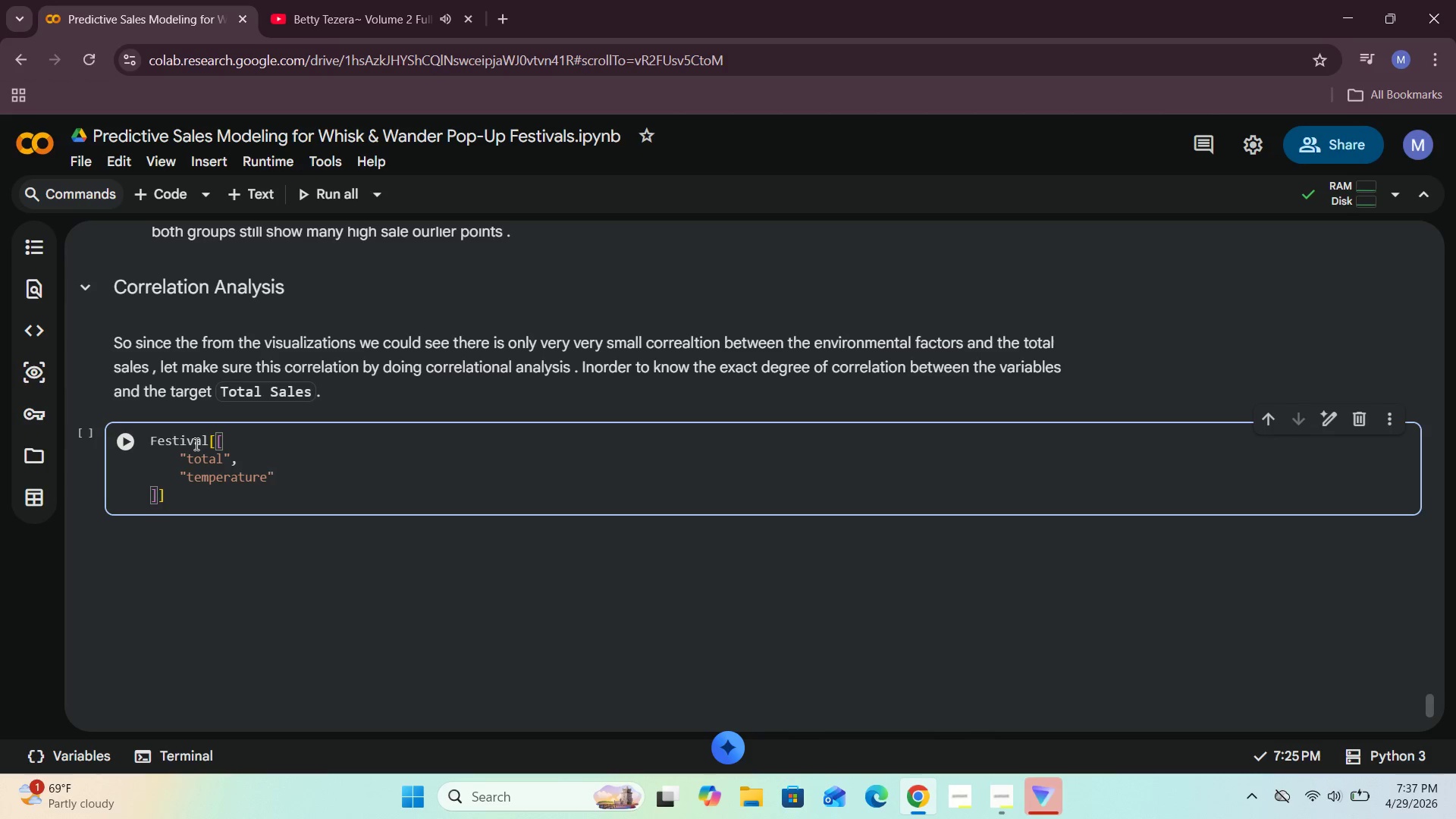 
key(ArrowRight)
 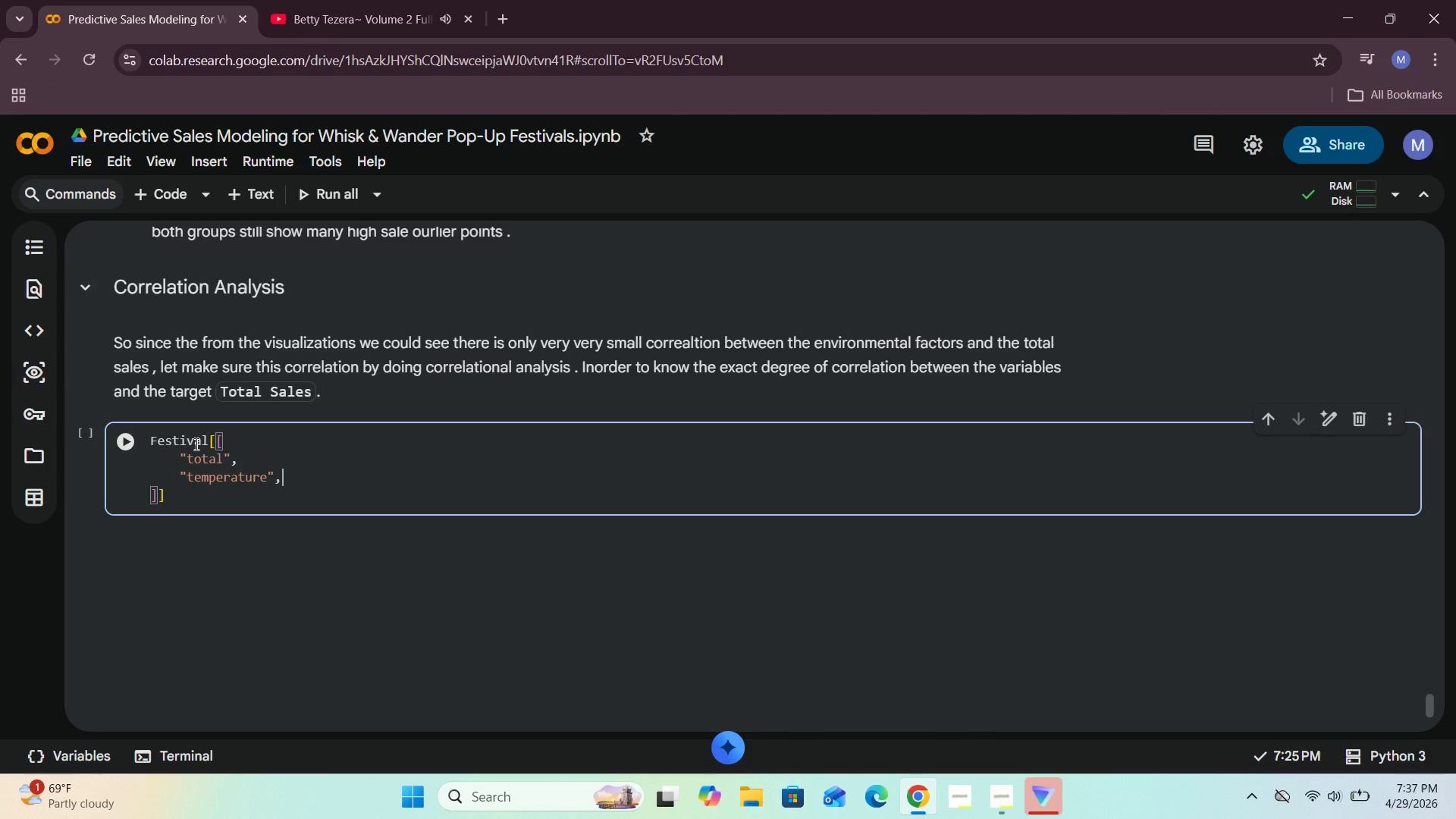 
key(Comma)
 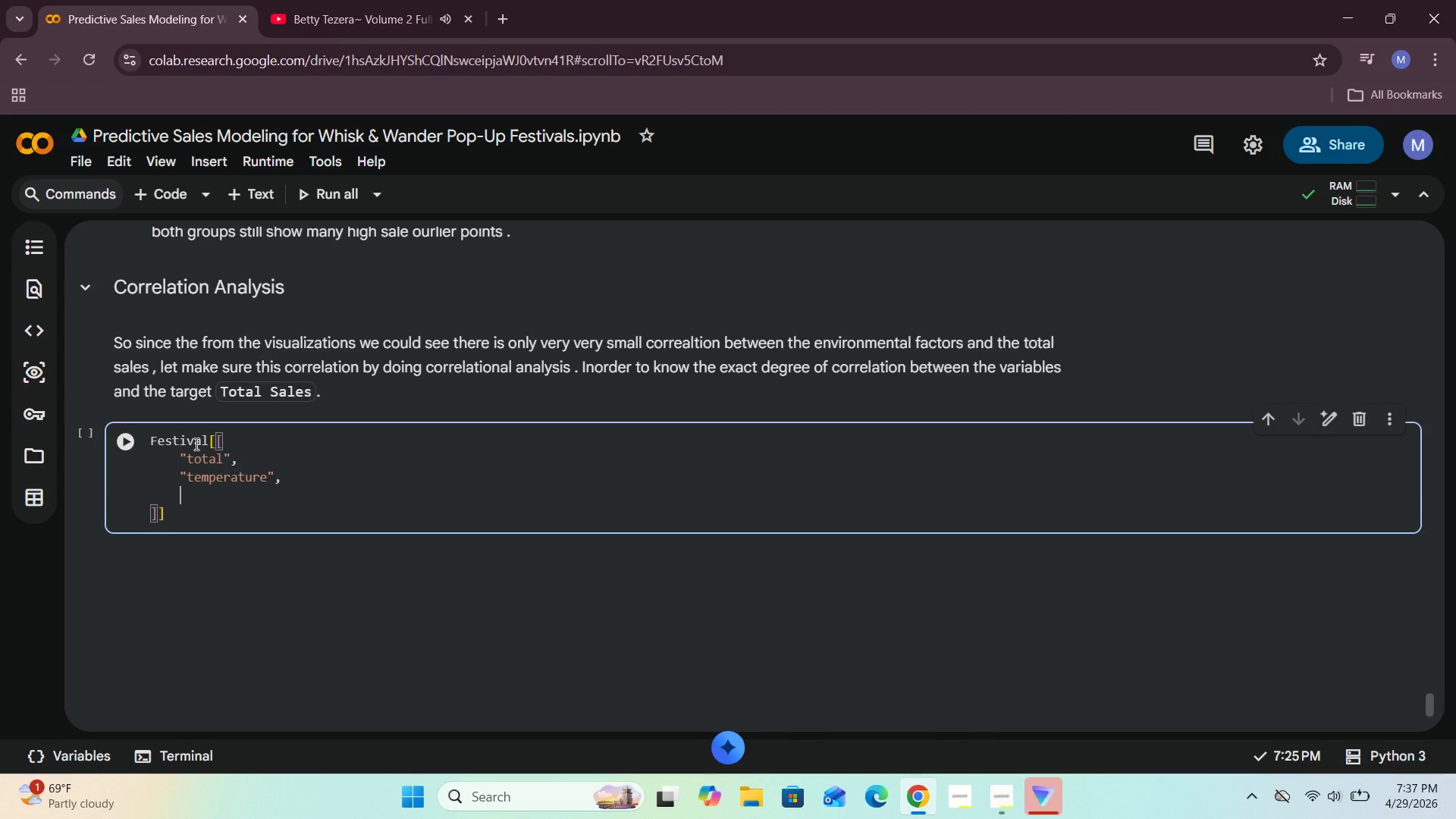 
key(Enter)
 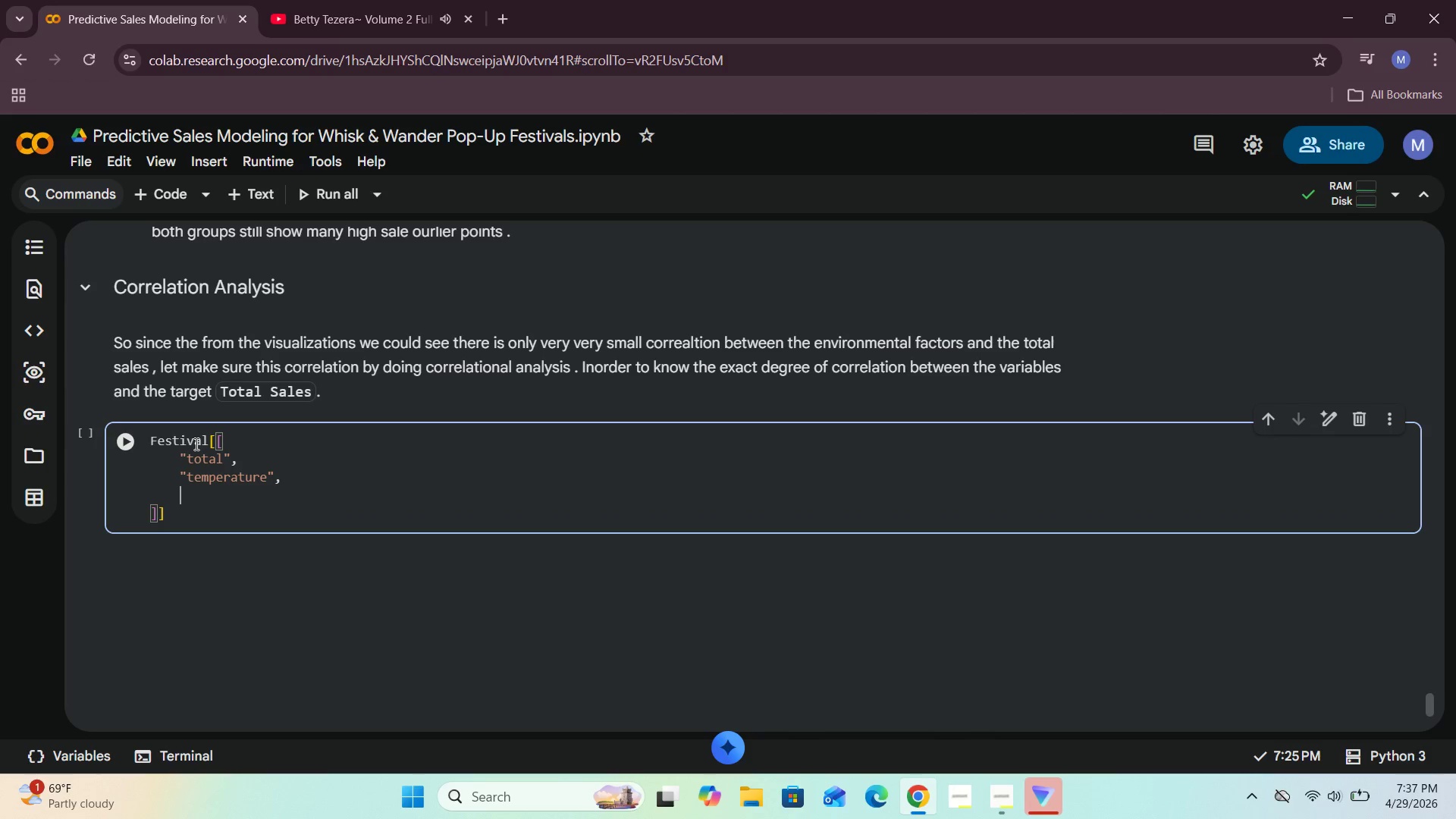 
type("humidity)
 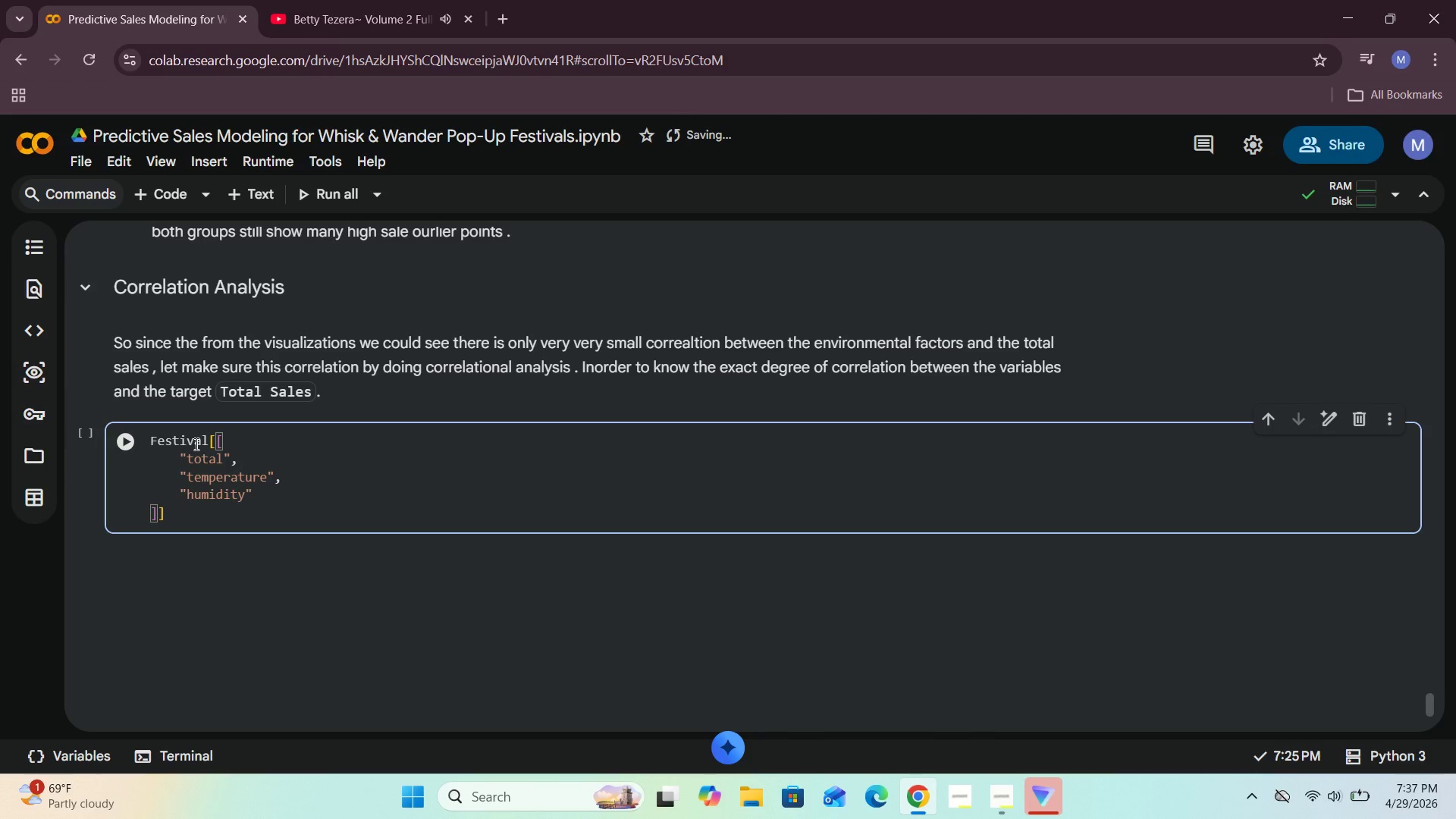 
key(ArrowRight)
 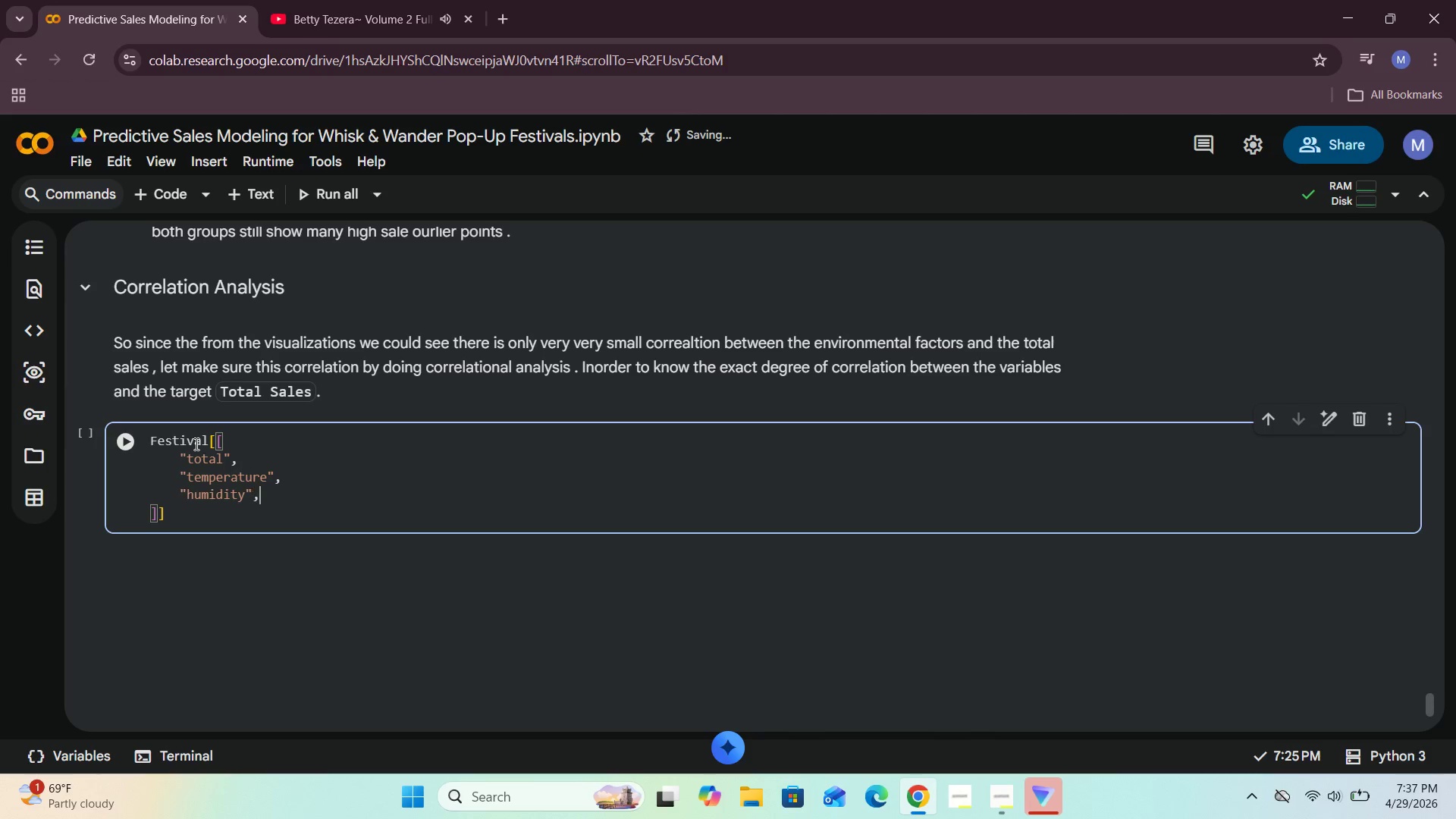 
key(Comma)
 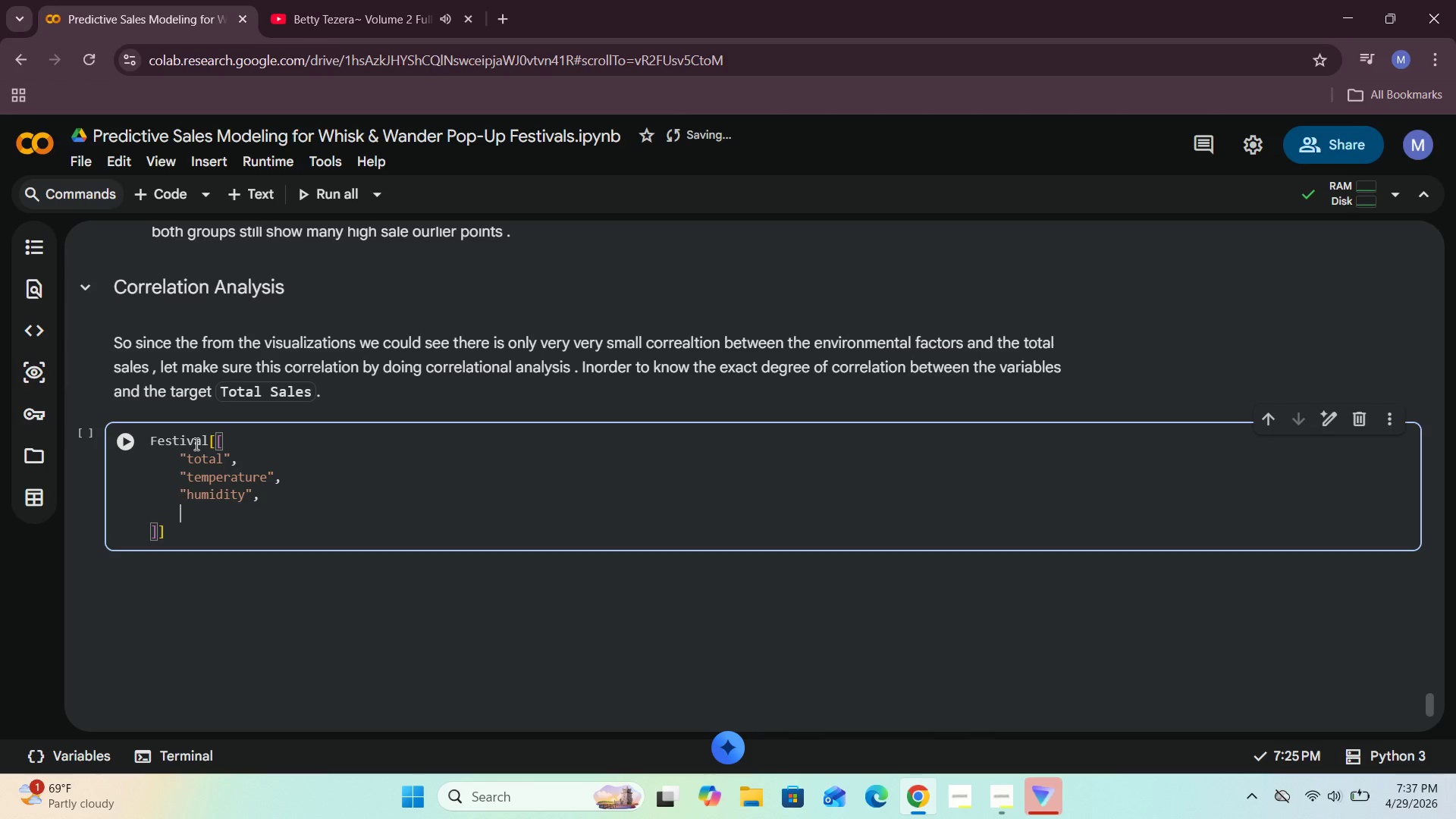 
key(Enter)
 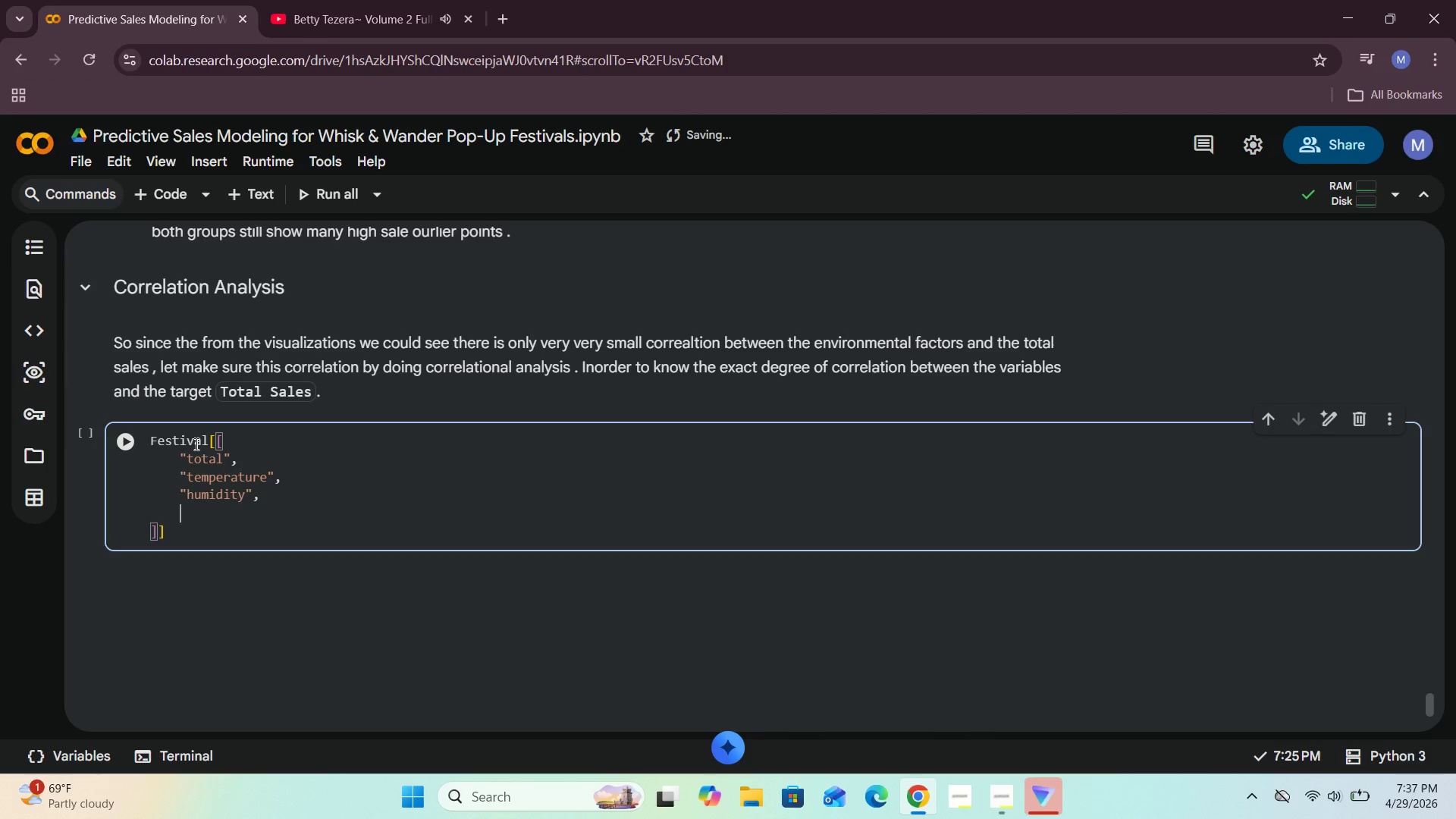 
type("festival_duration_hoi)
key(Backspace)
type(urs)
 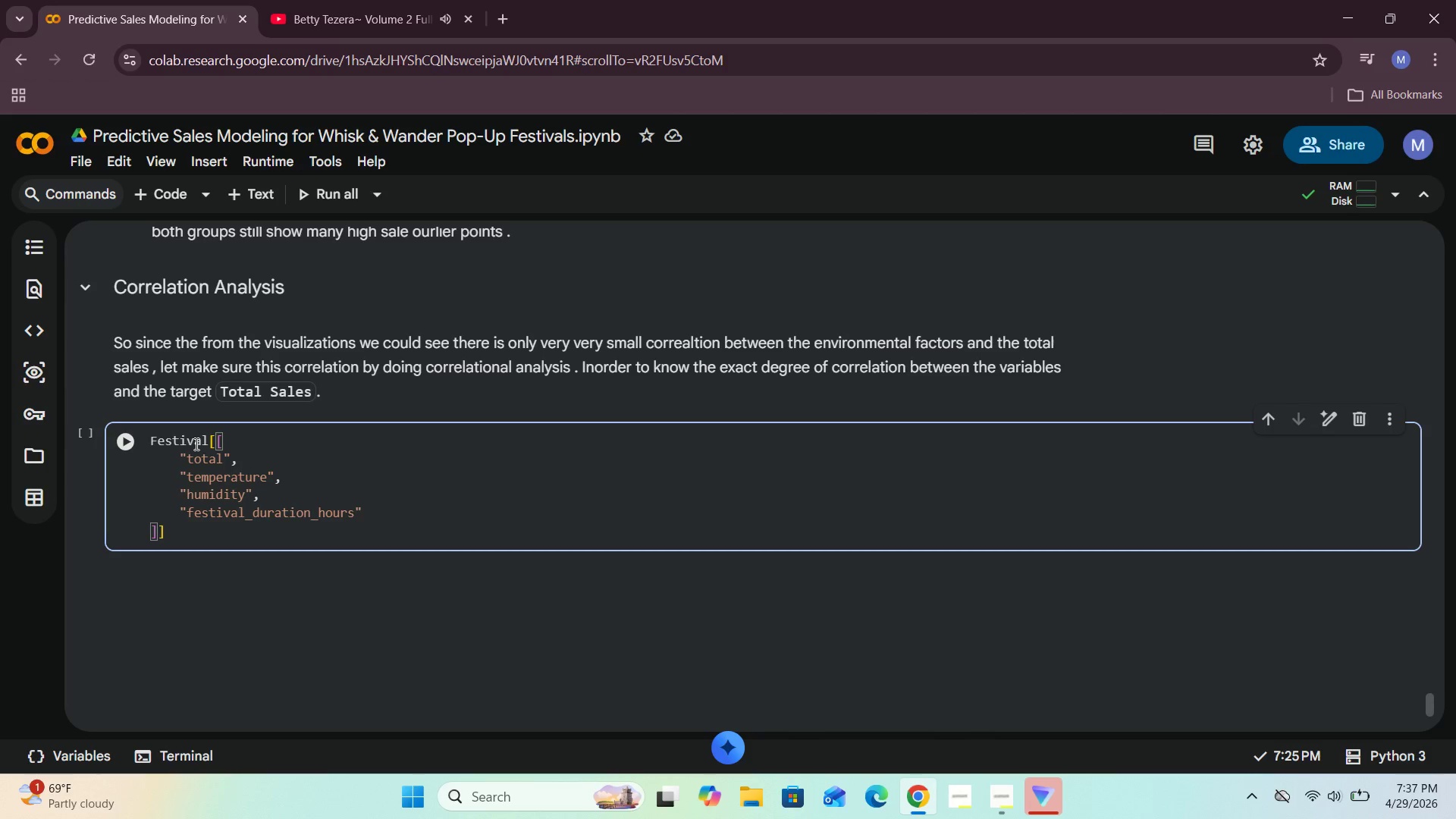 
key(ArrowRight)
 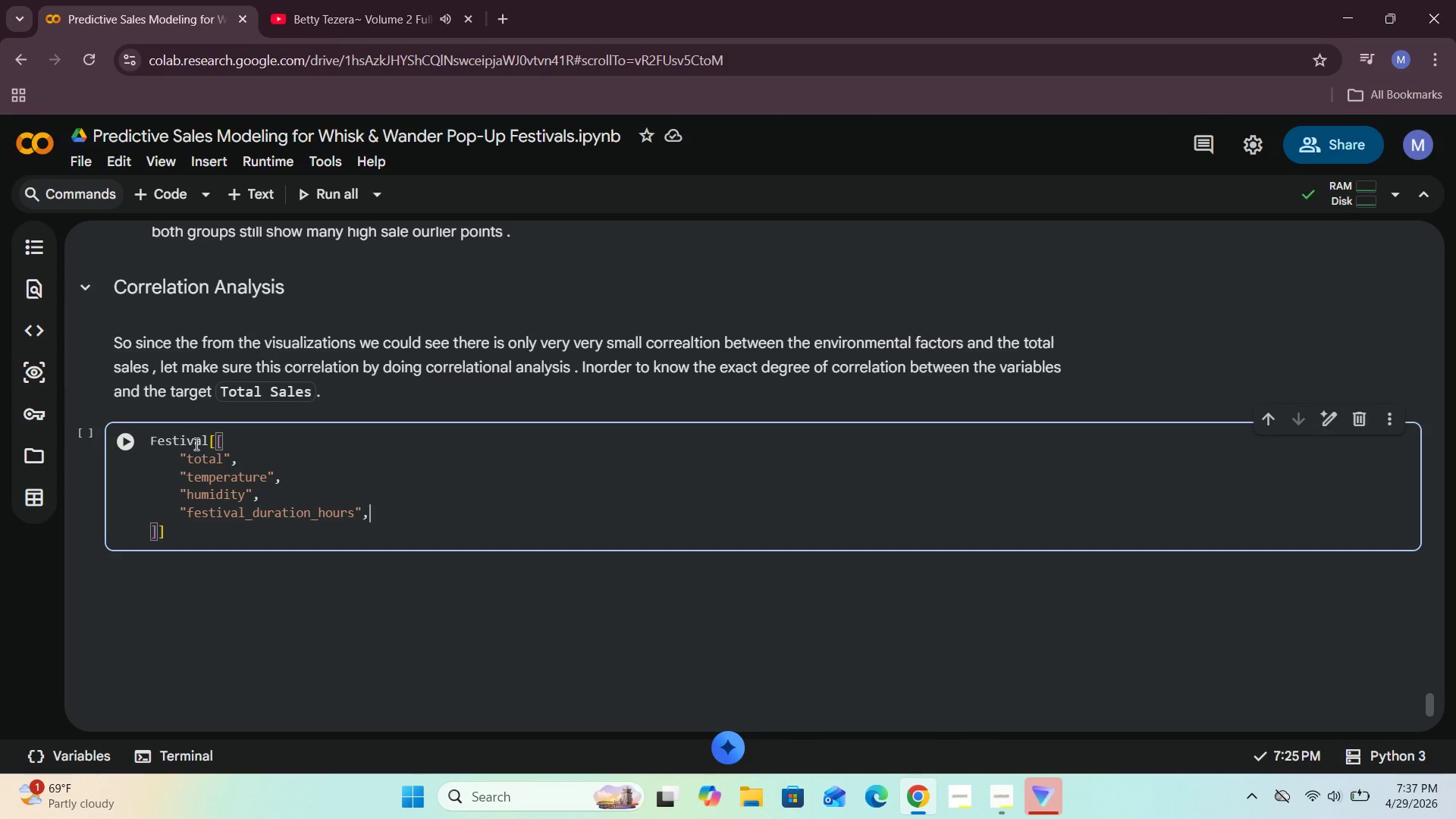 
key(Comma)
 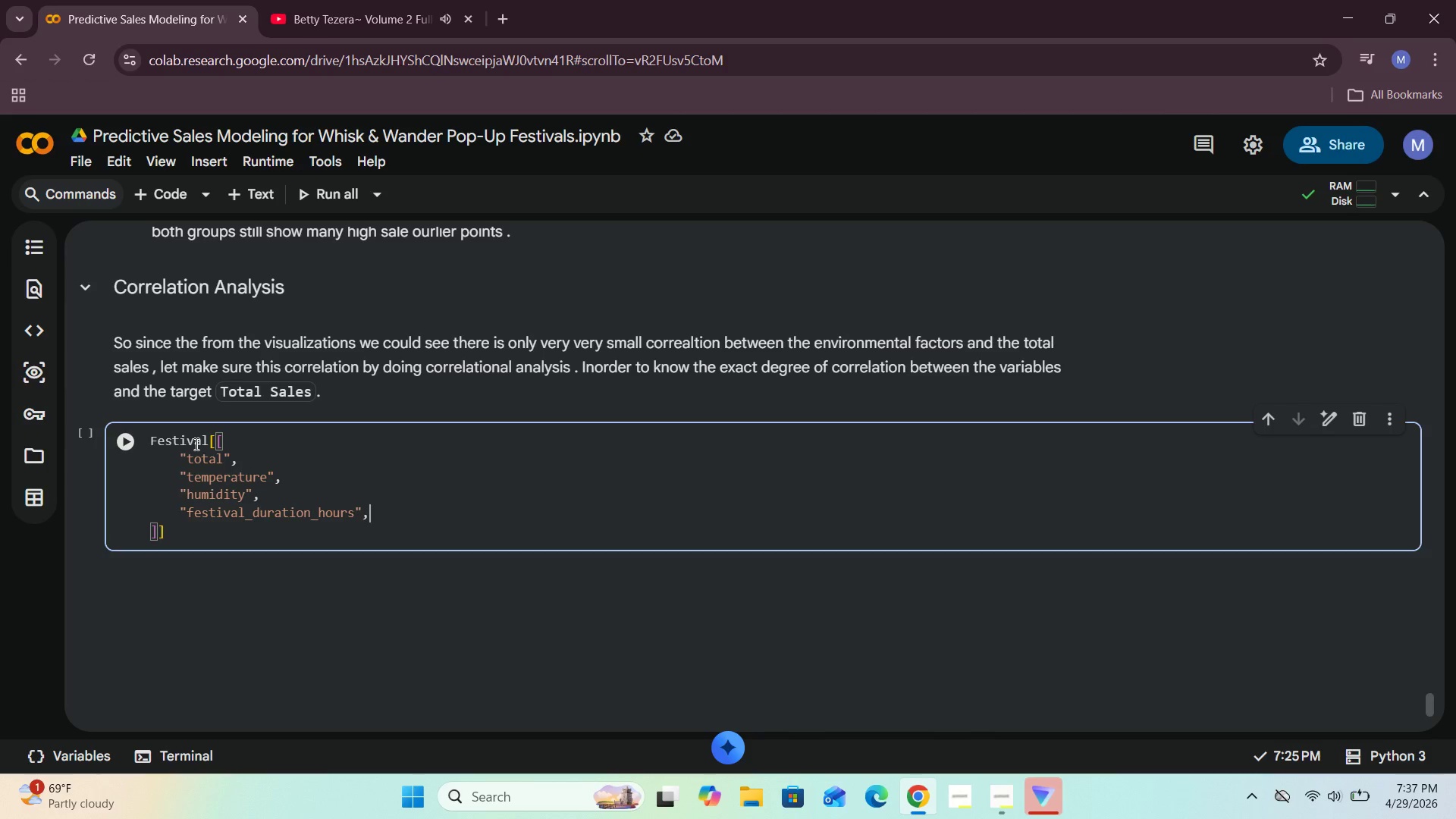 
key(Enter)
 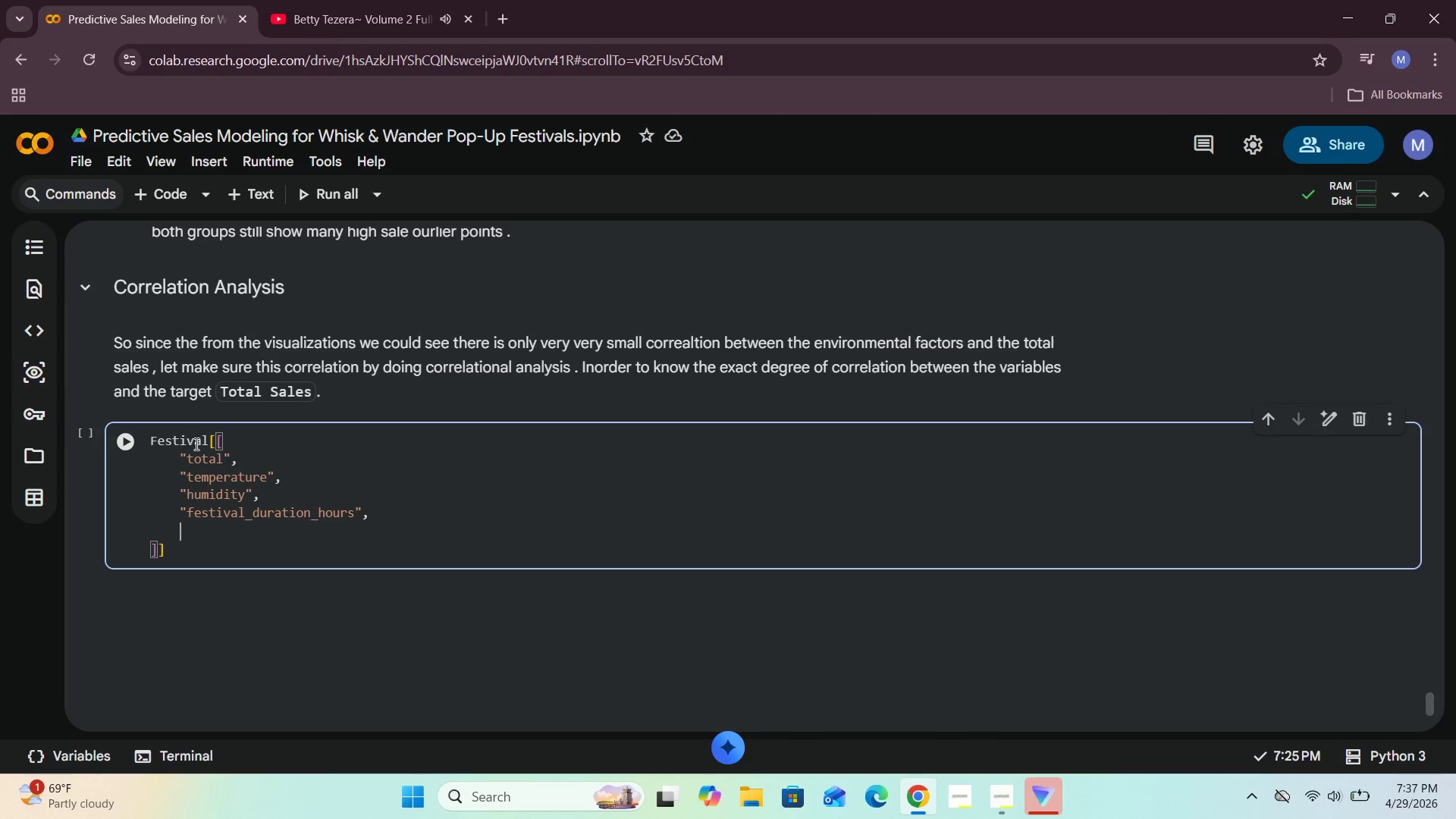 
type("weekend_event)
 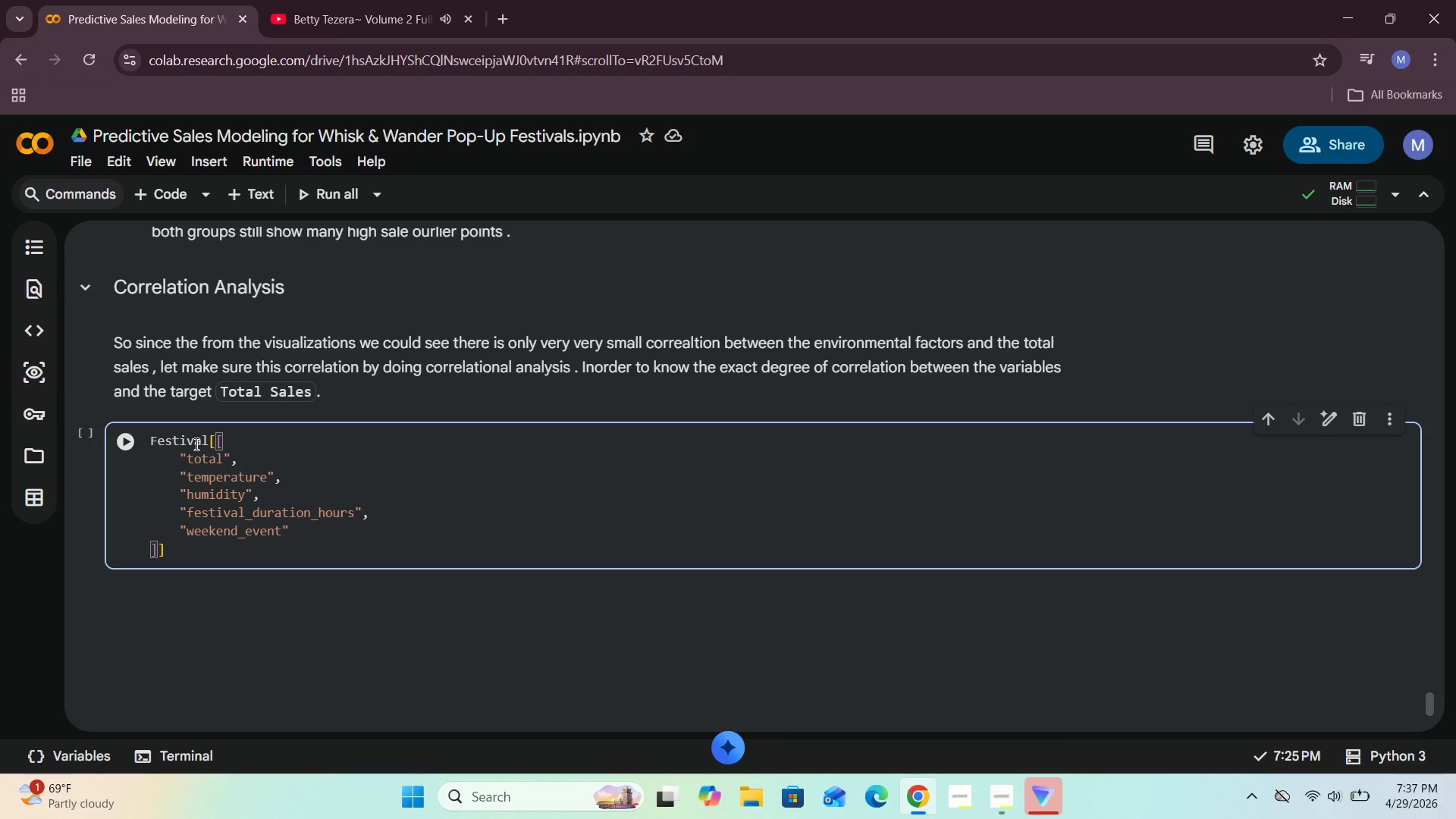 
key(ArrowRight)
 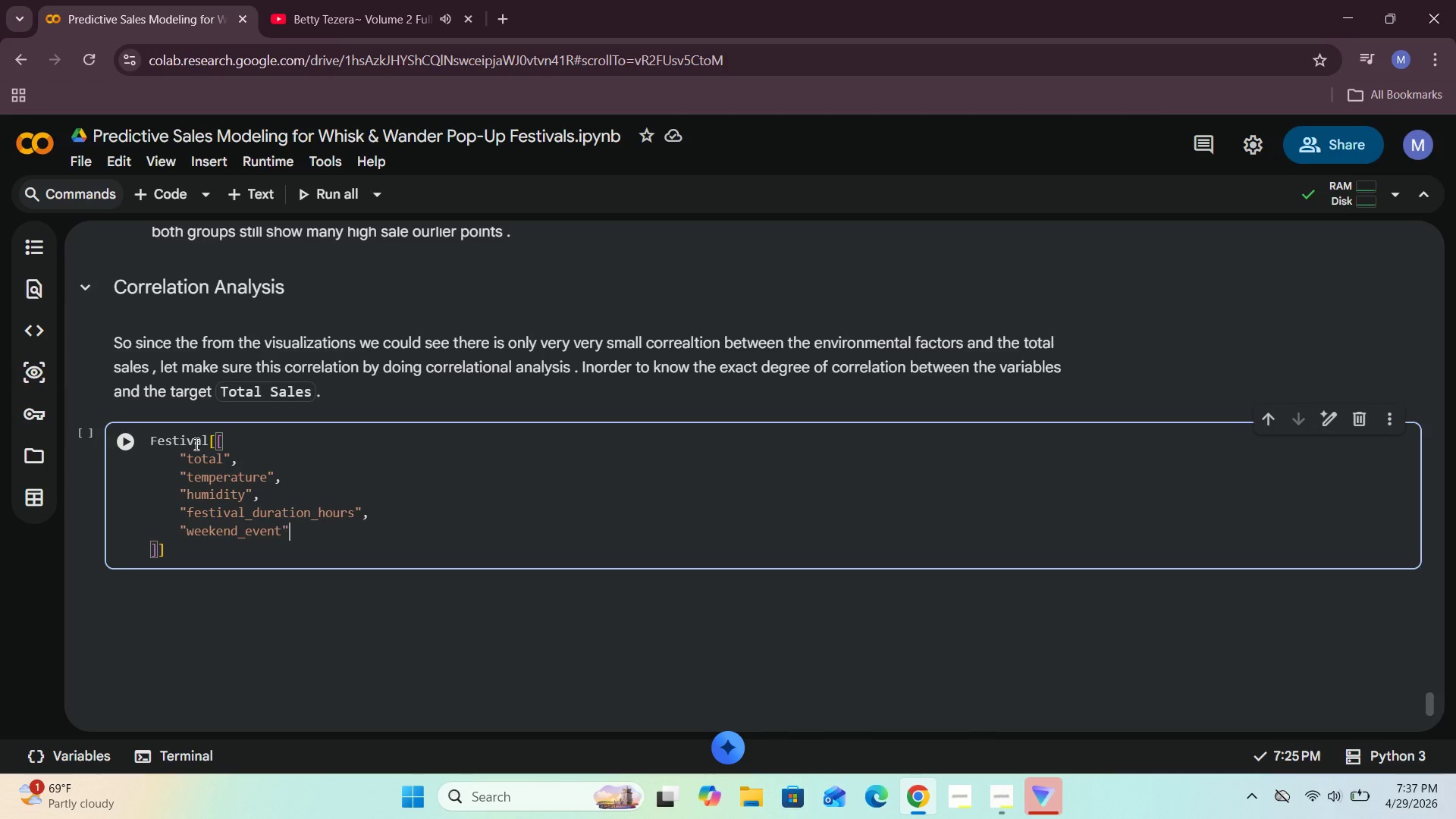 
key(Comma)
 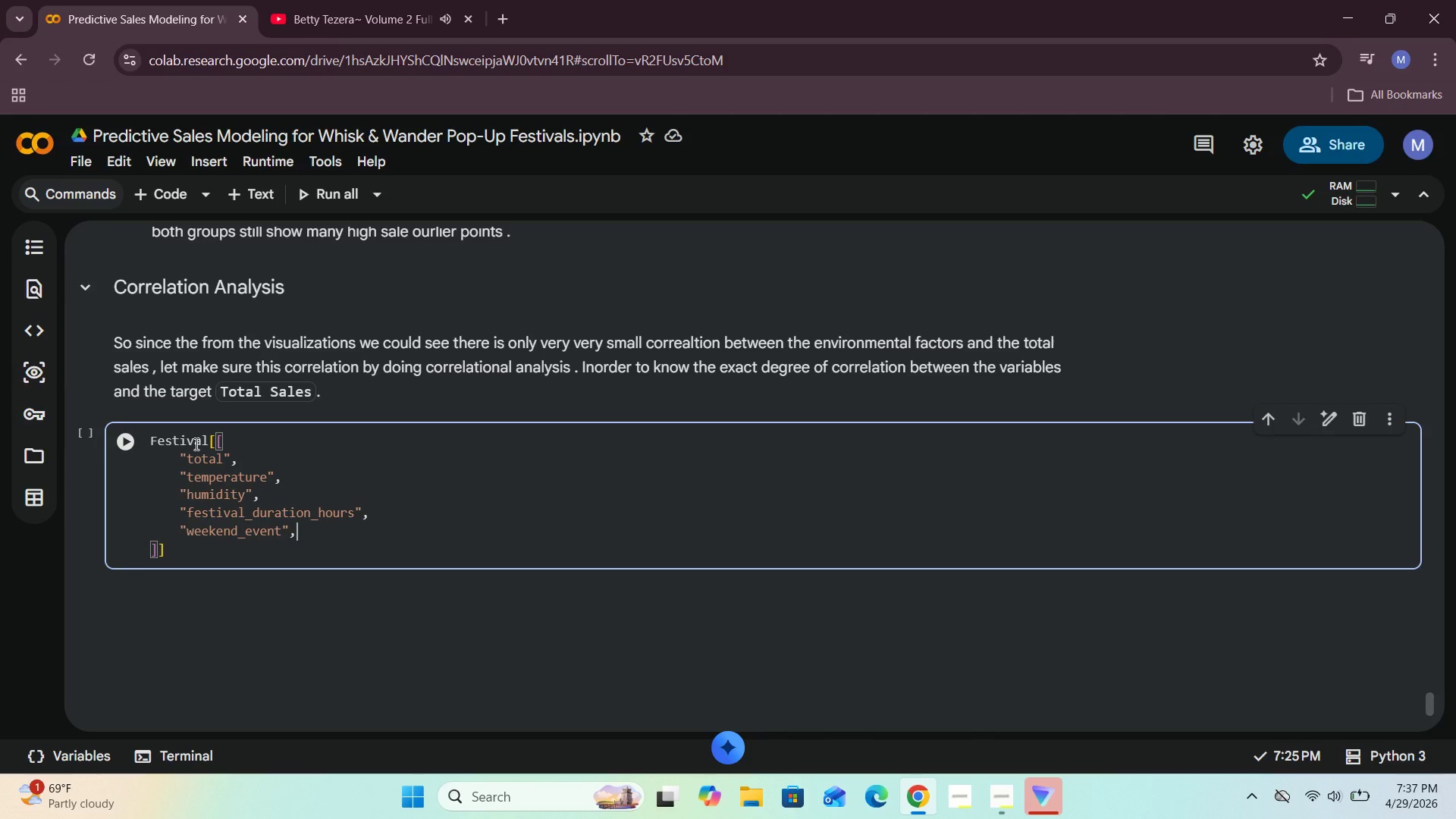 
key(Enter)
 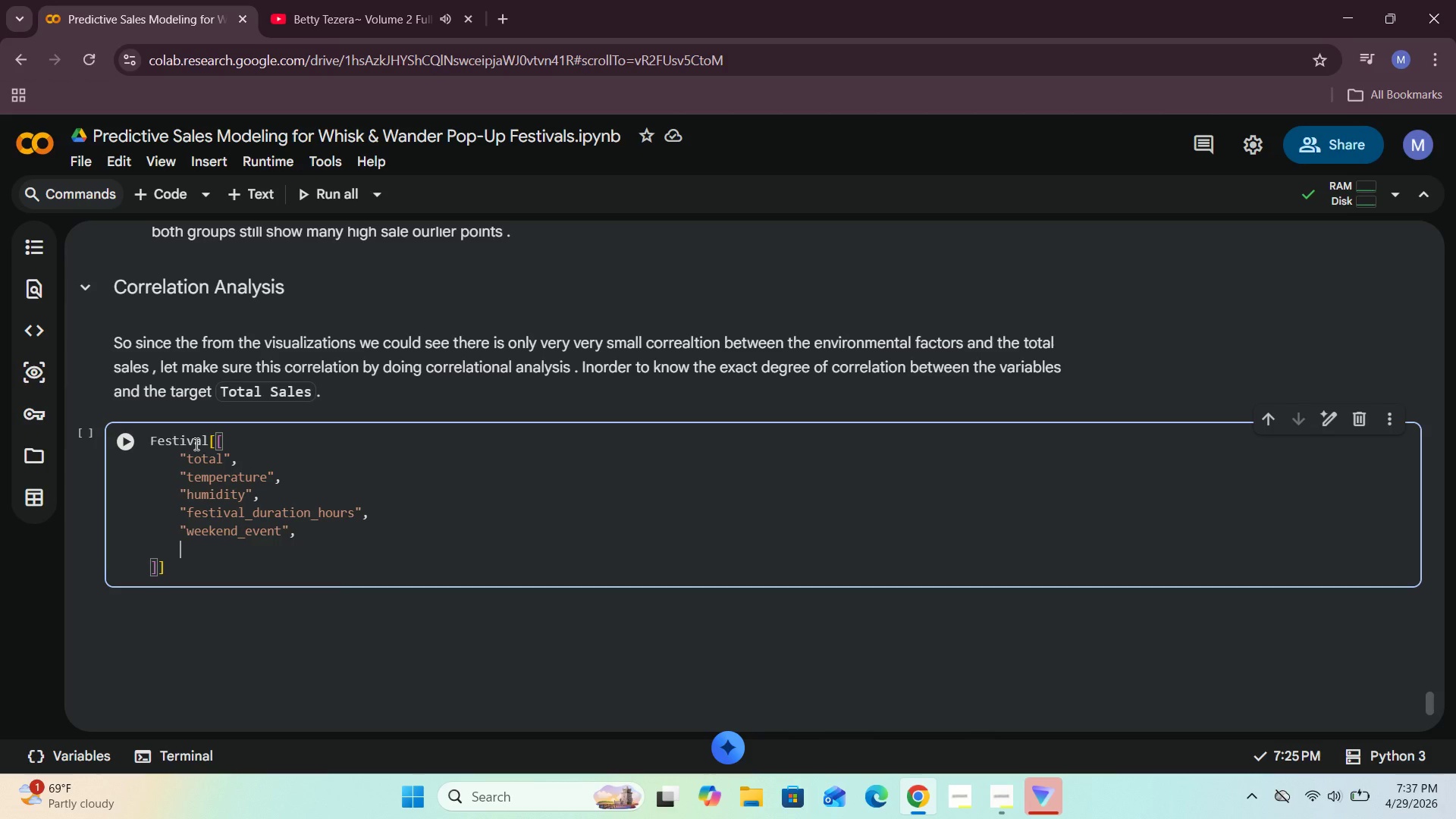 
type("special_event_Day)
key(Backspace)
key(Backspace)
key(Backspace)
type(day)
 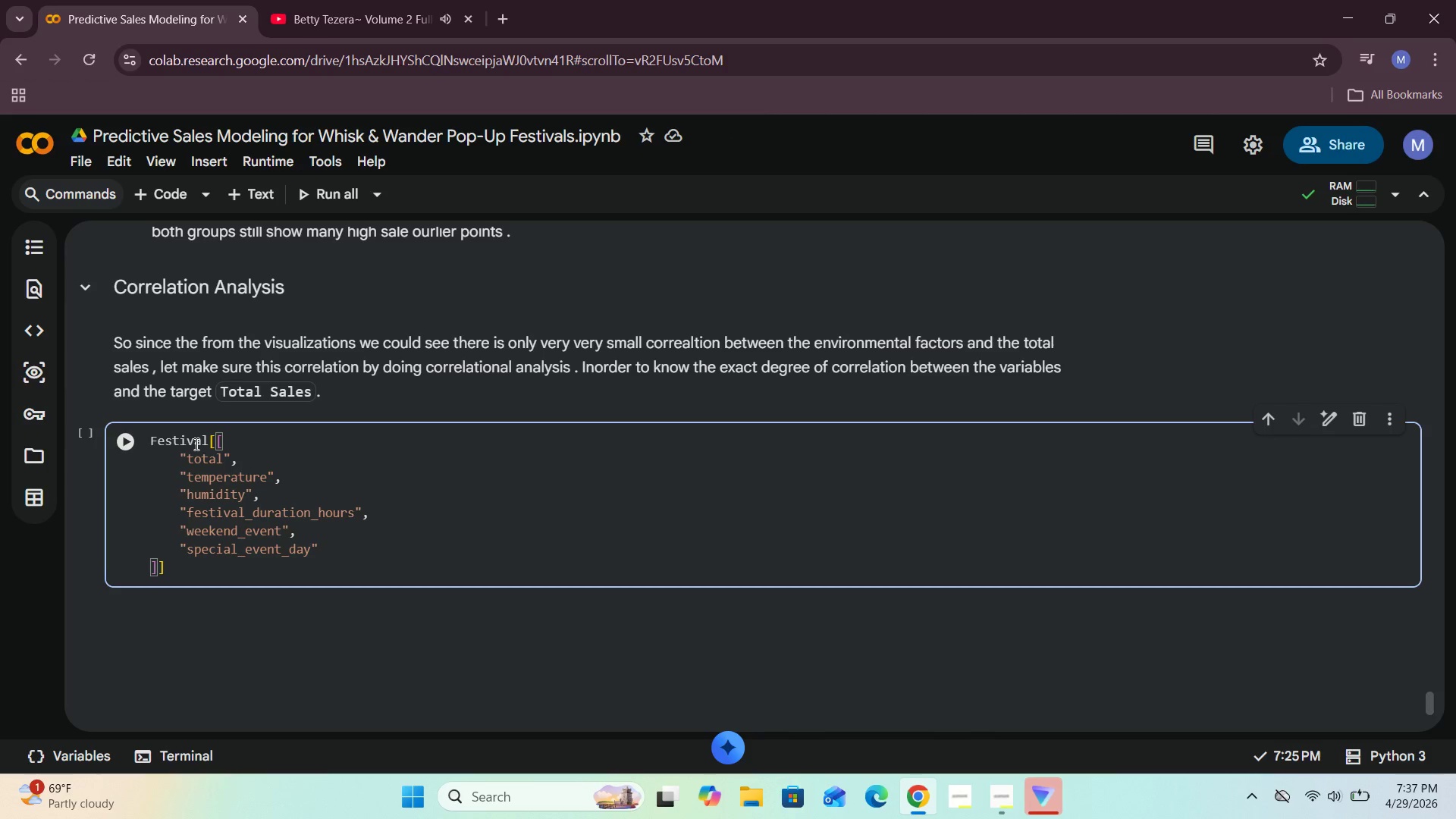 
wait(9.61)
 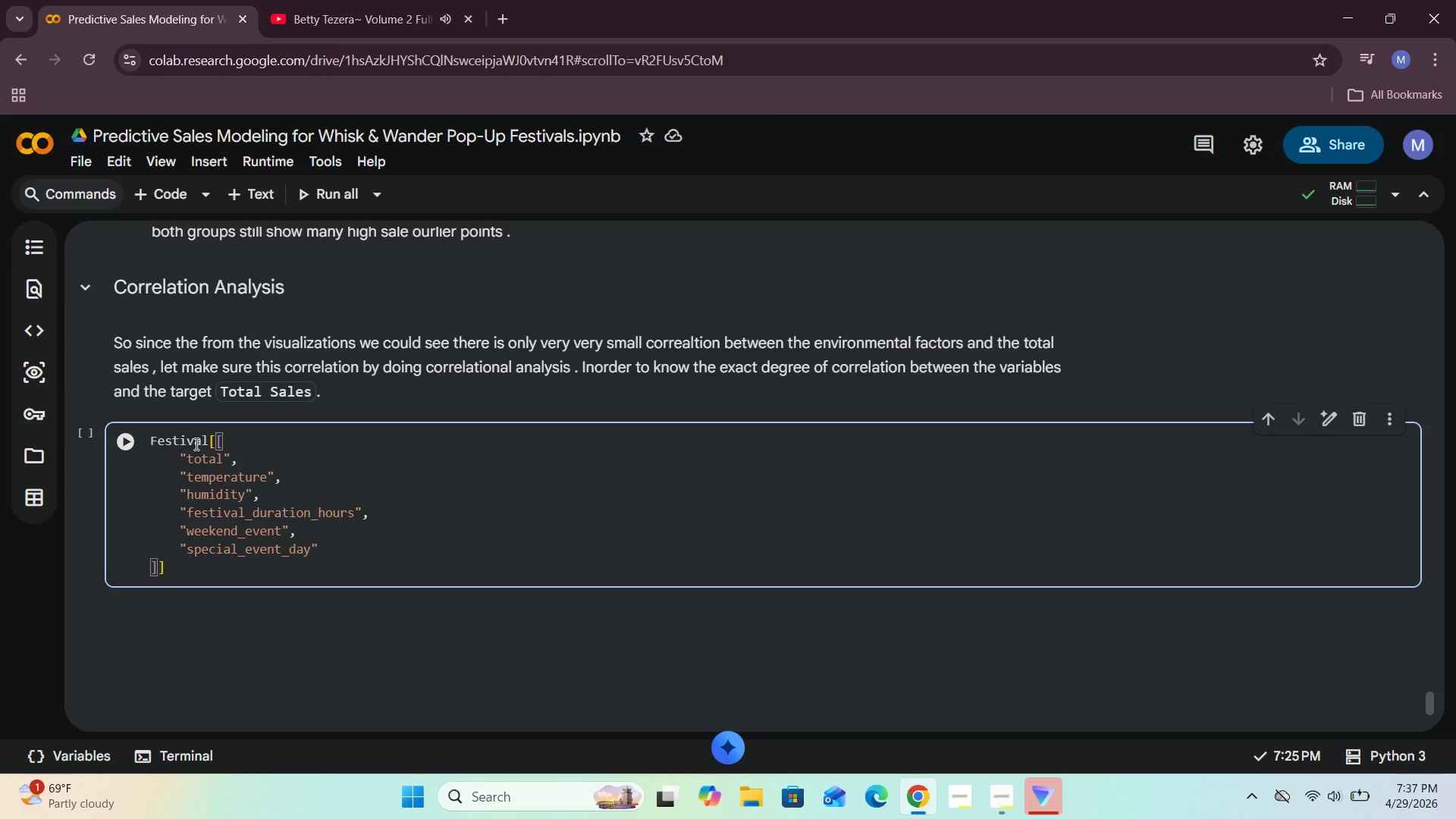 
left_click([169, 576])
 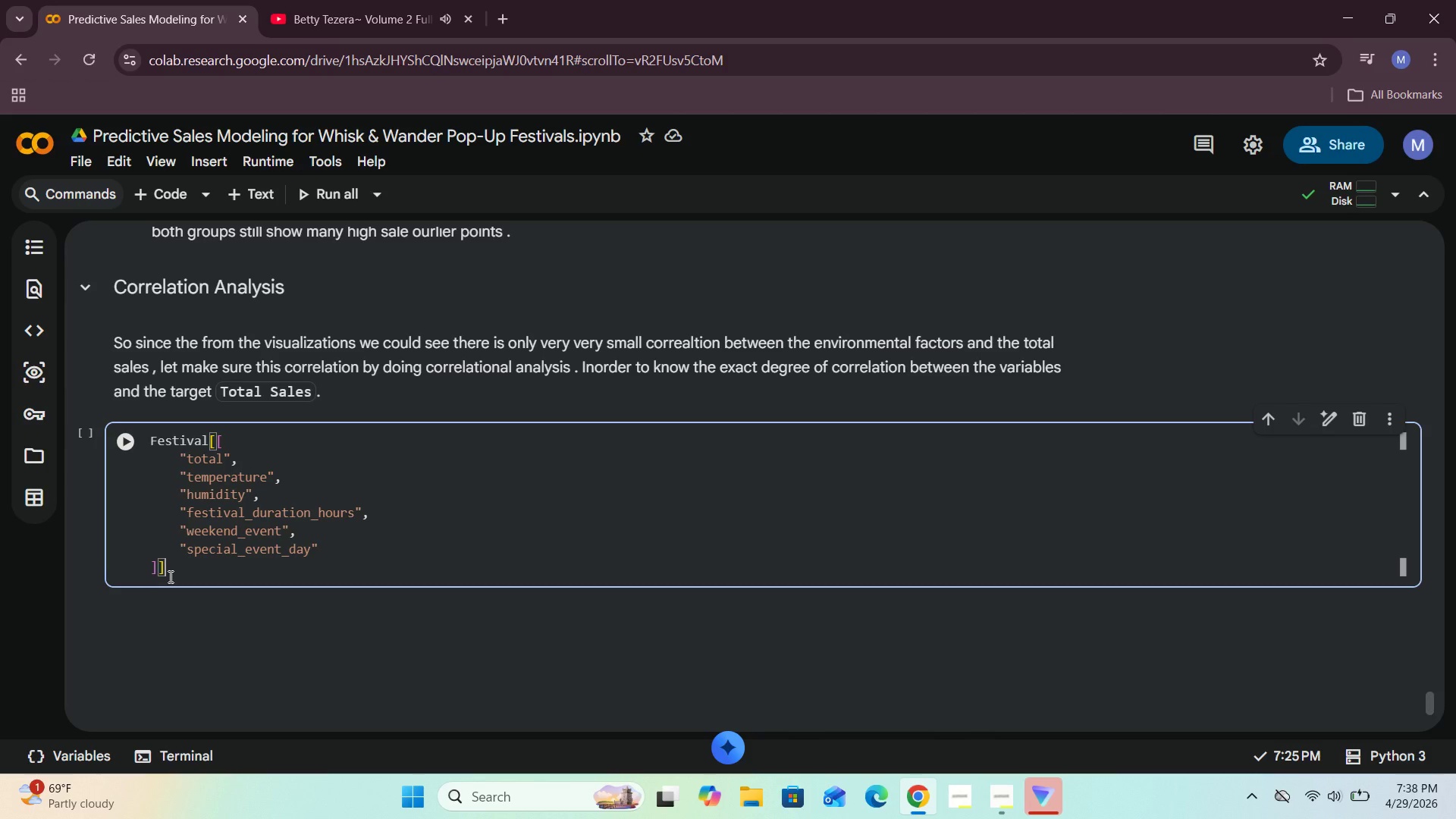 
type(.corr())
 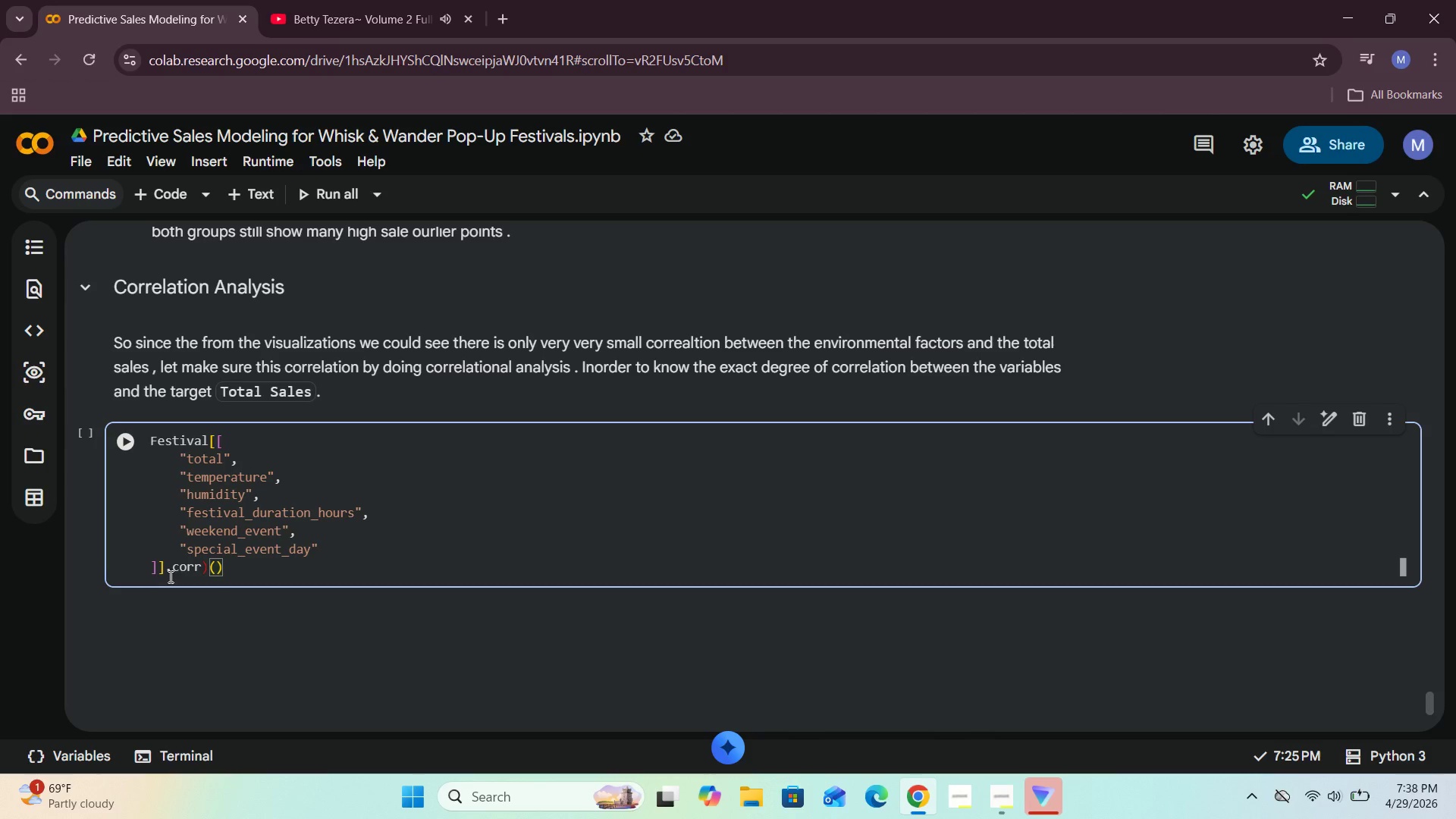 
key(ArrowLeft)
 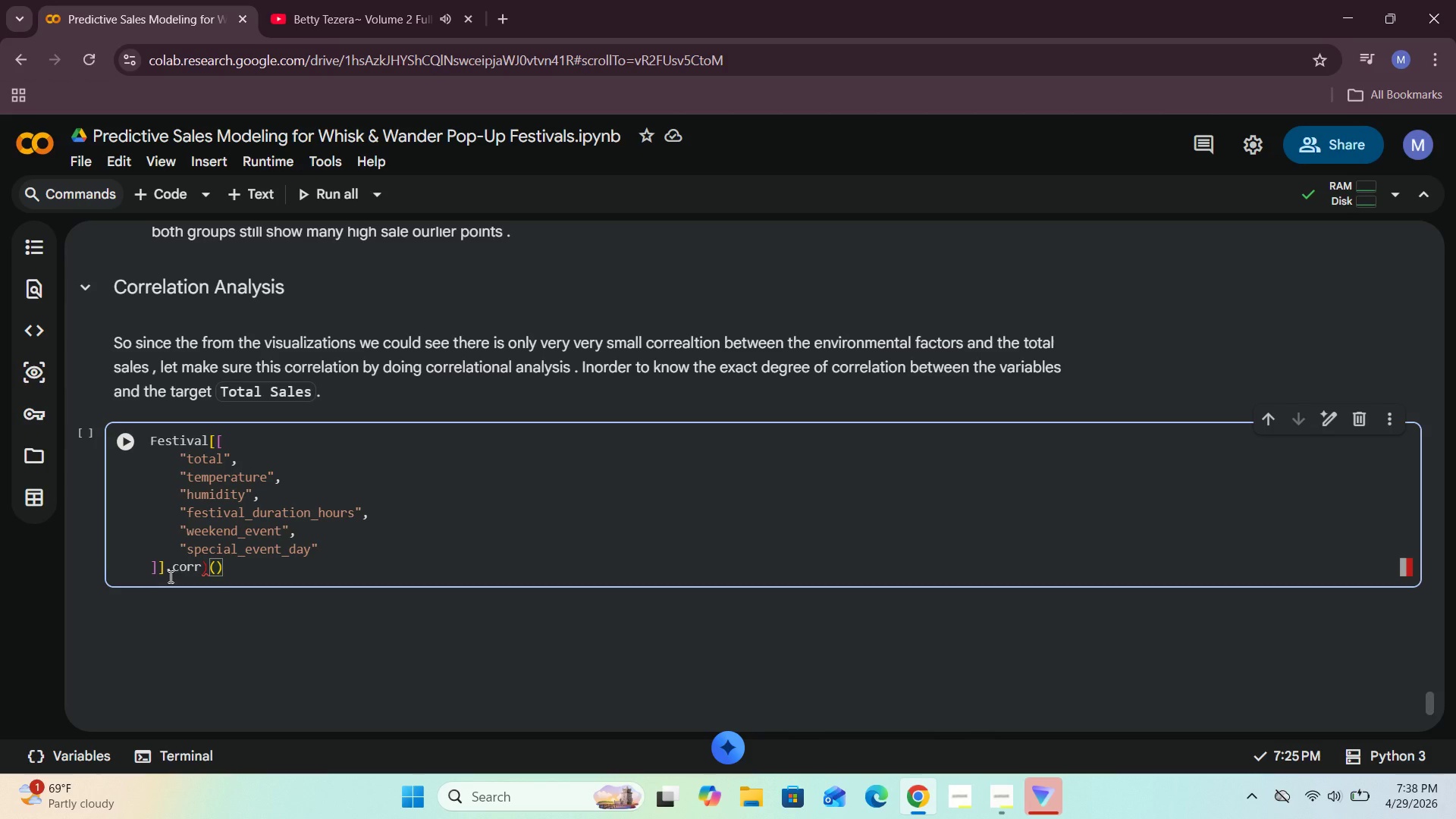 
key(Backspace)
 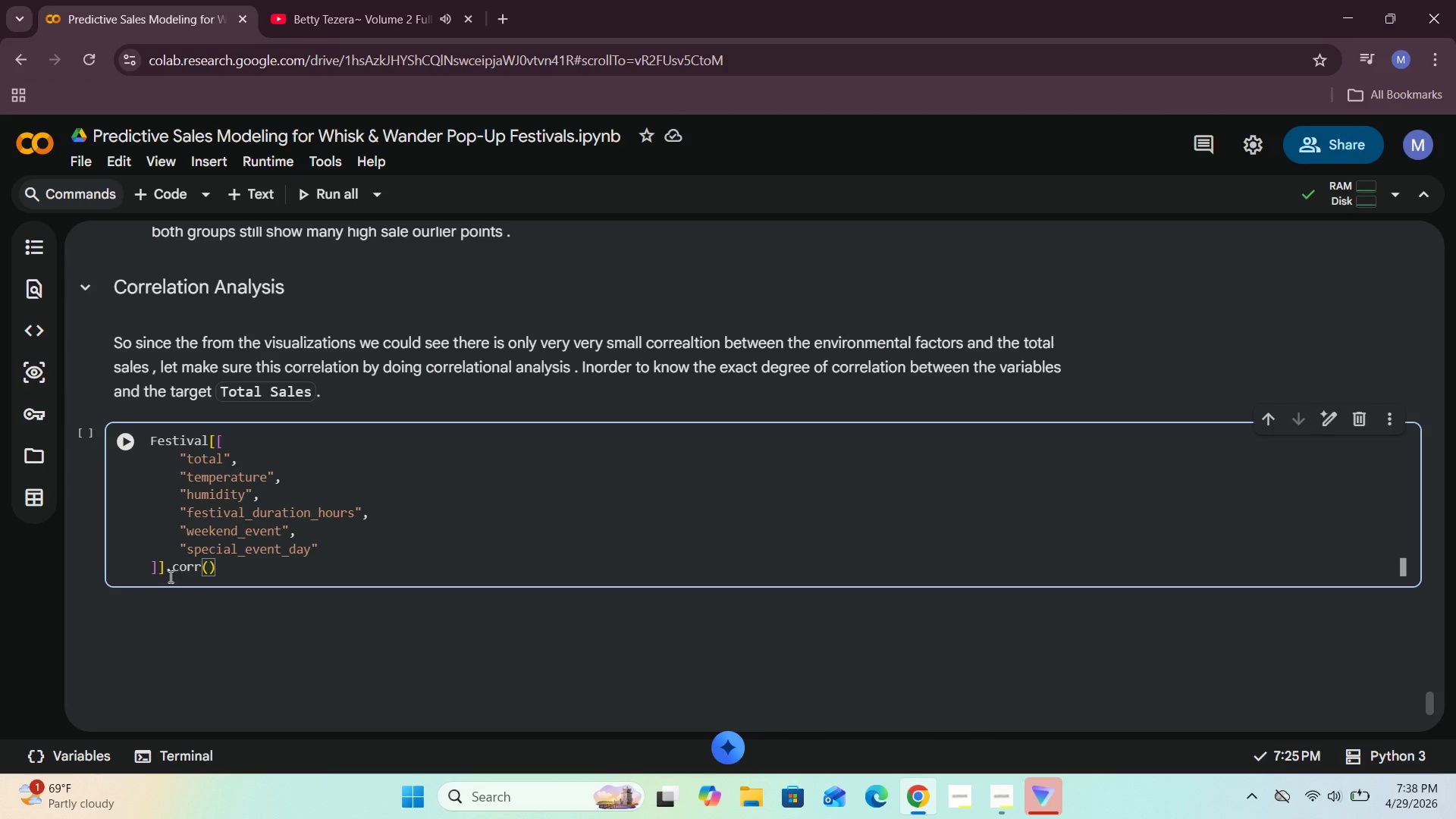 
key(ArrowRight)
 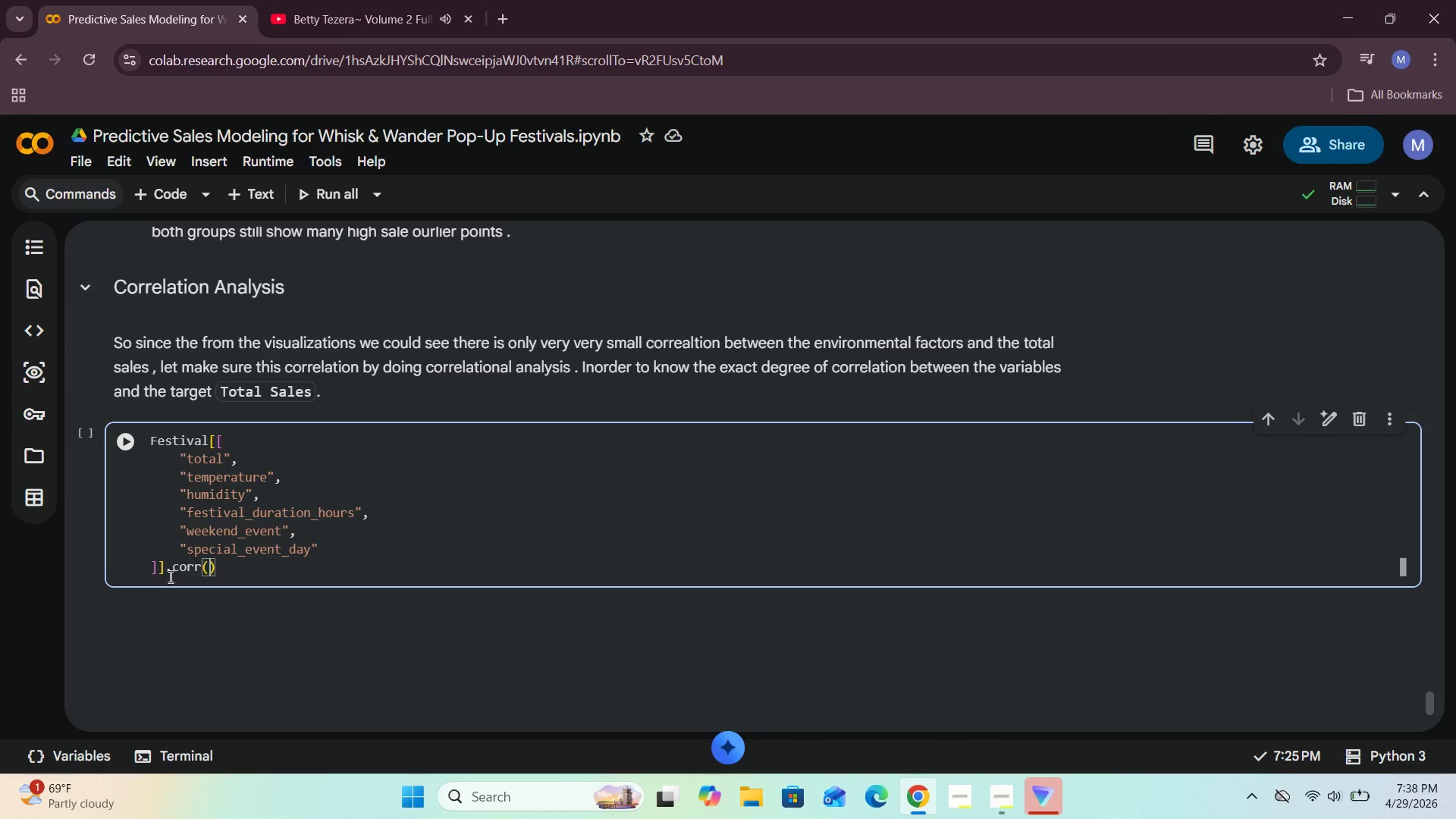 
key(ArrowRight)
 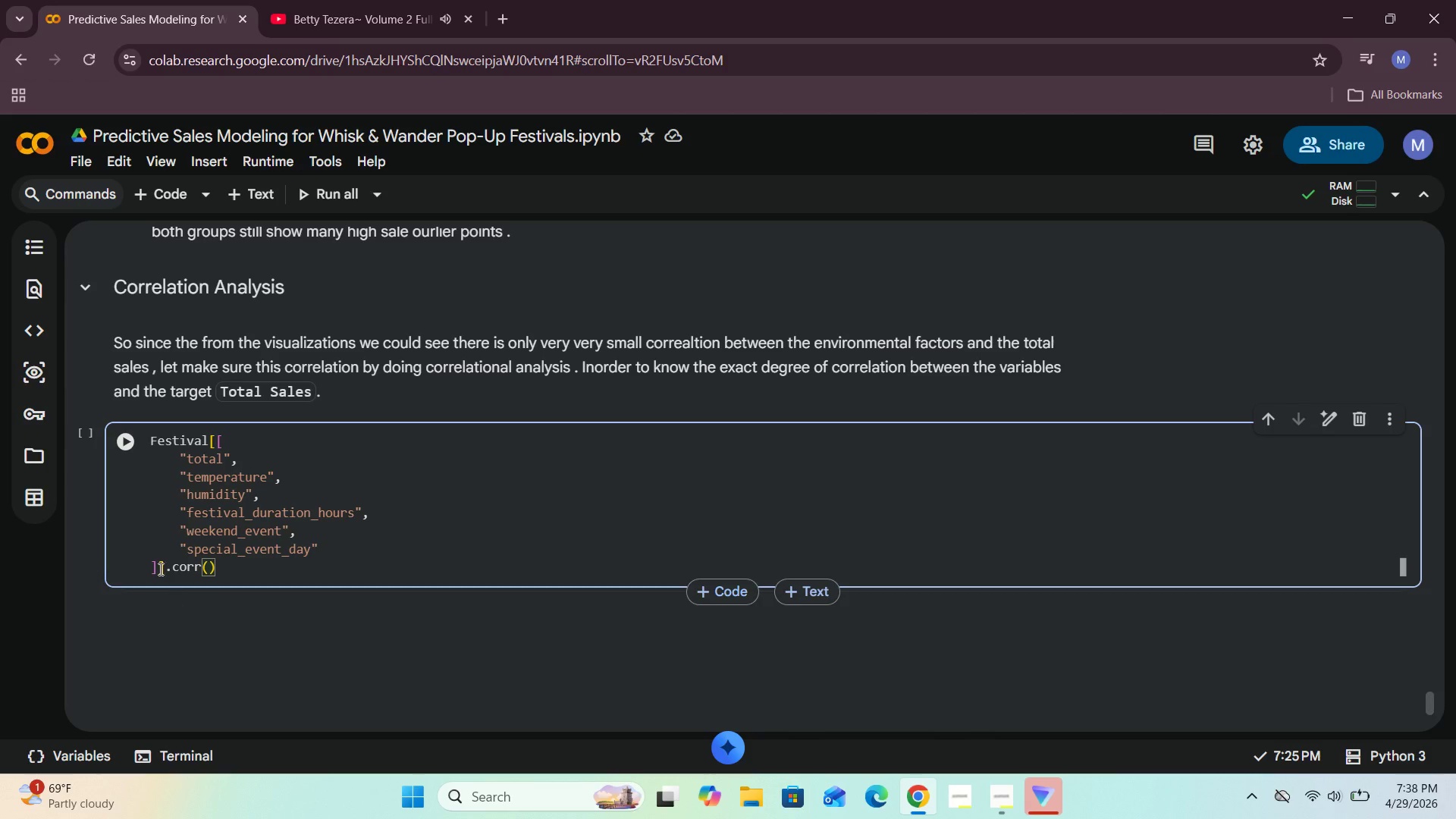 
left_click([132, 453])
 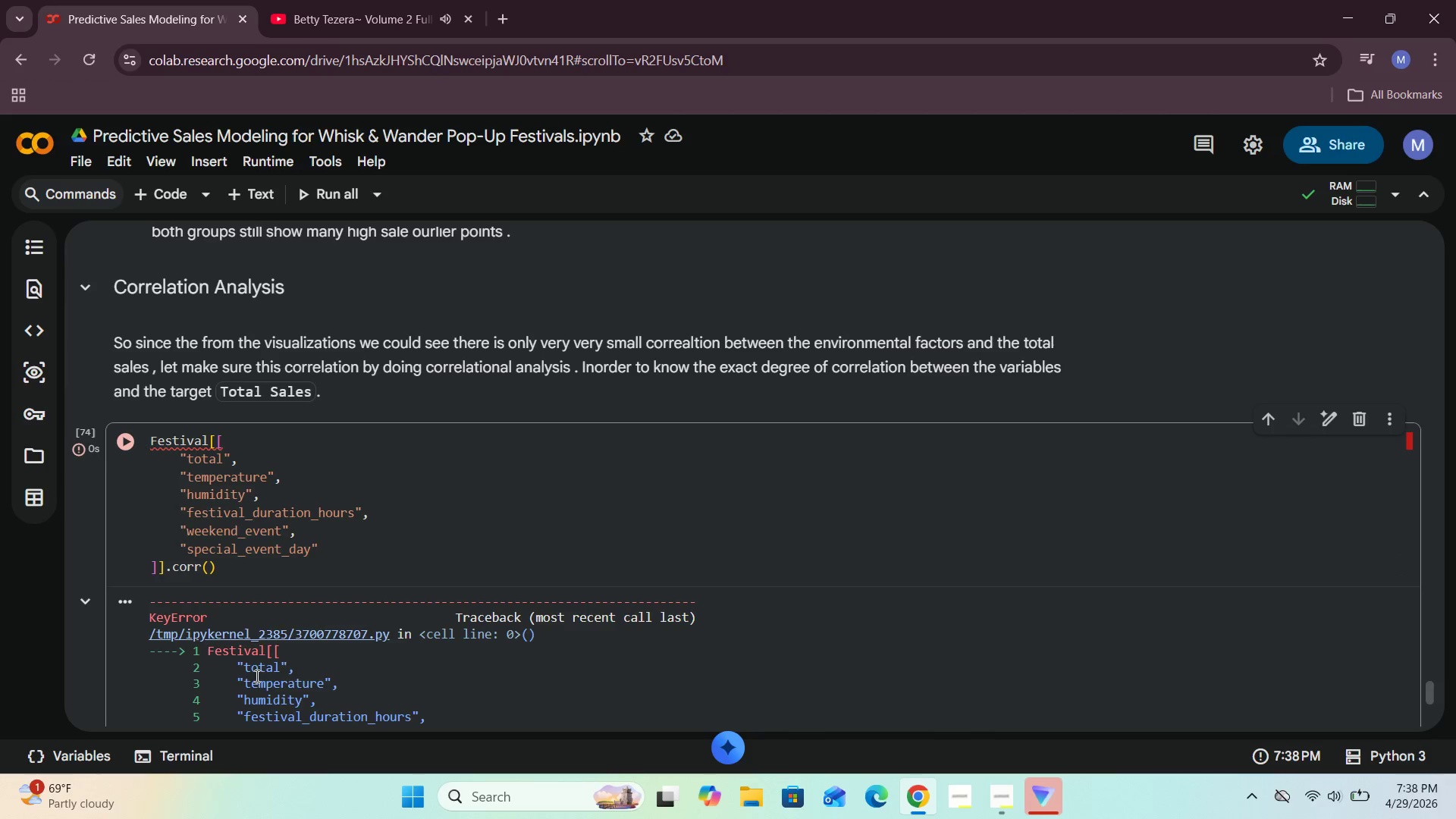 
scroll: coordinate [262, 686], scroll_direction: down, amount: 3.0
 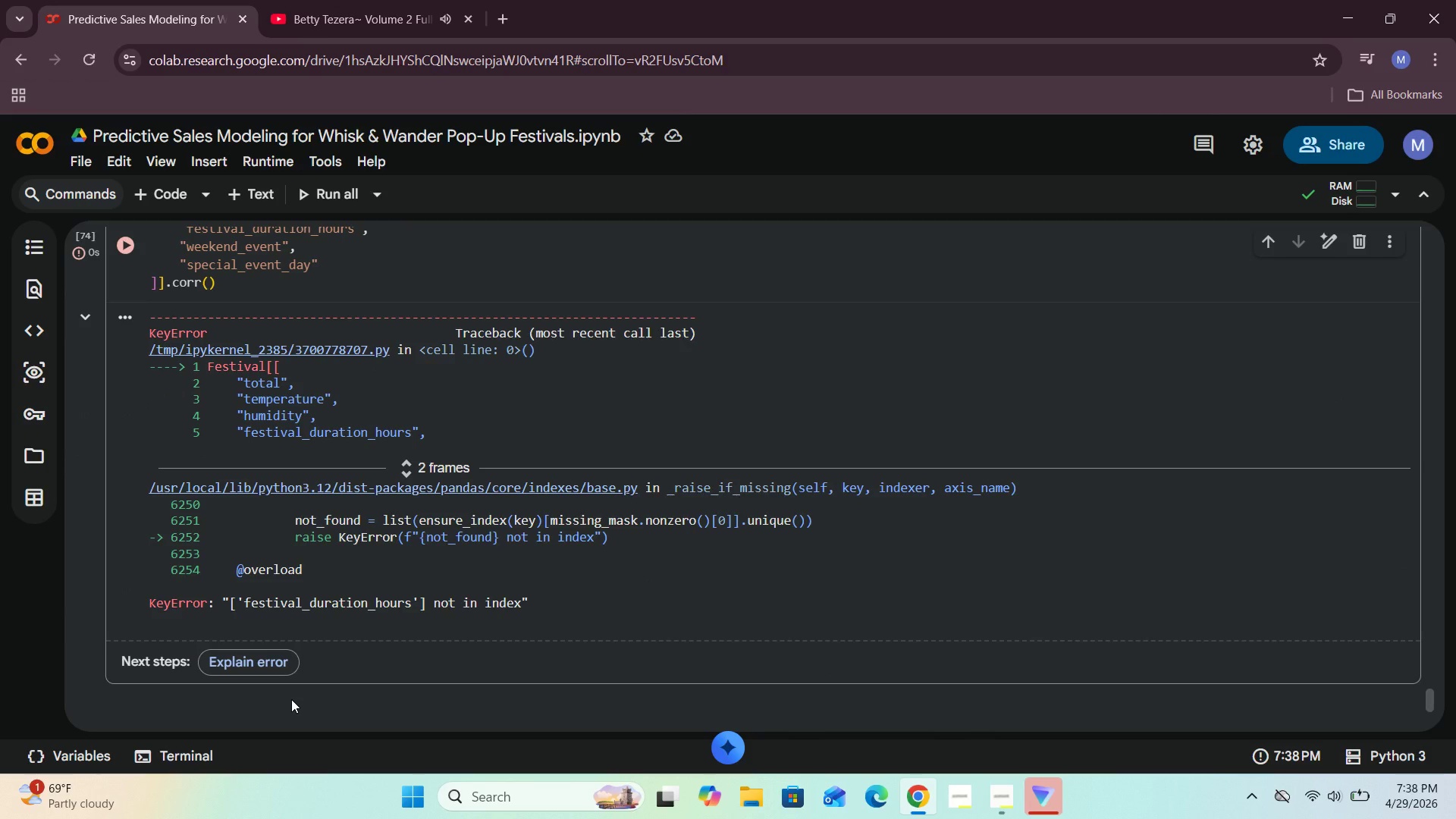 
scroll: coordinate [291, 699], scroll_direction: up, amount: 2.0
 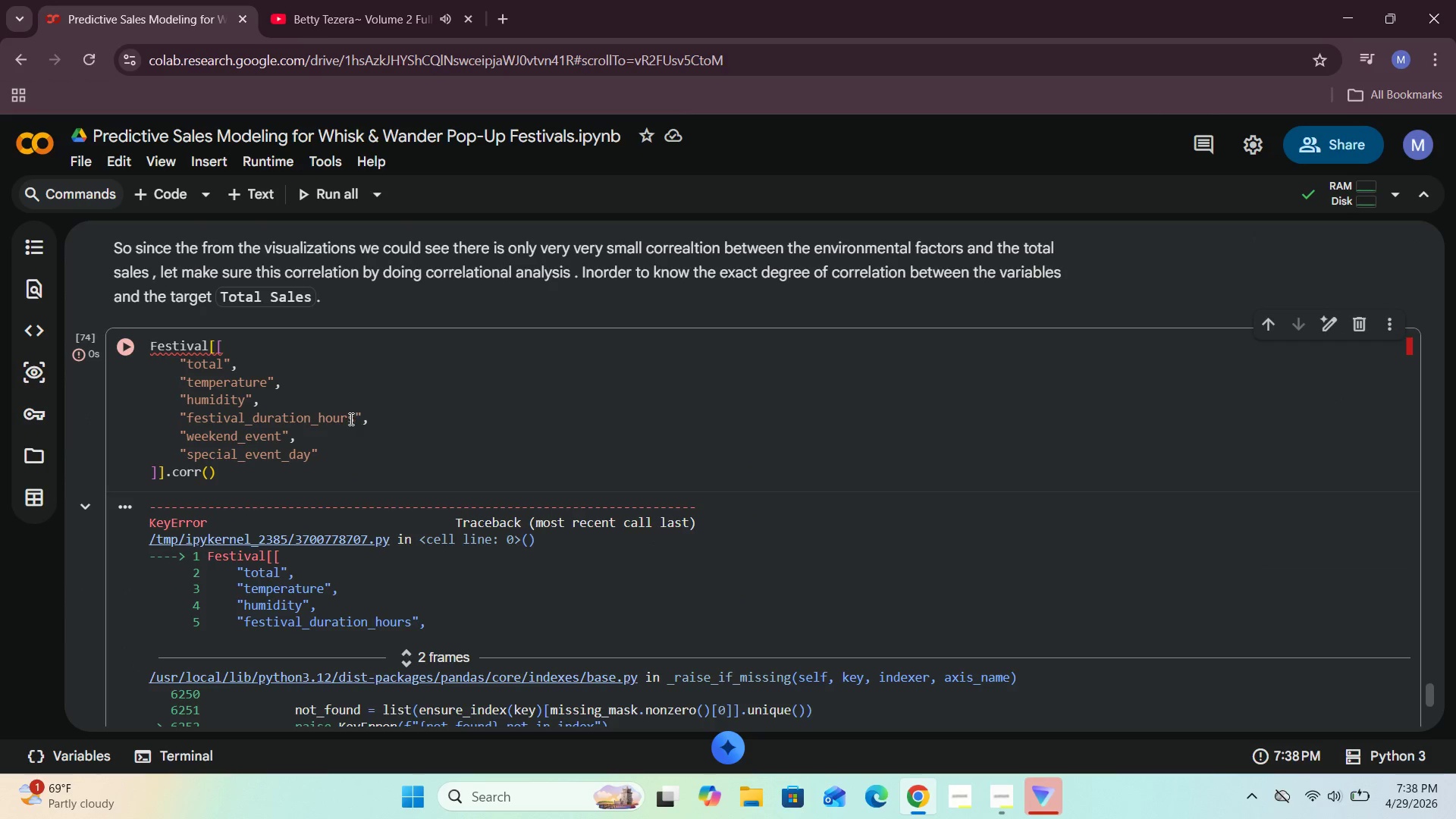 
left_click([352, 416])
 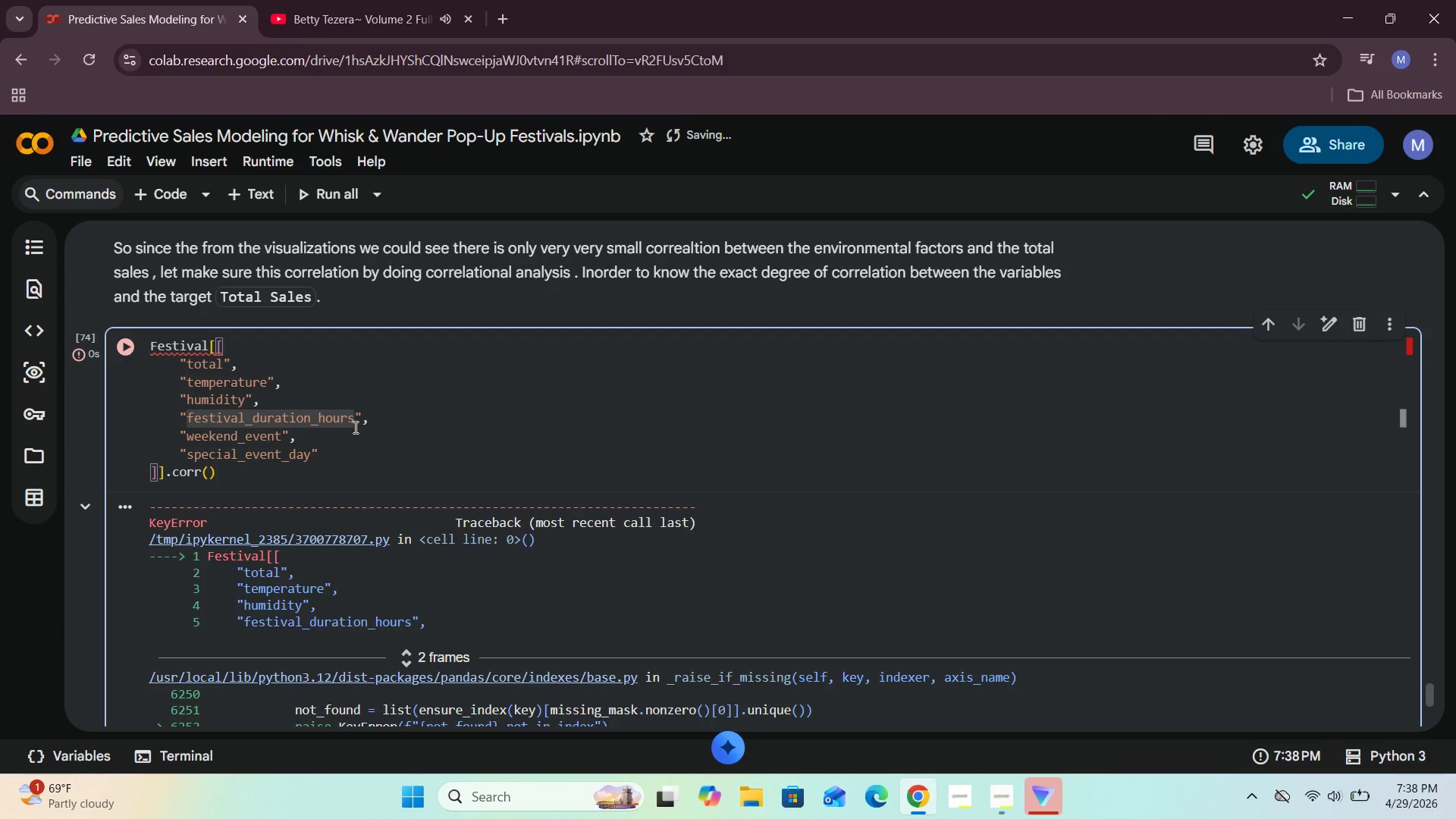 
key(Backspace)
 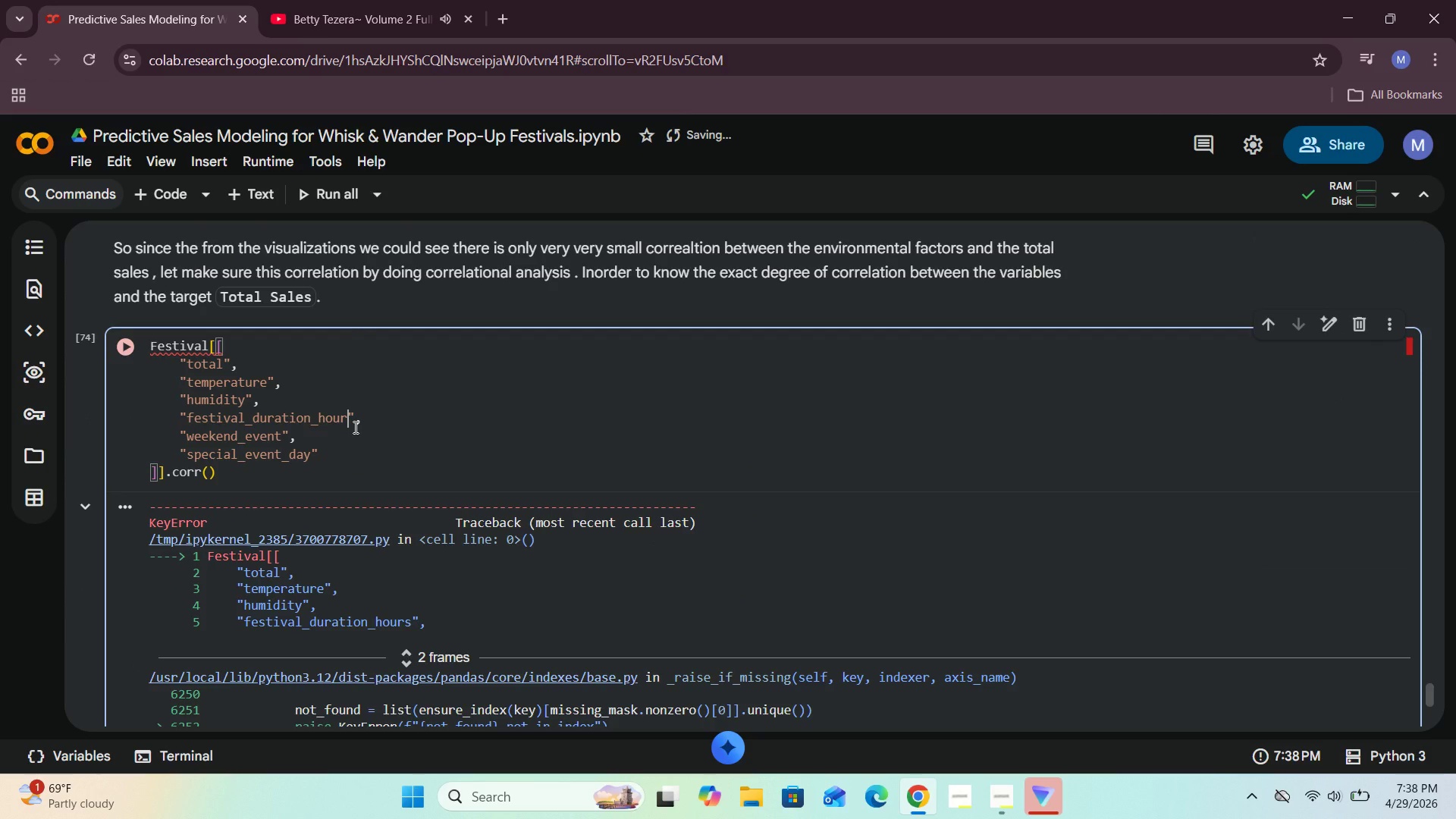 
key(Shift+ShiftRight)
 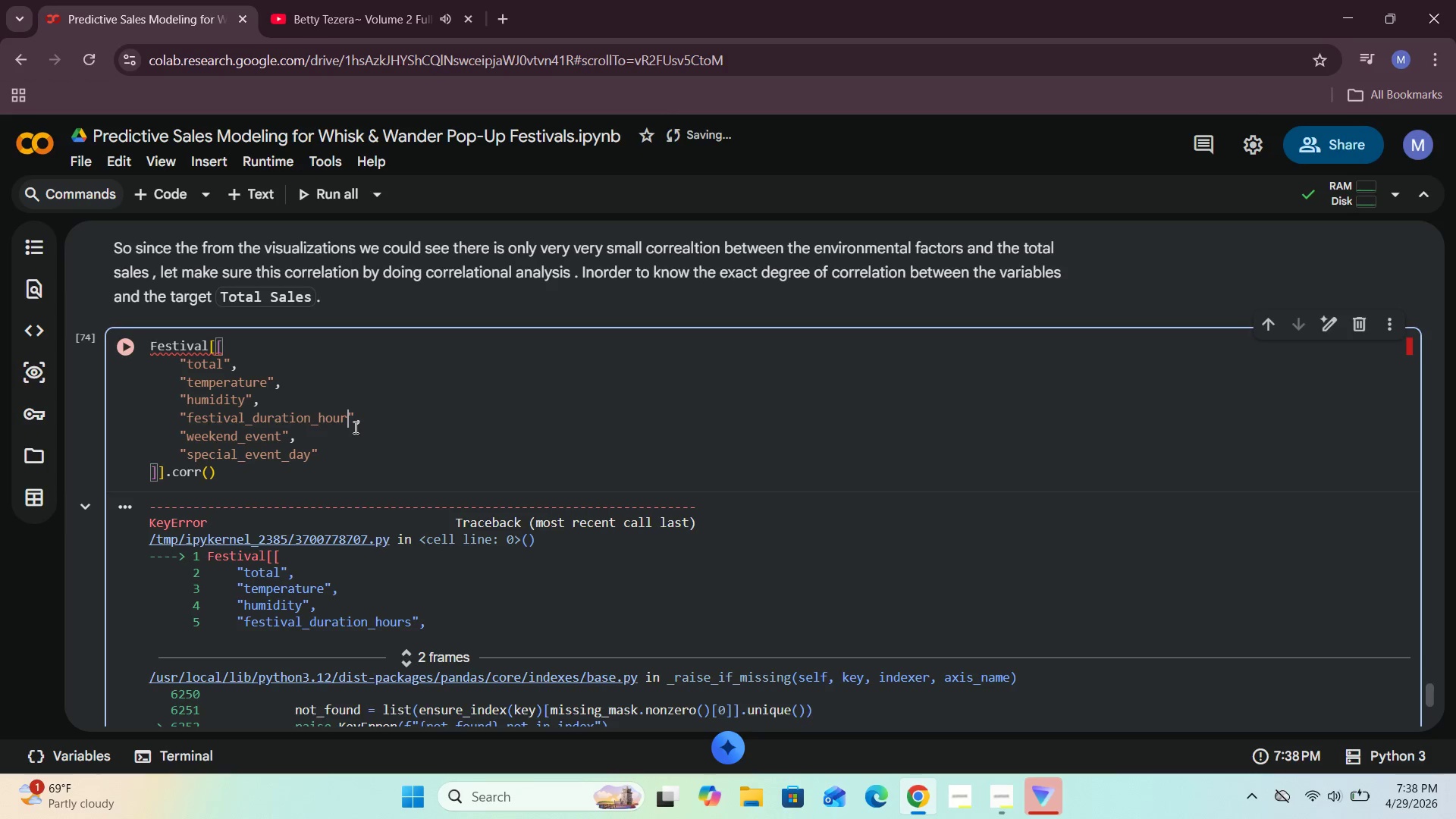 
key(Shift+Enter)
 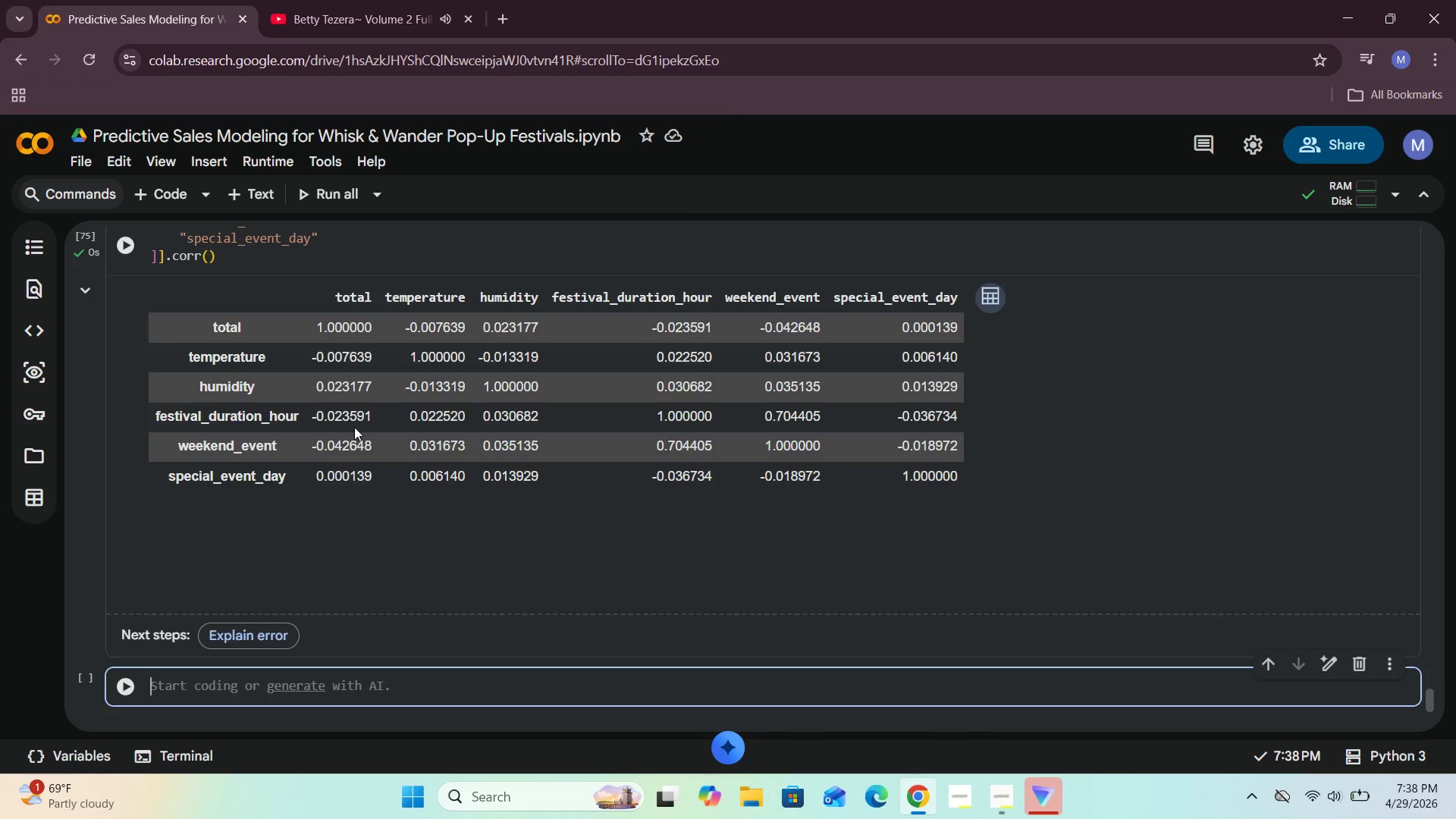 
key(Shift+ShiftRight)
 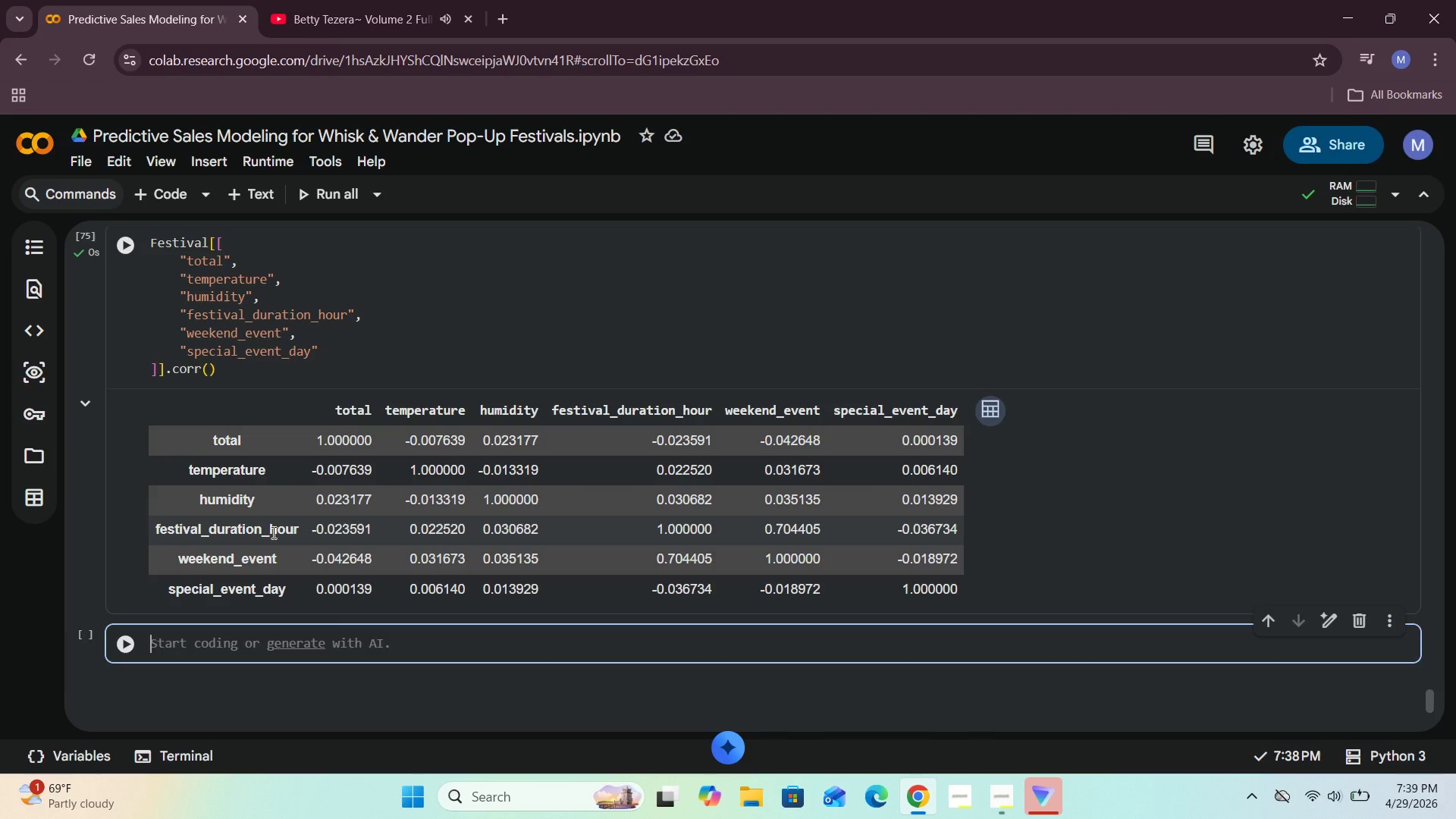 
wait(85.26)
 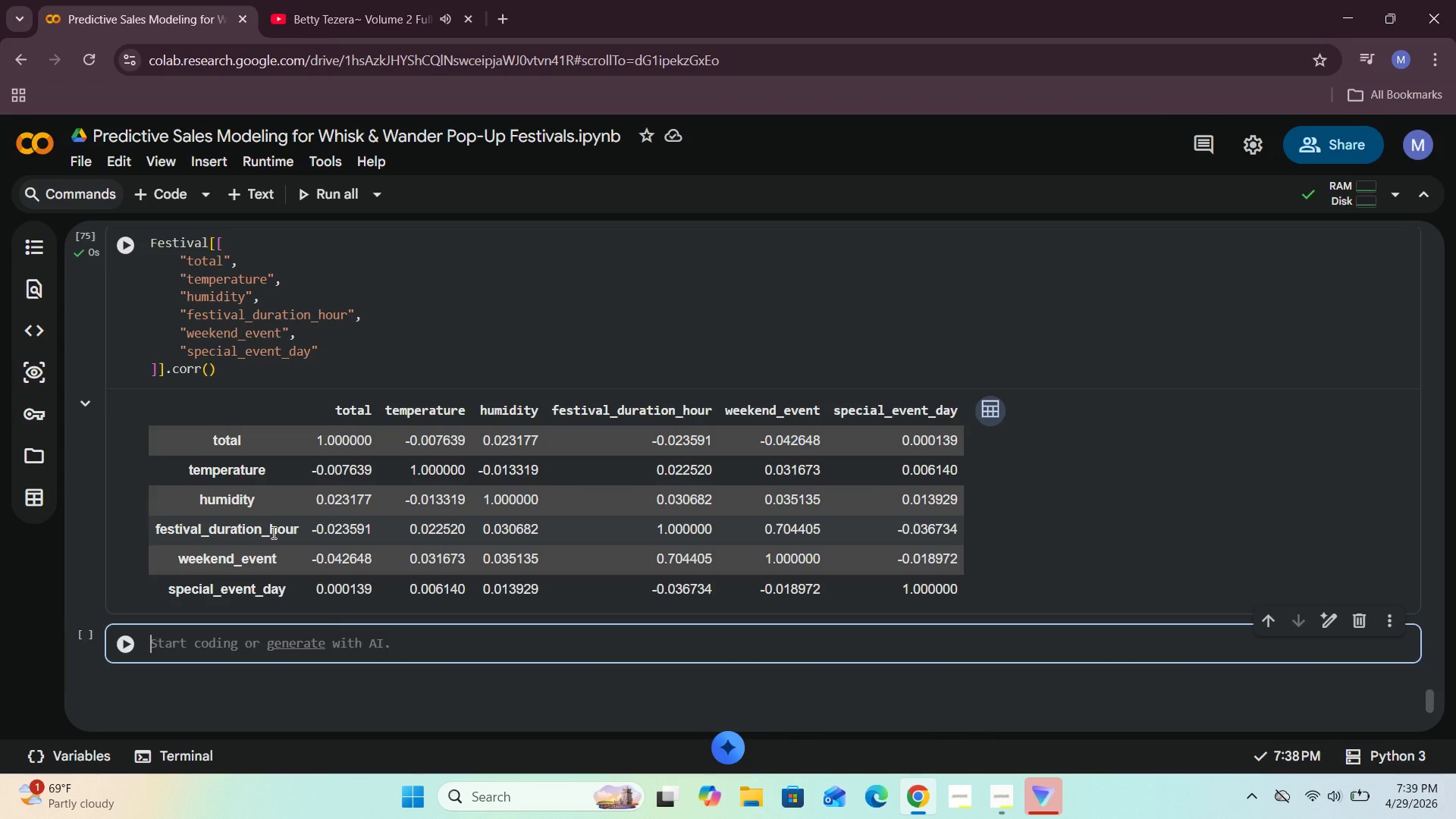 
left_click([289, 18])
 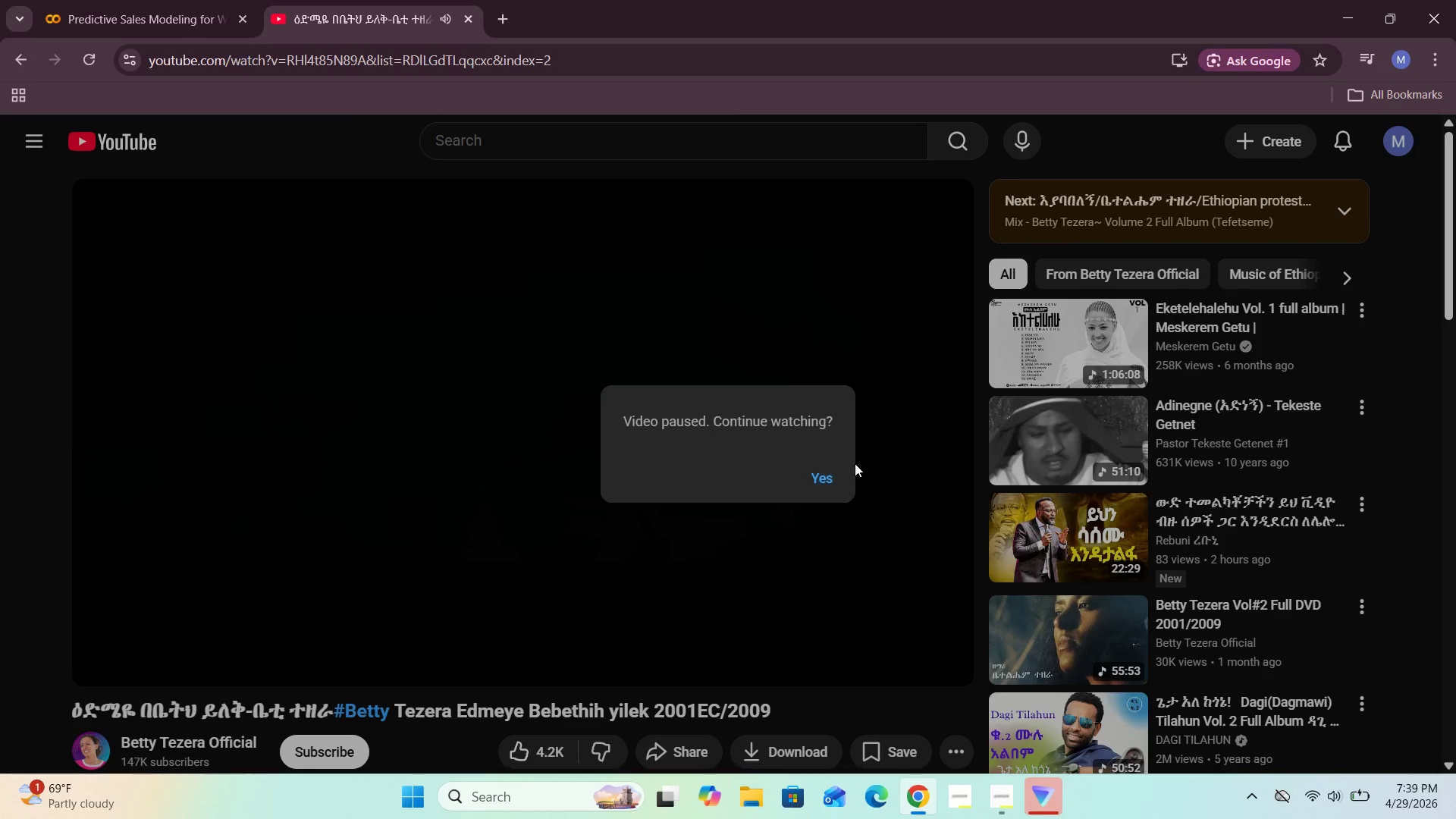 
left_click([839, 472])
 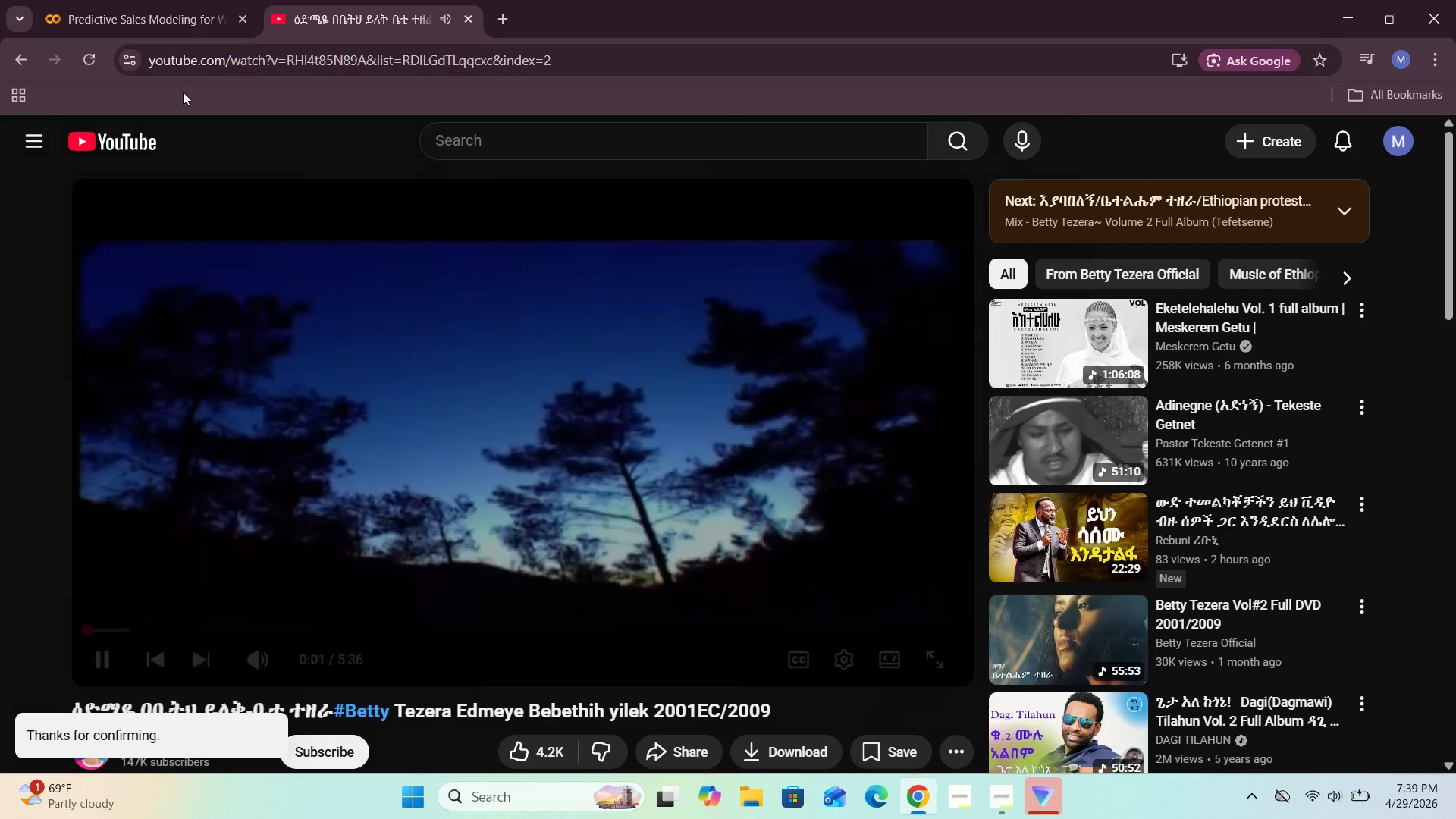 
left_click([140, 0])
 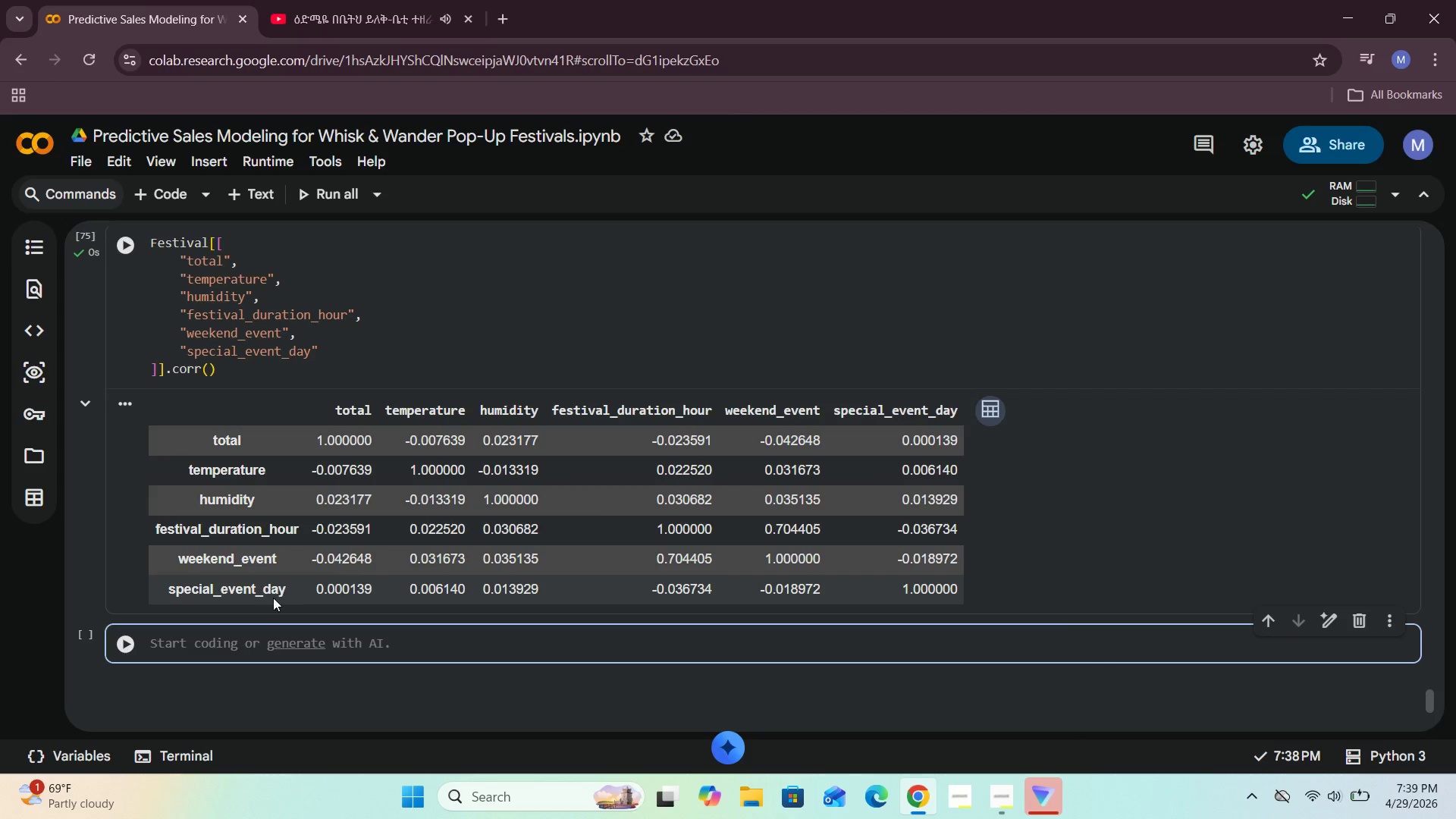 
wait(5.33)
 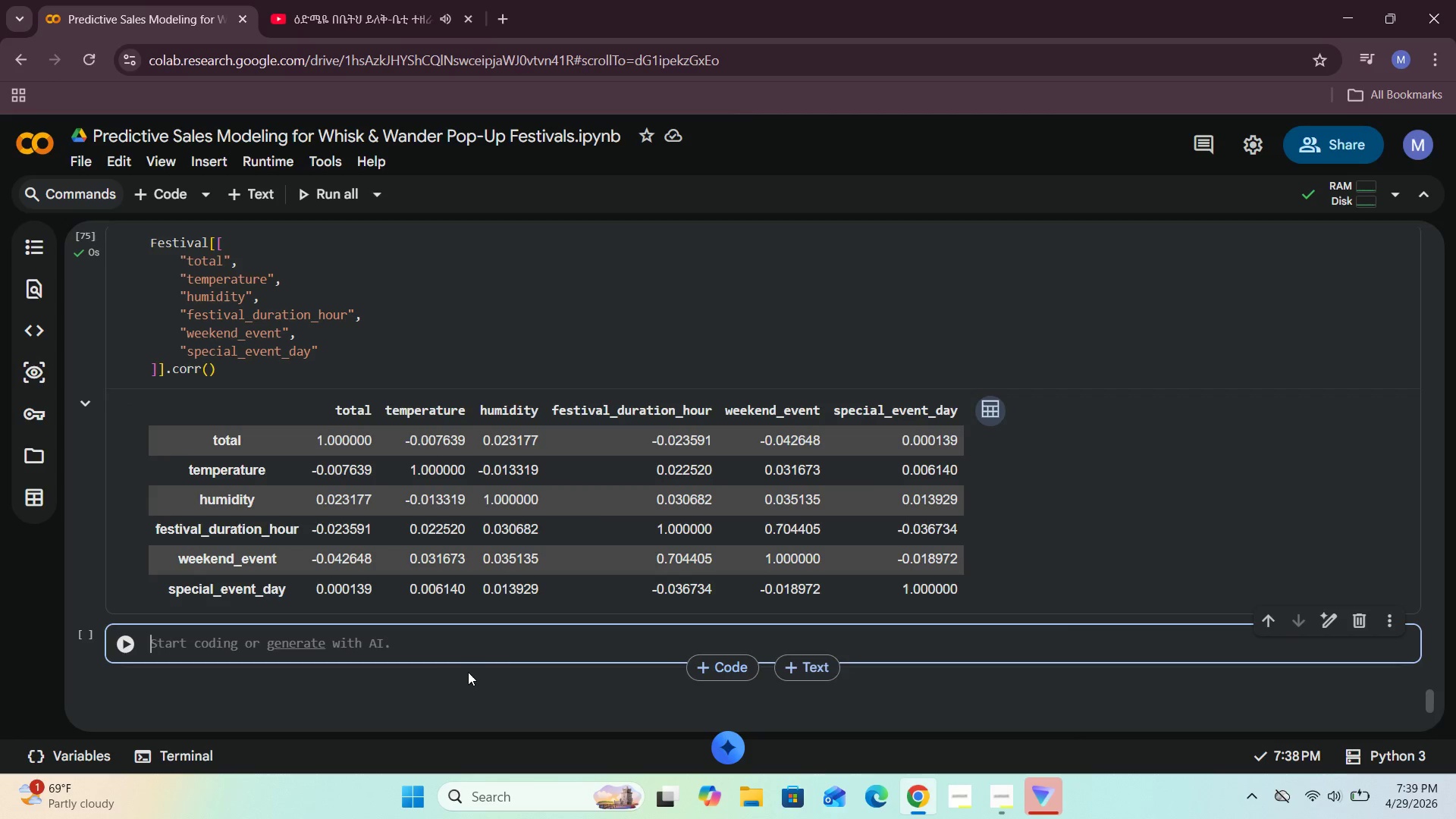 
left_click_drag(start_coordinate=[316, 557], to_coordinate=[369, 551])
 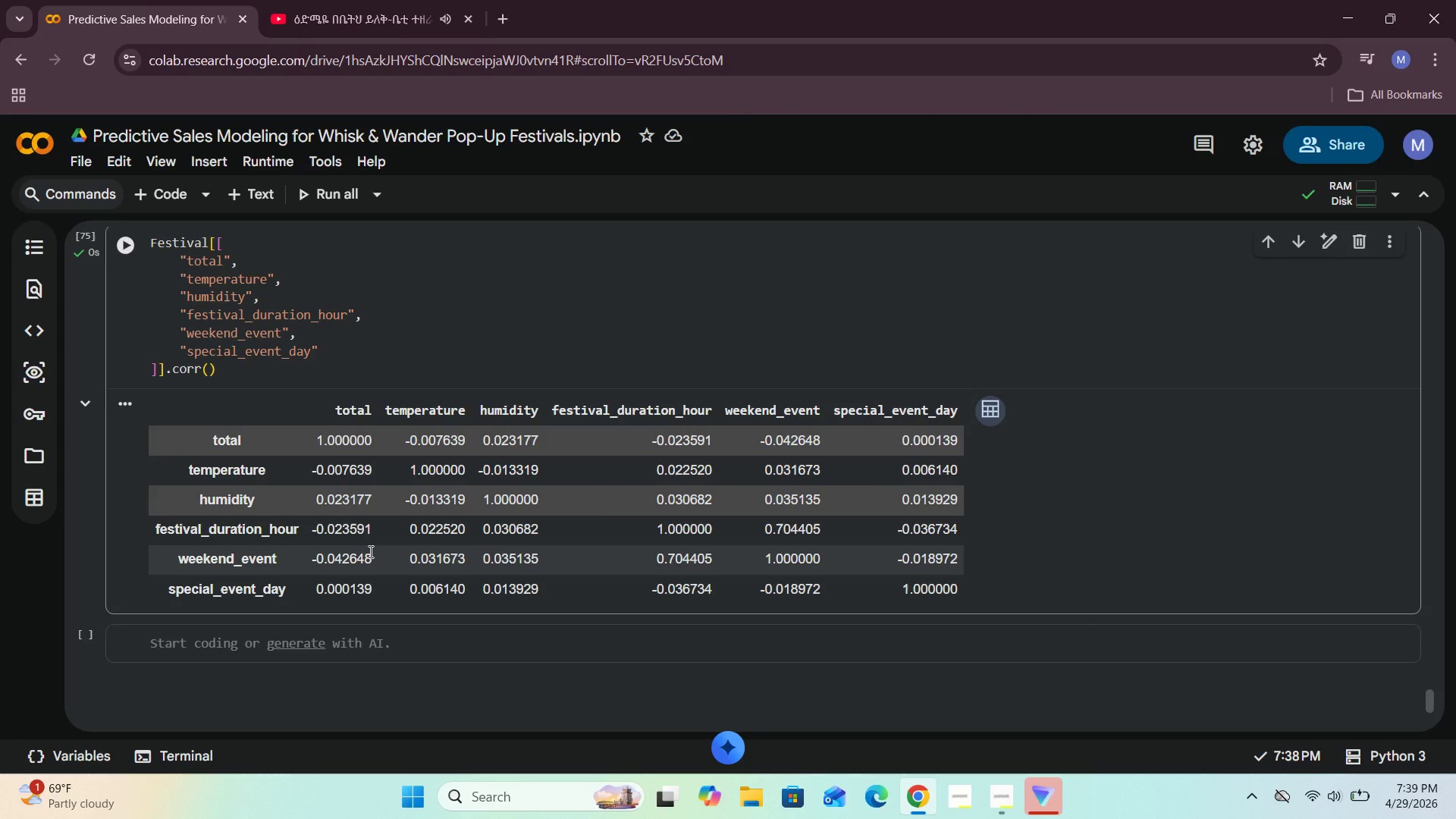 
left_click([369, 551])
 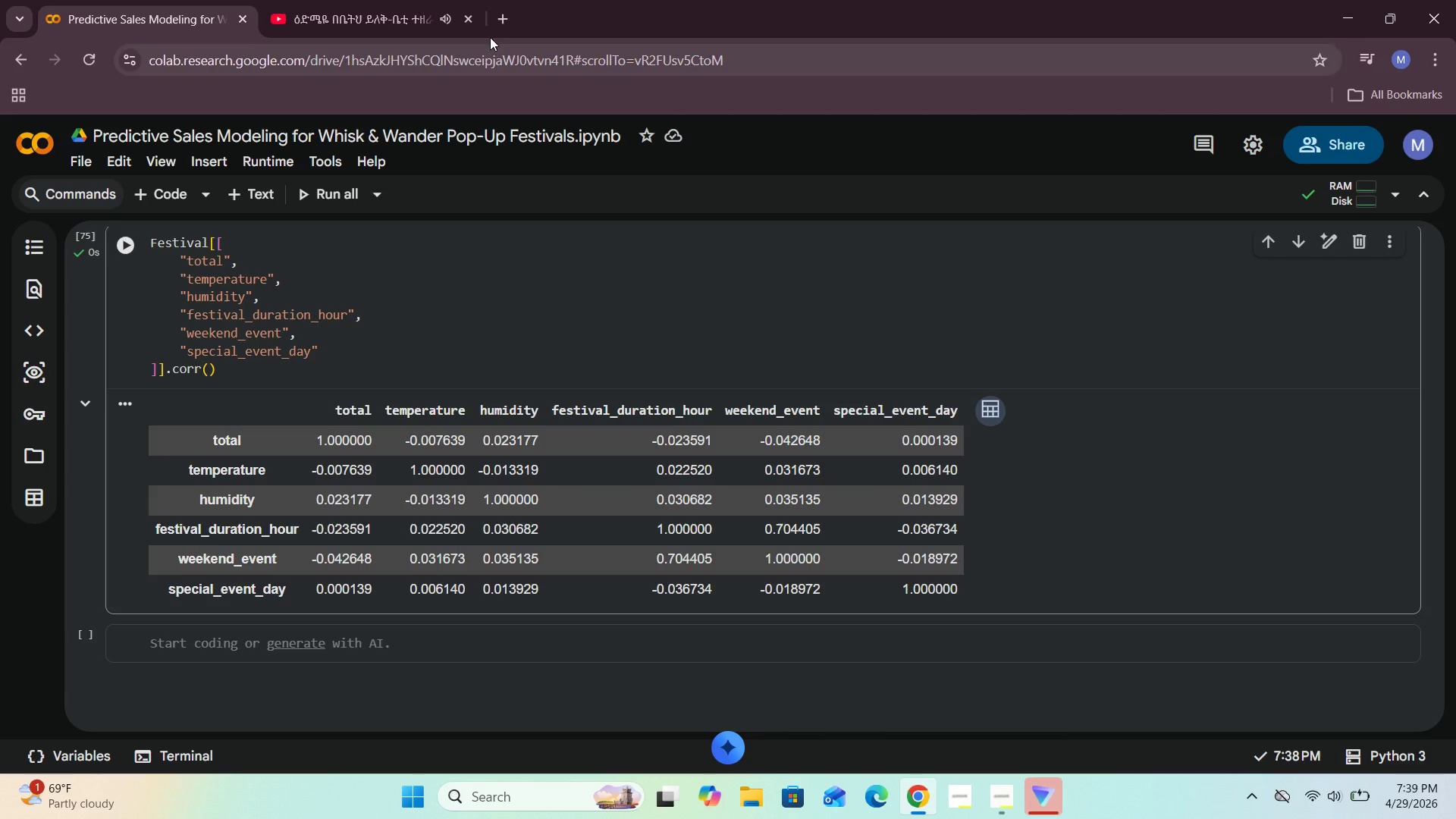 
left_click([504, 24])
 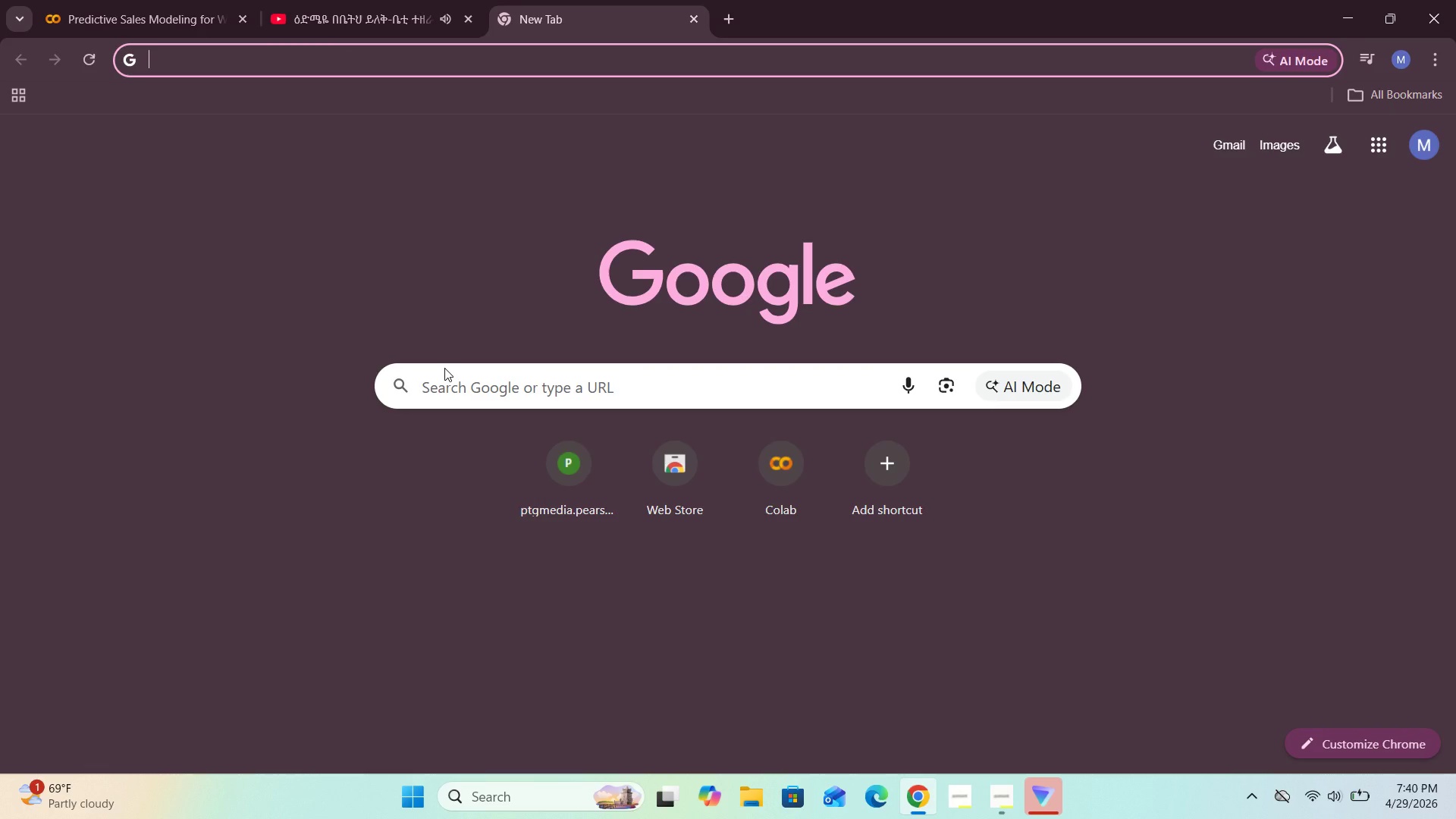 
wait(6.23)
 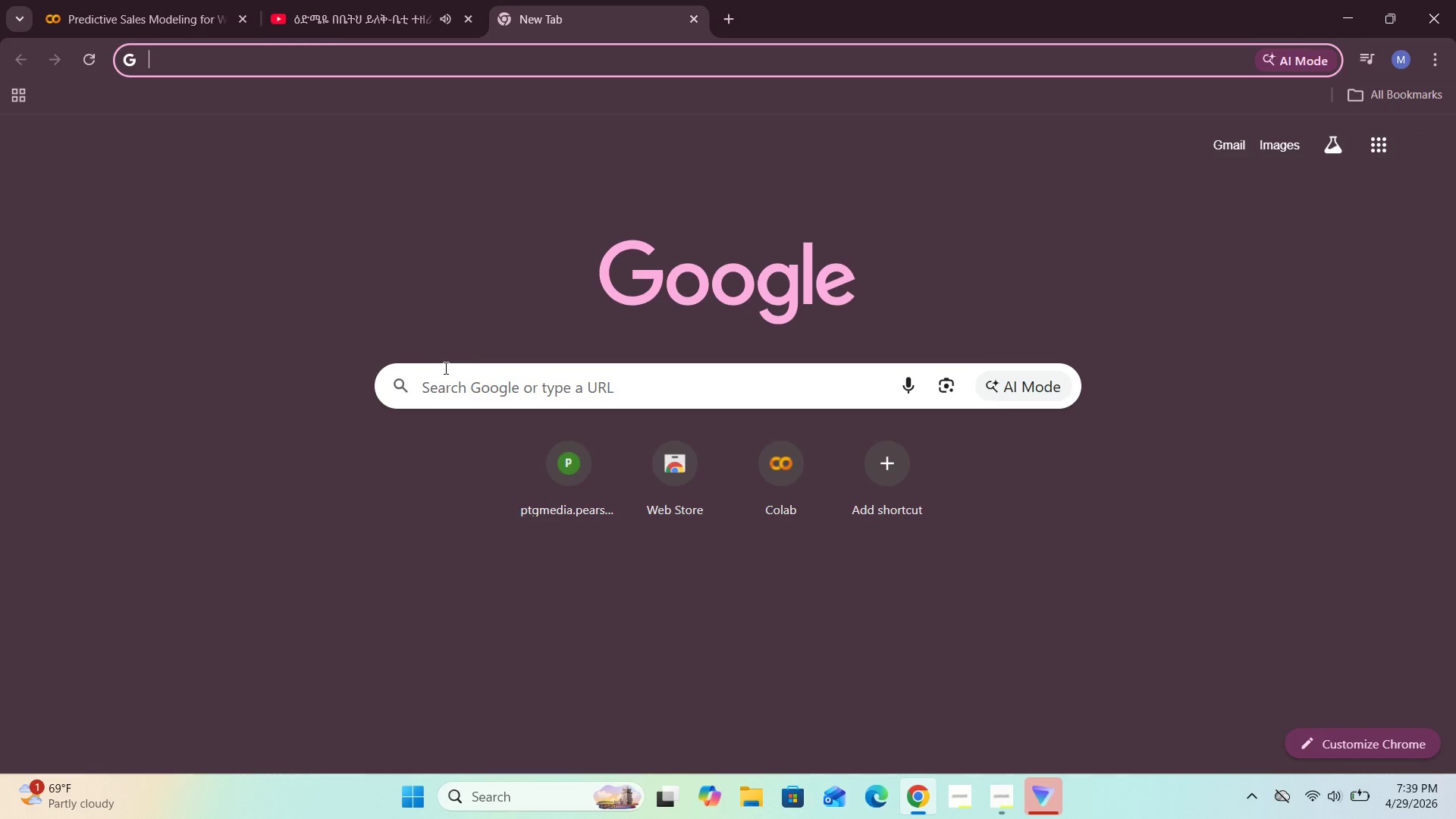 
left_click([577, 398])
 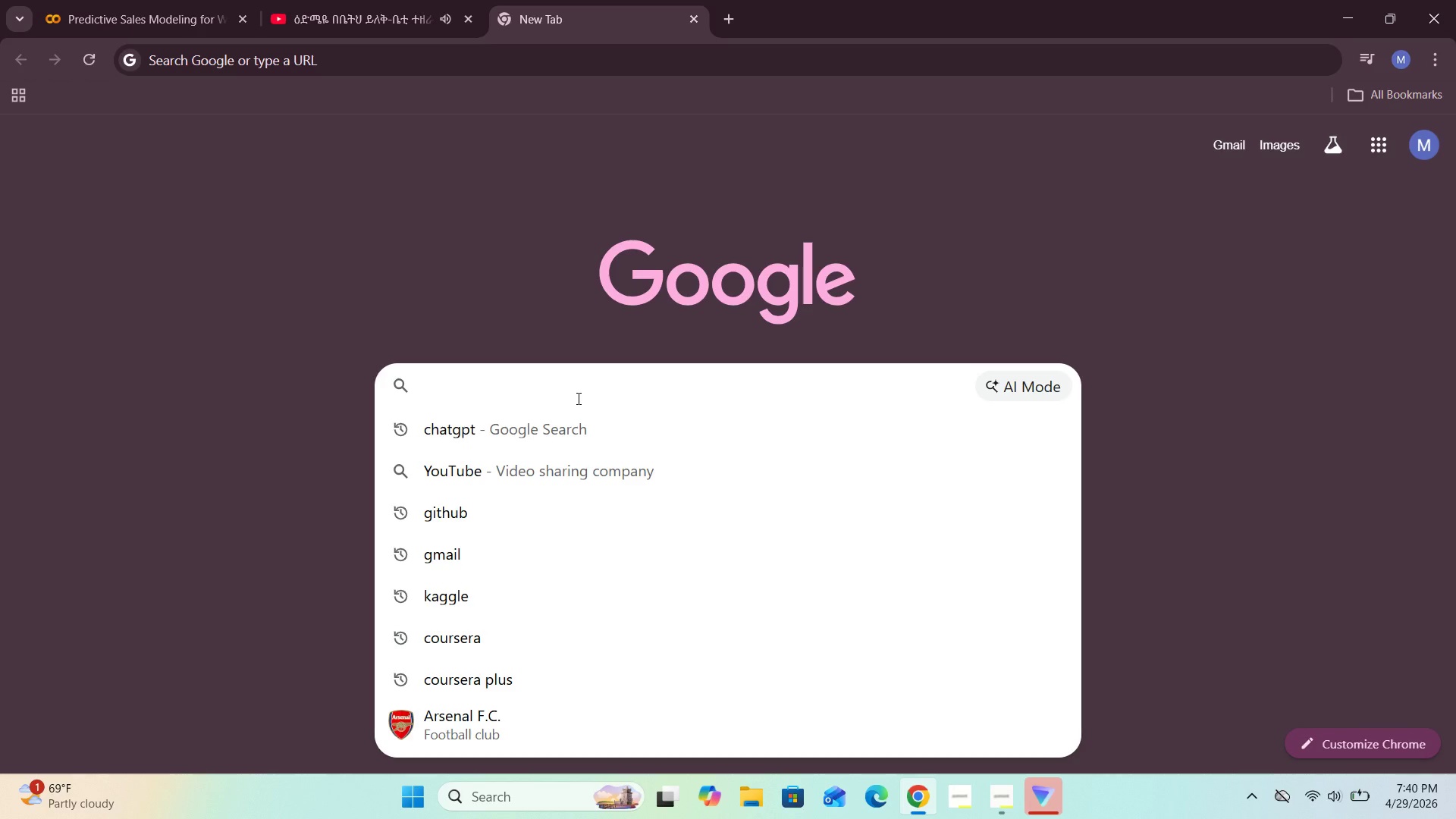 
type(how to e)
key(Backspace)
type(valuate the strenght of correla)
 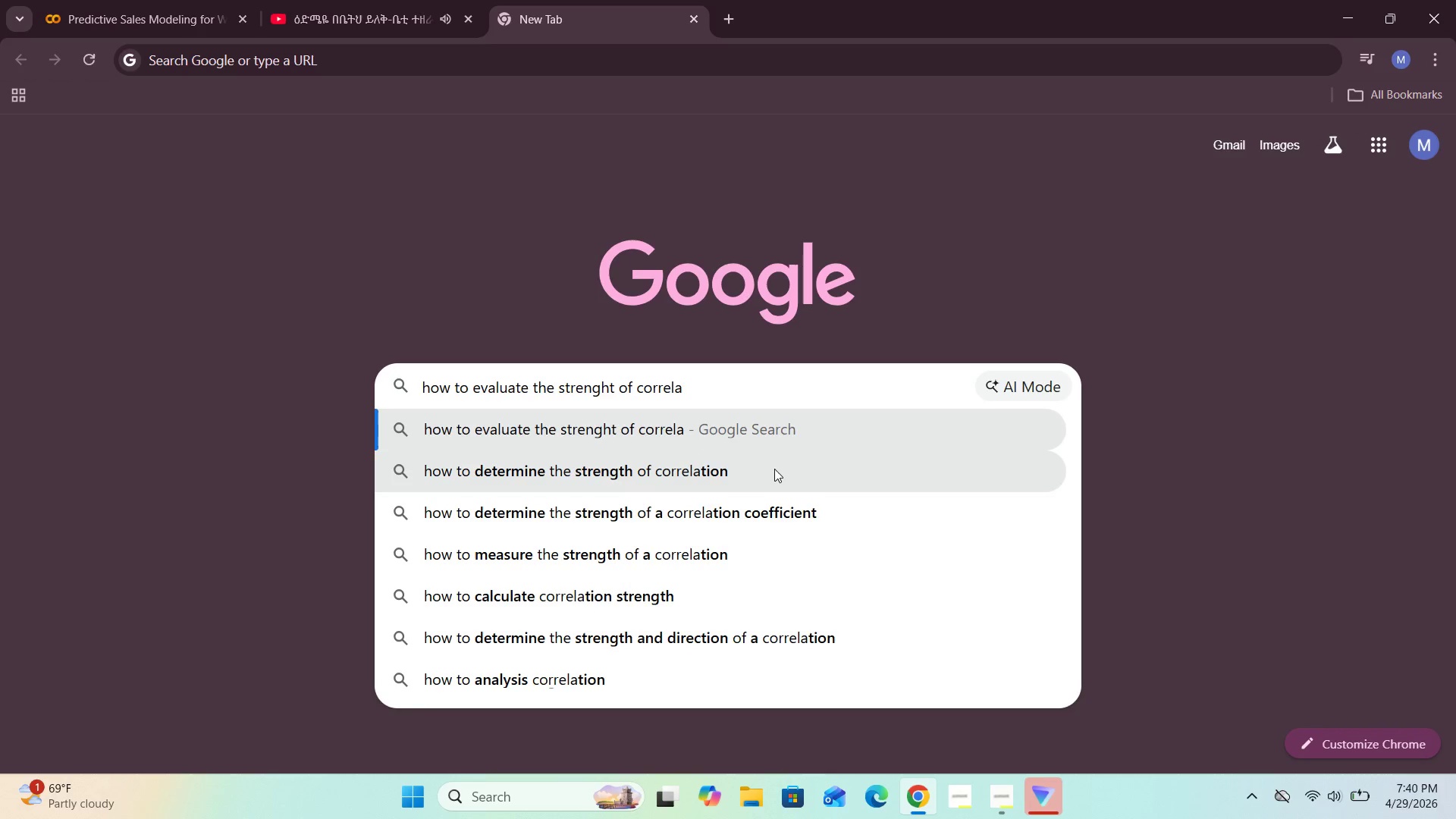 
left_click([759, 474])
 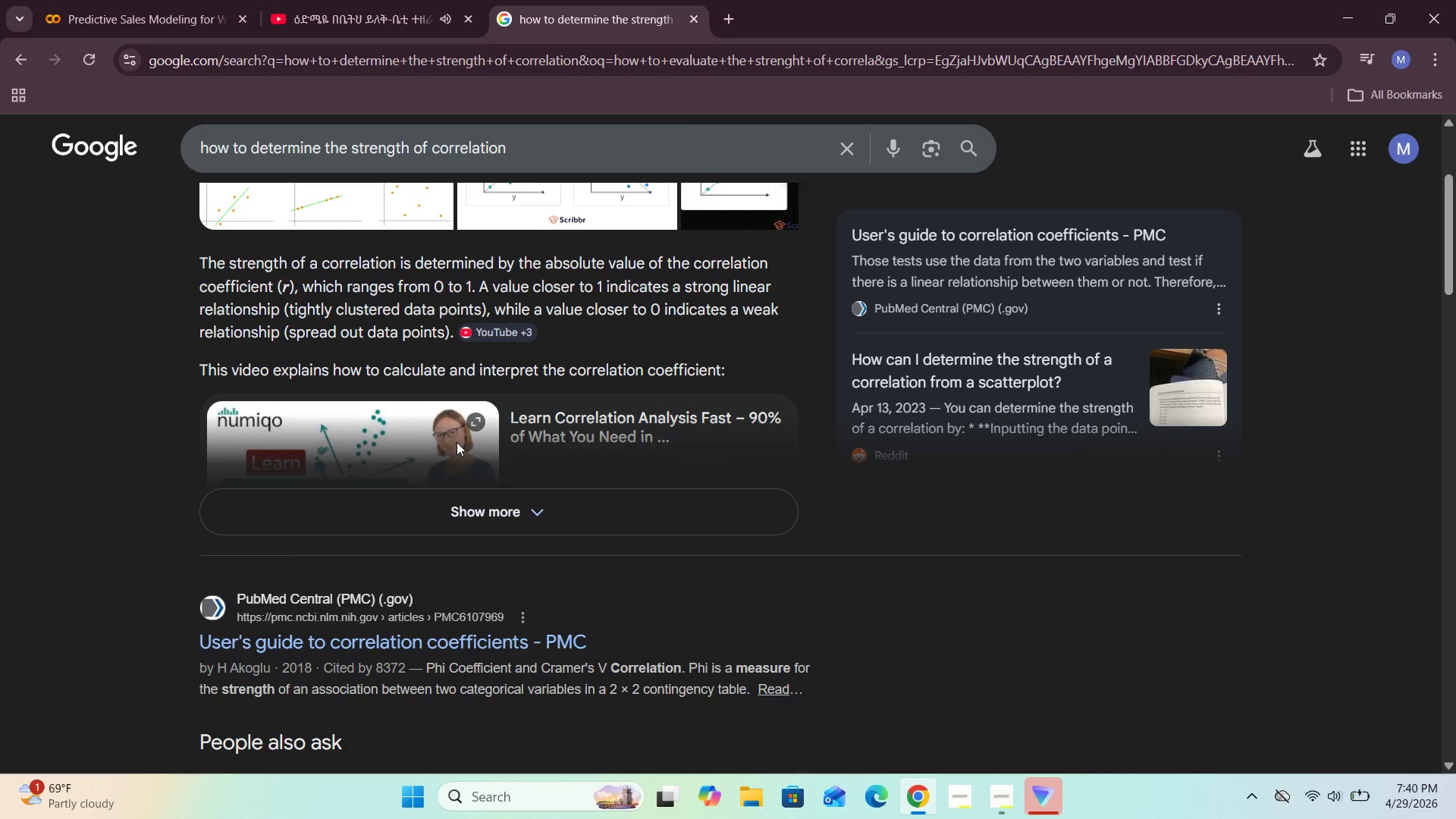 
wait(11.55)
 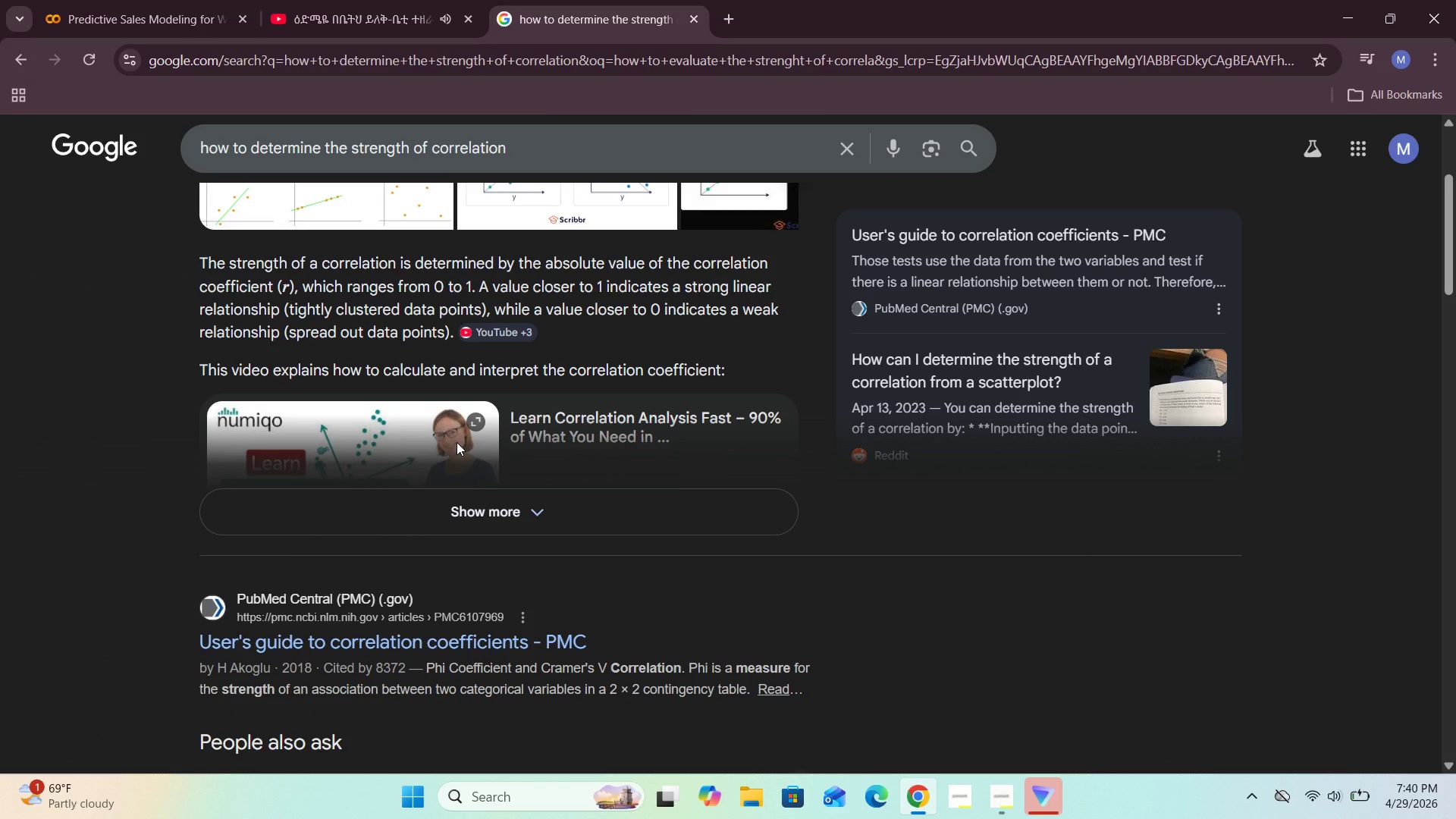 
left_click([516, 306])
 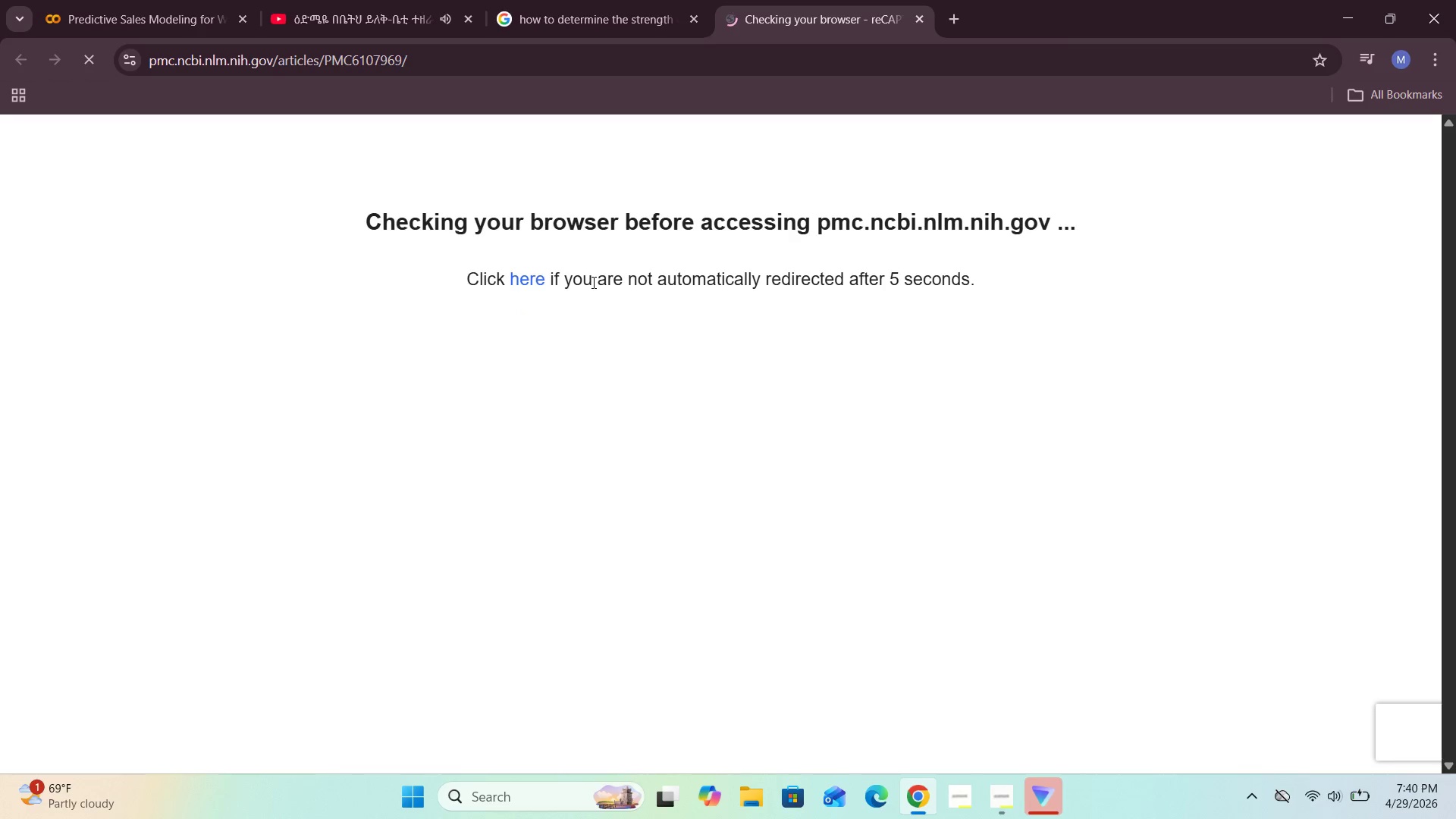 
wait(5.31)
 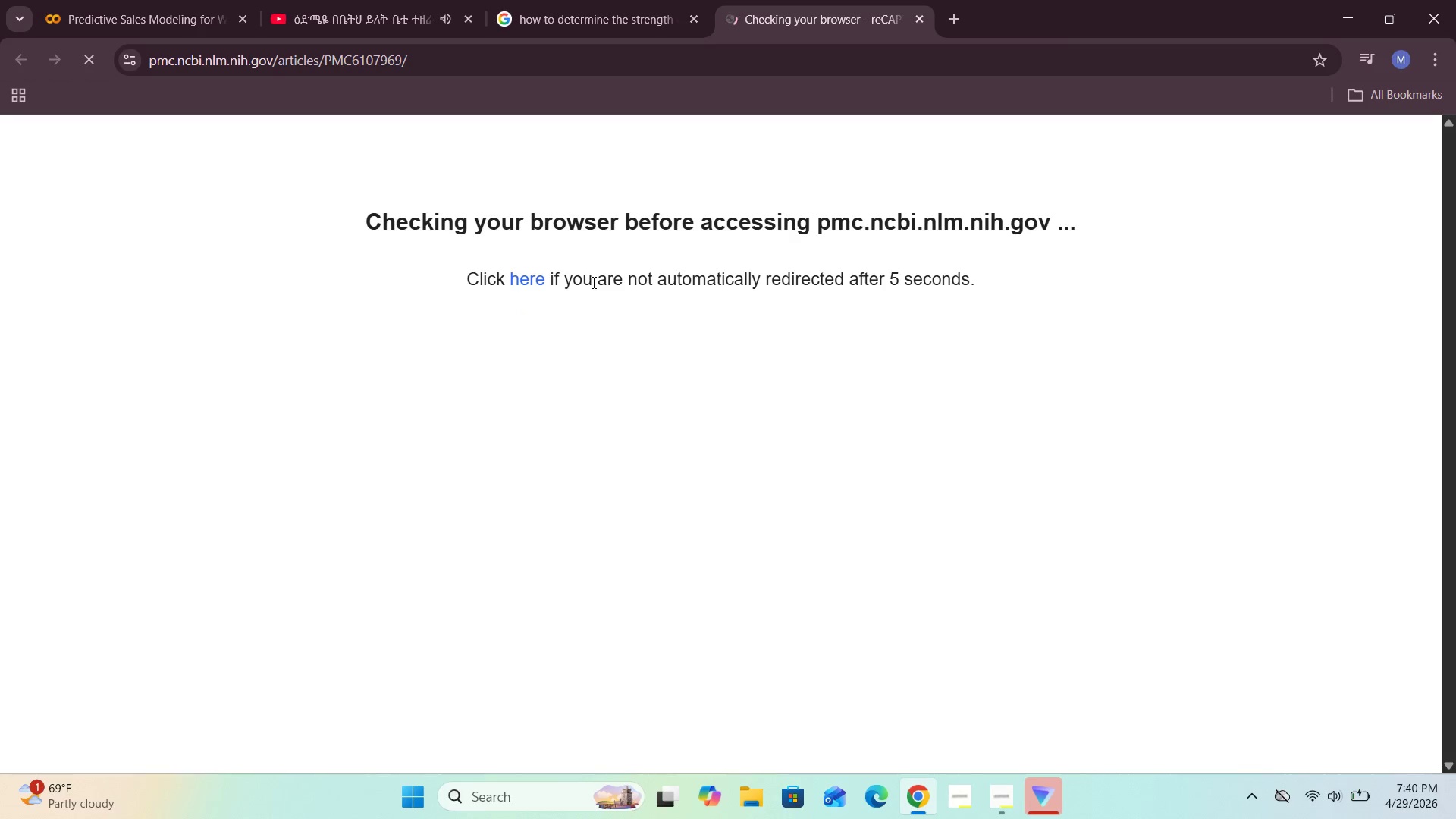 
left_click([662, 0])
 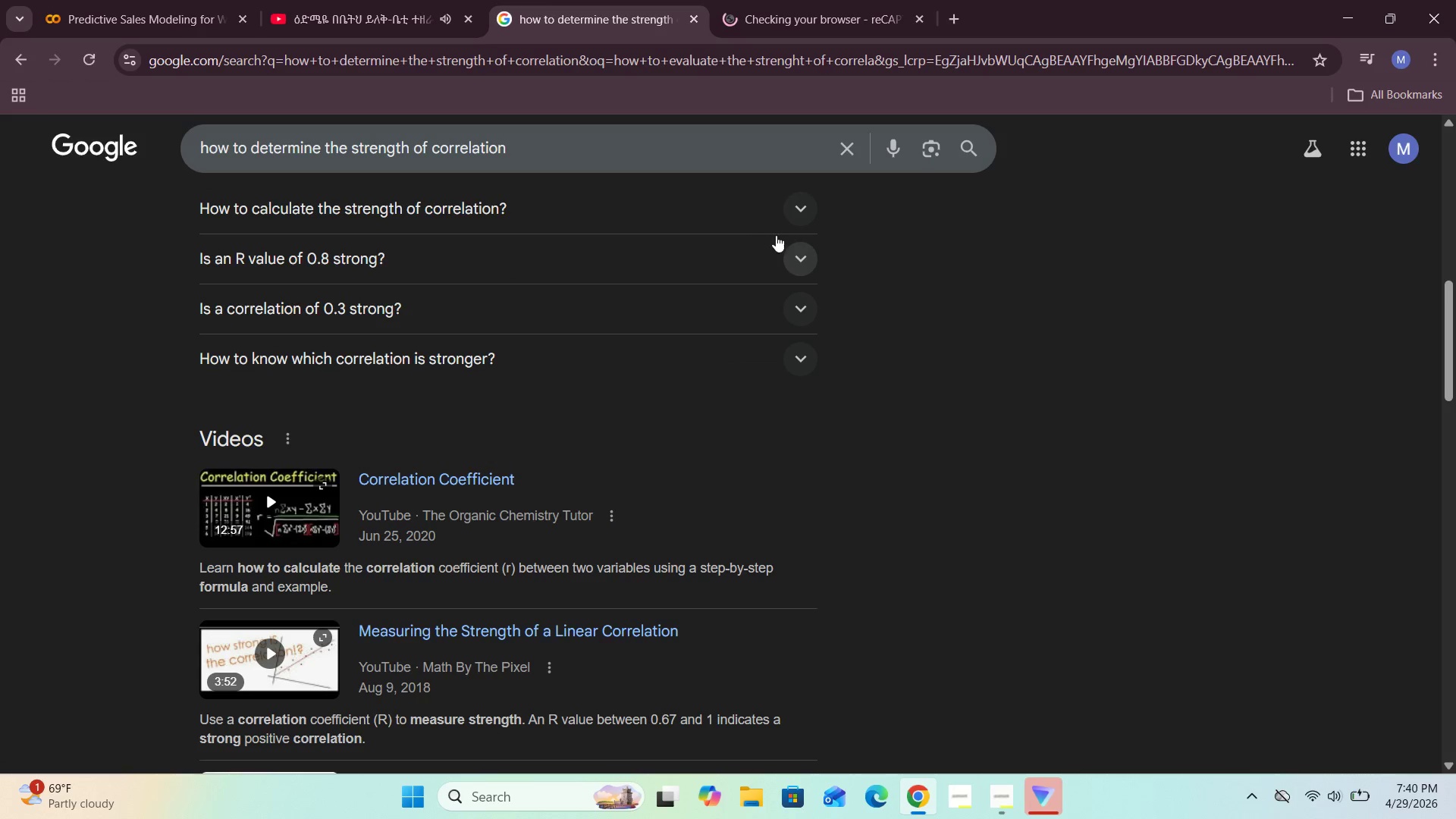 
left_click([802, 231])
 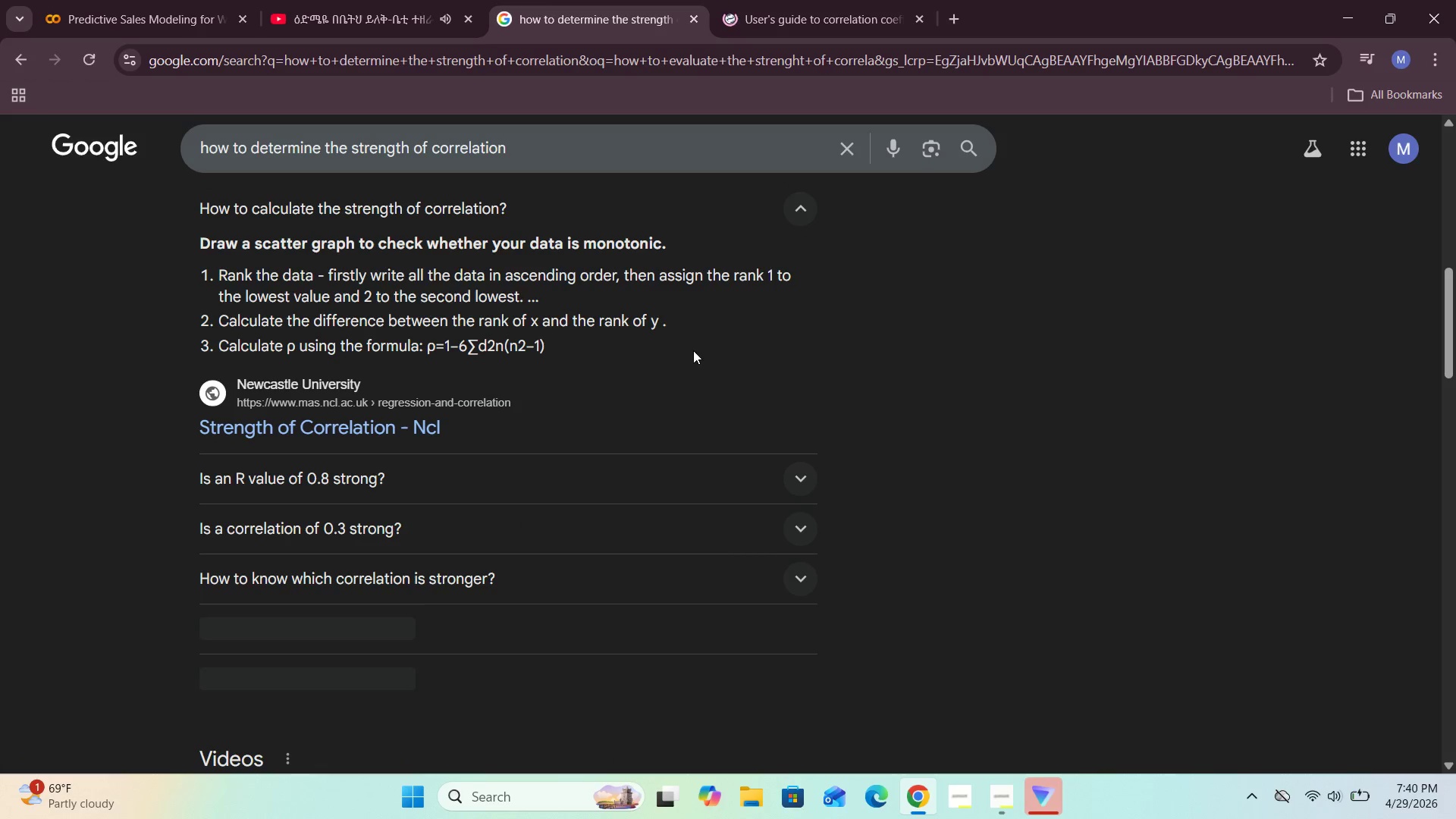 
mouse_move([662, 381])
 